 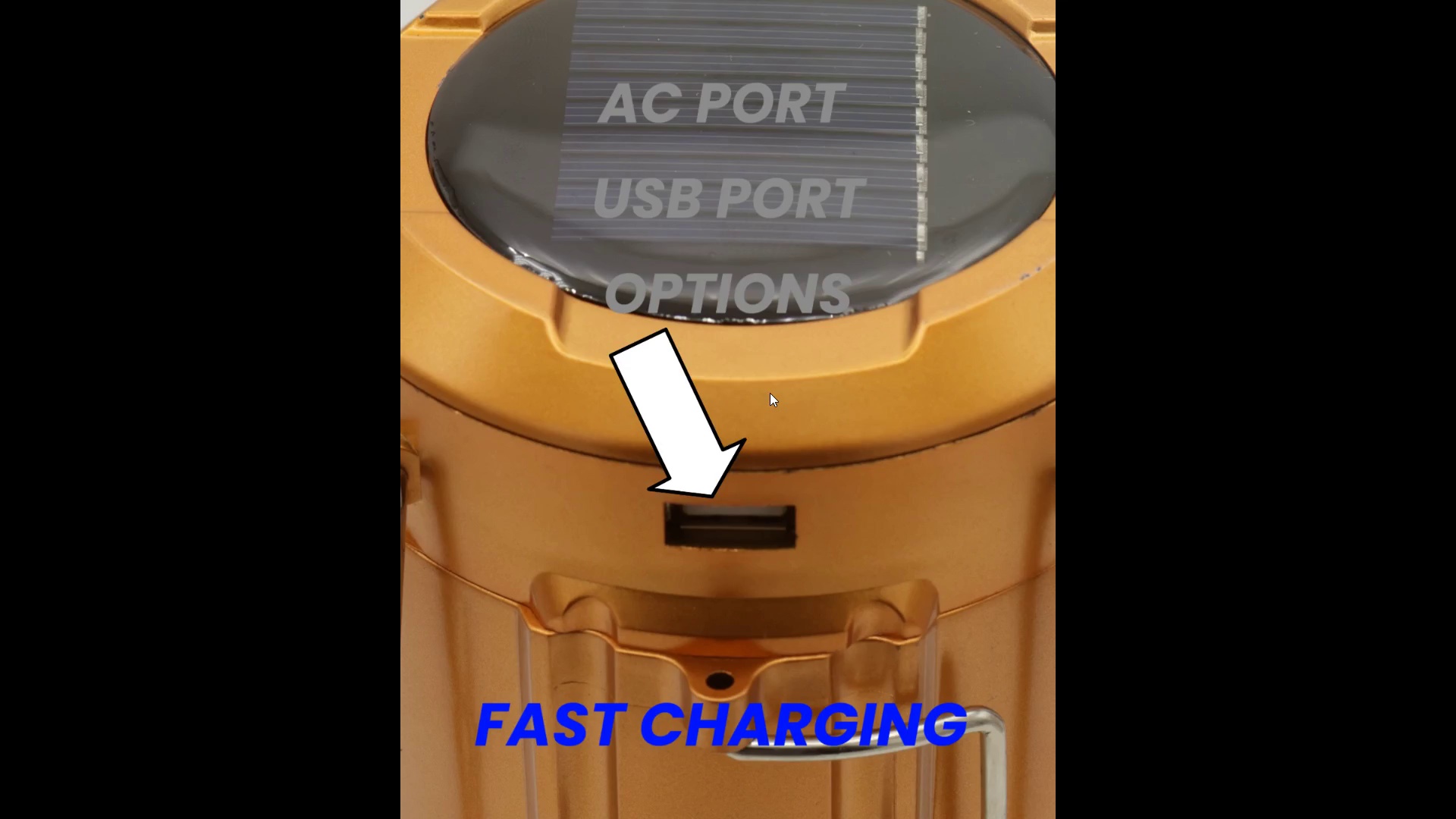 
key(Control+Backquote)
 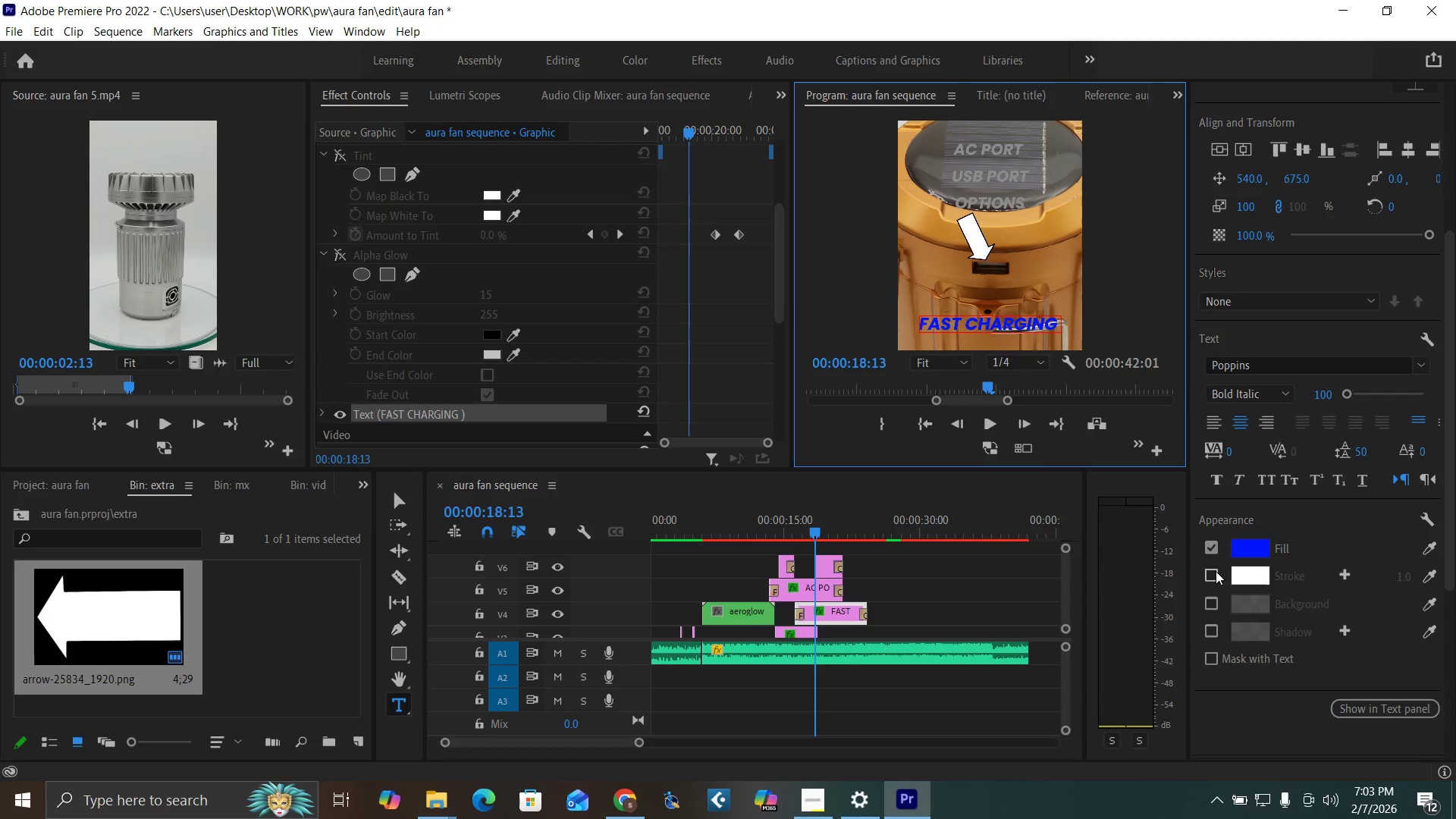 
left_click([1212, 576])
 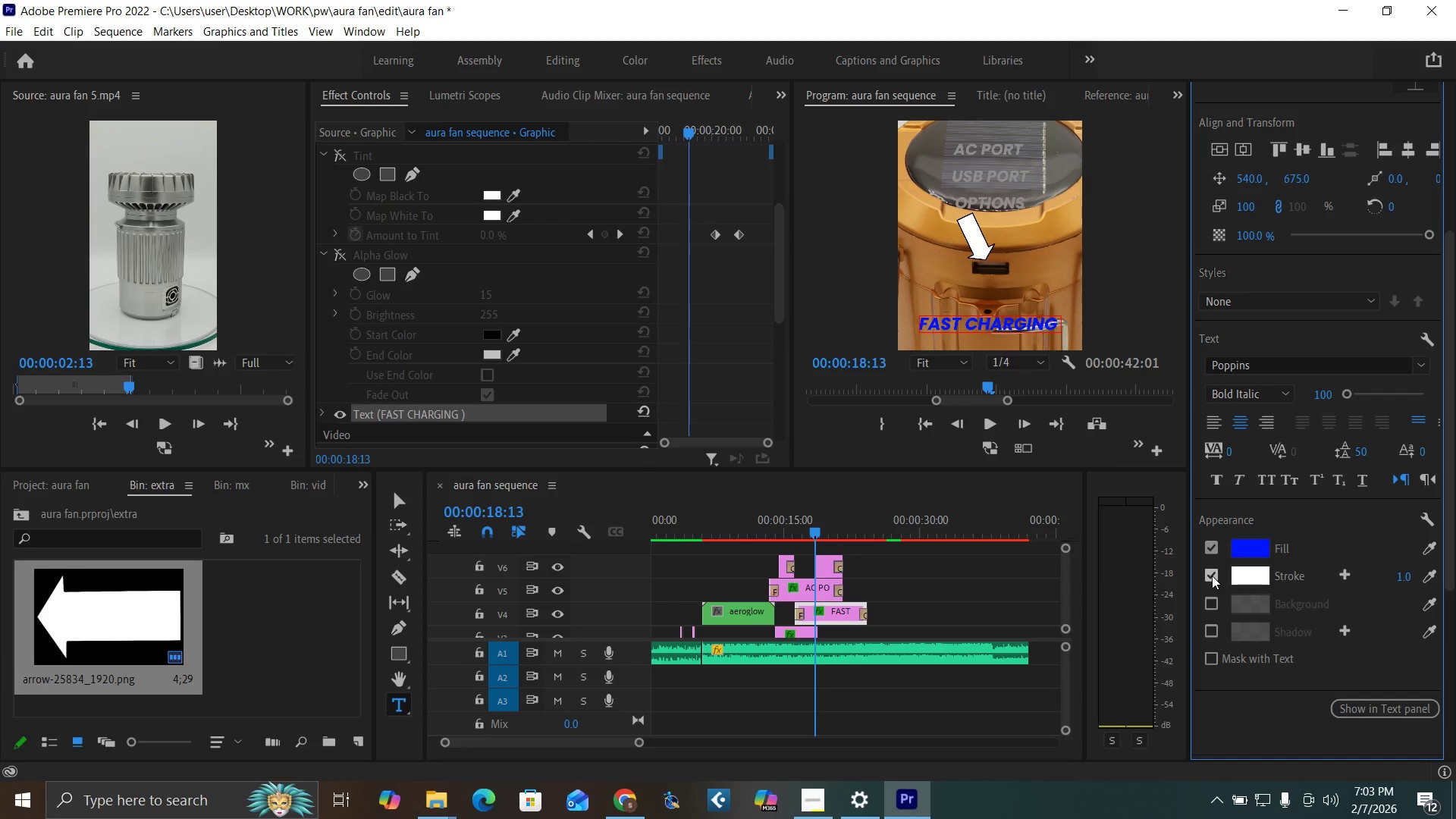 
key(Control+Backquote)
 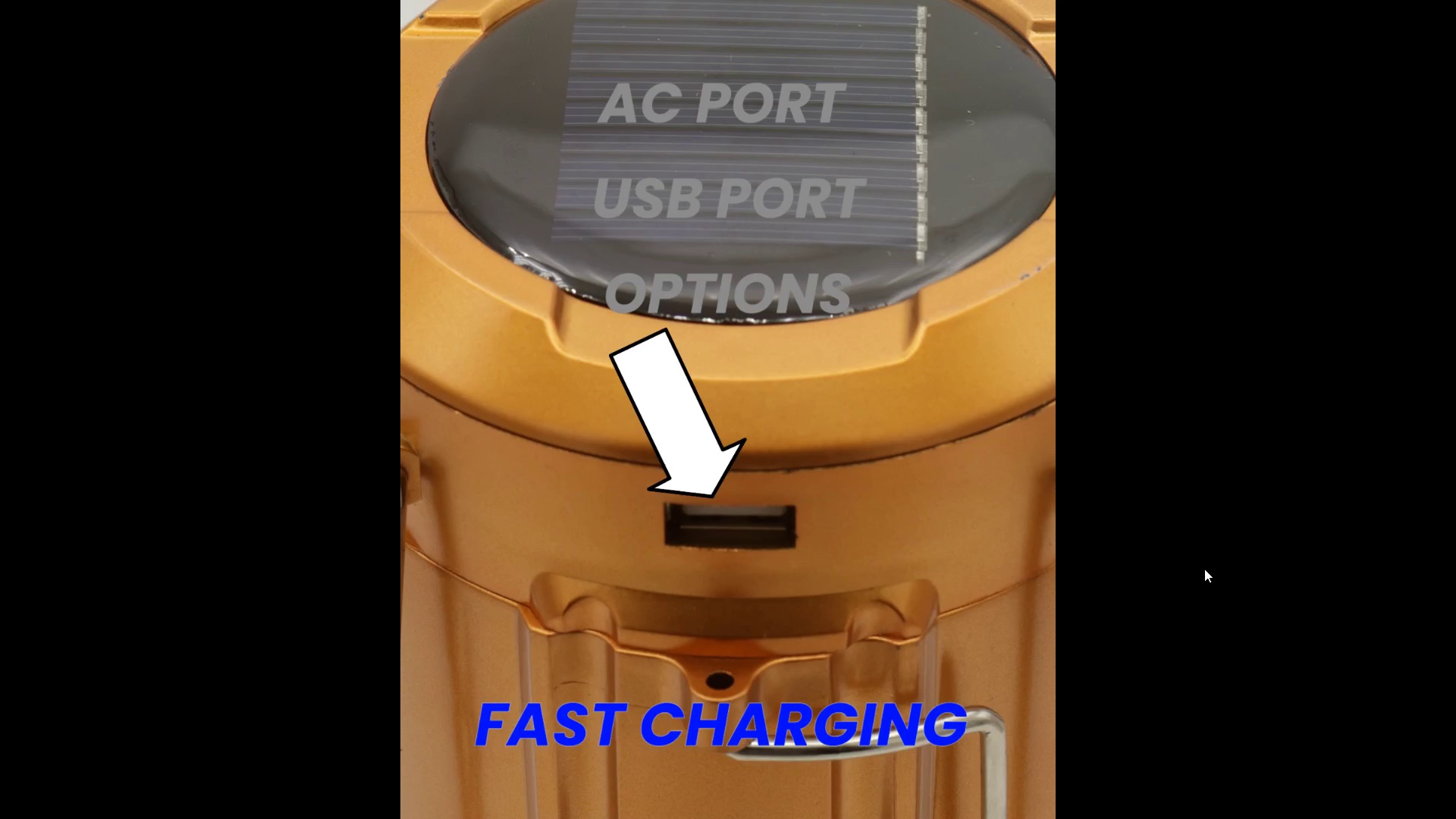 
key(Control+Backquote)
 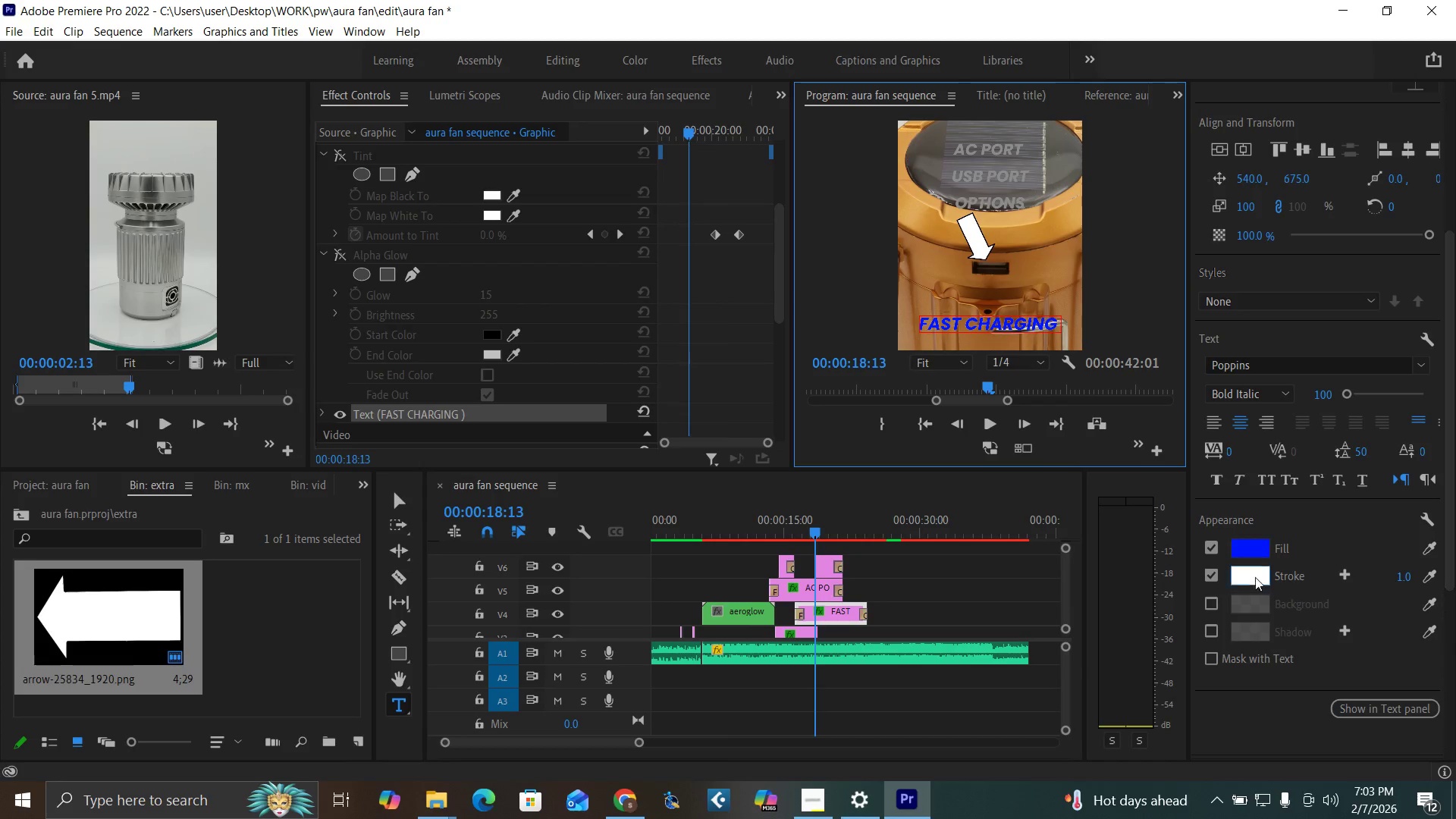 
left_click([1213, 574])
 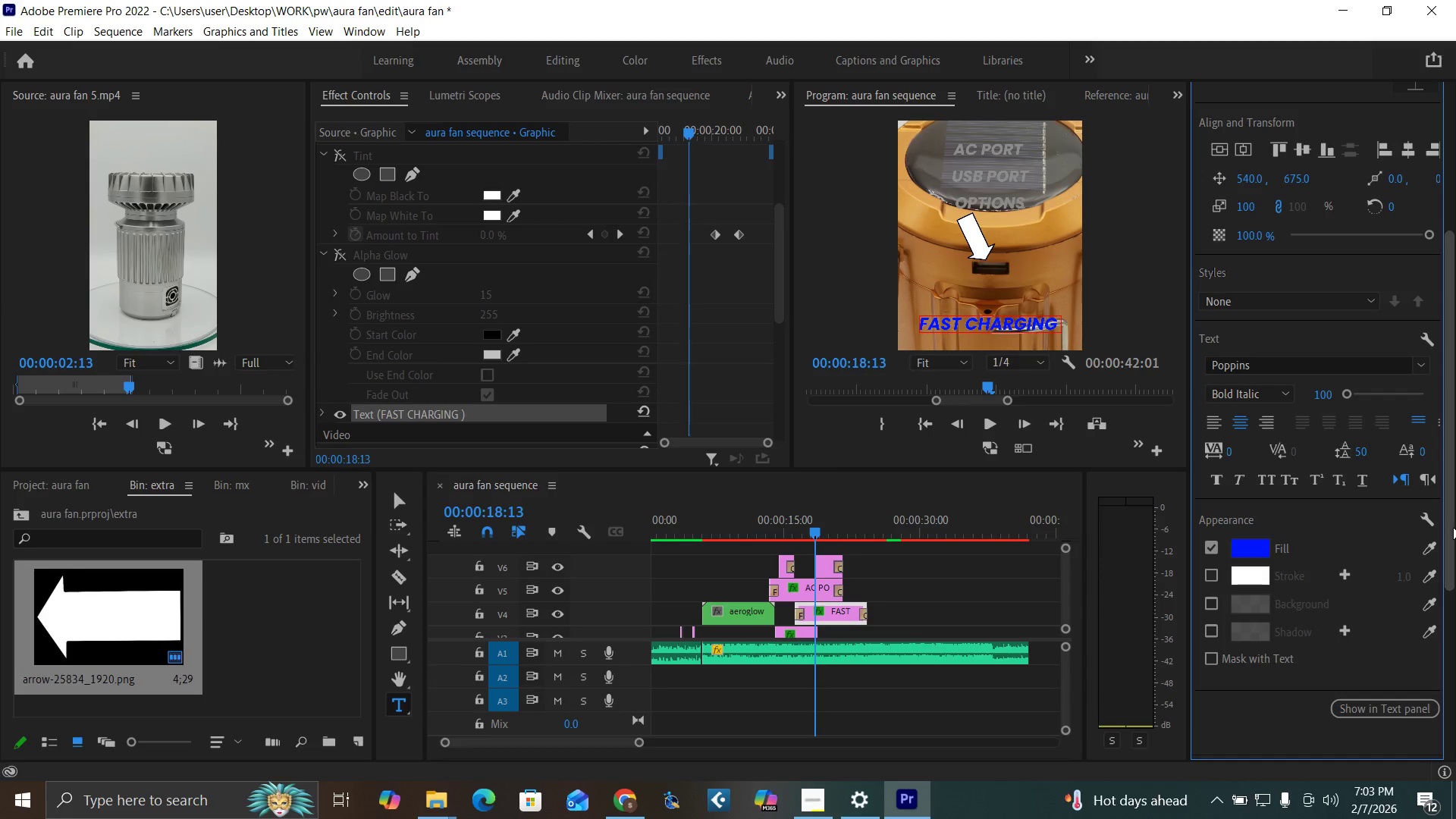 
left_click_drag(start_coordinate=[1453, 527], to_coordinate=[1417, 212])
 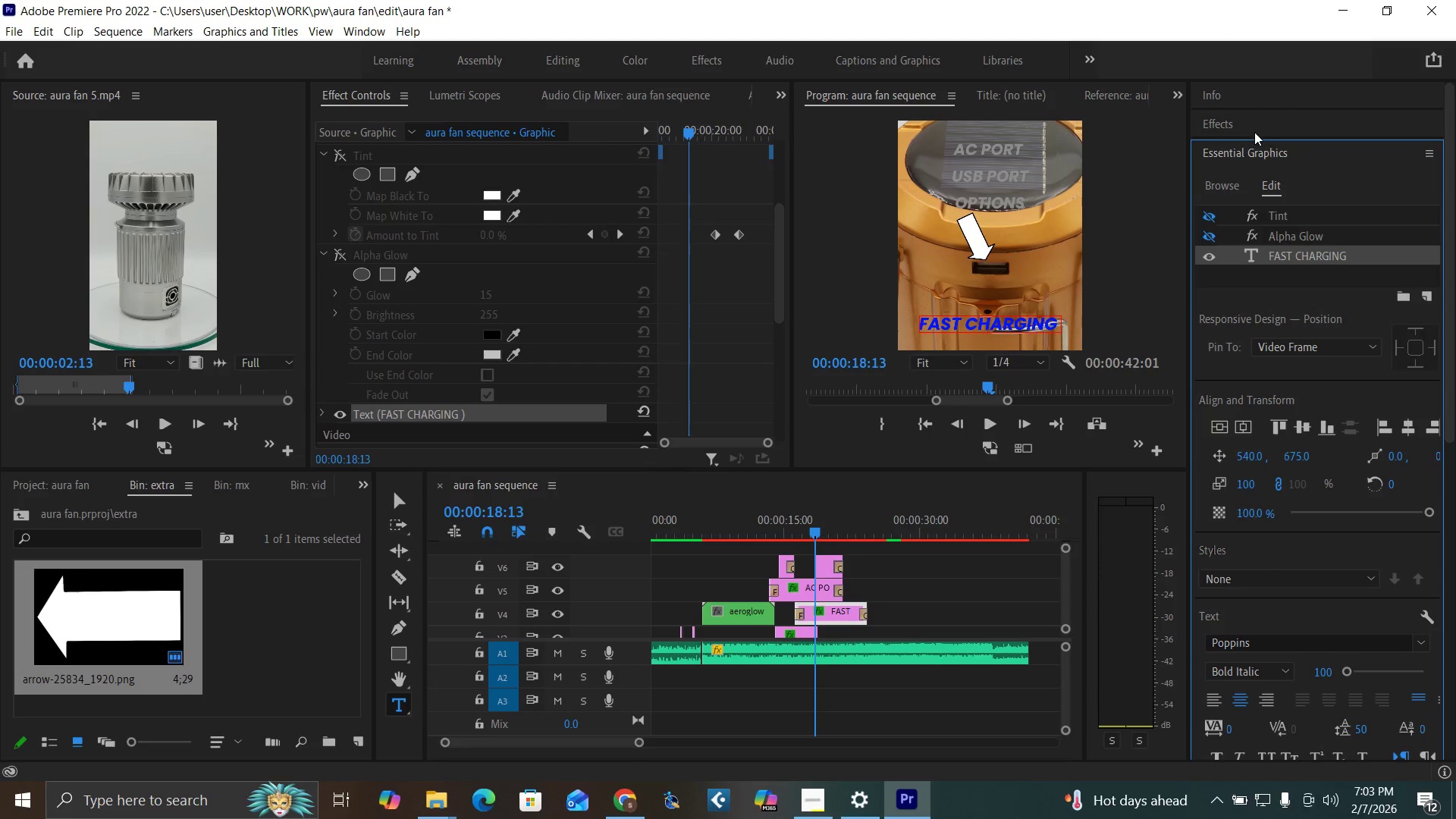 
left_click([1253, 126])
 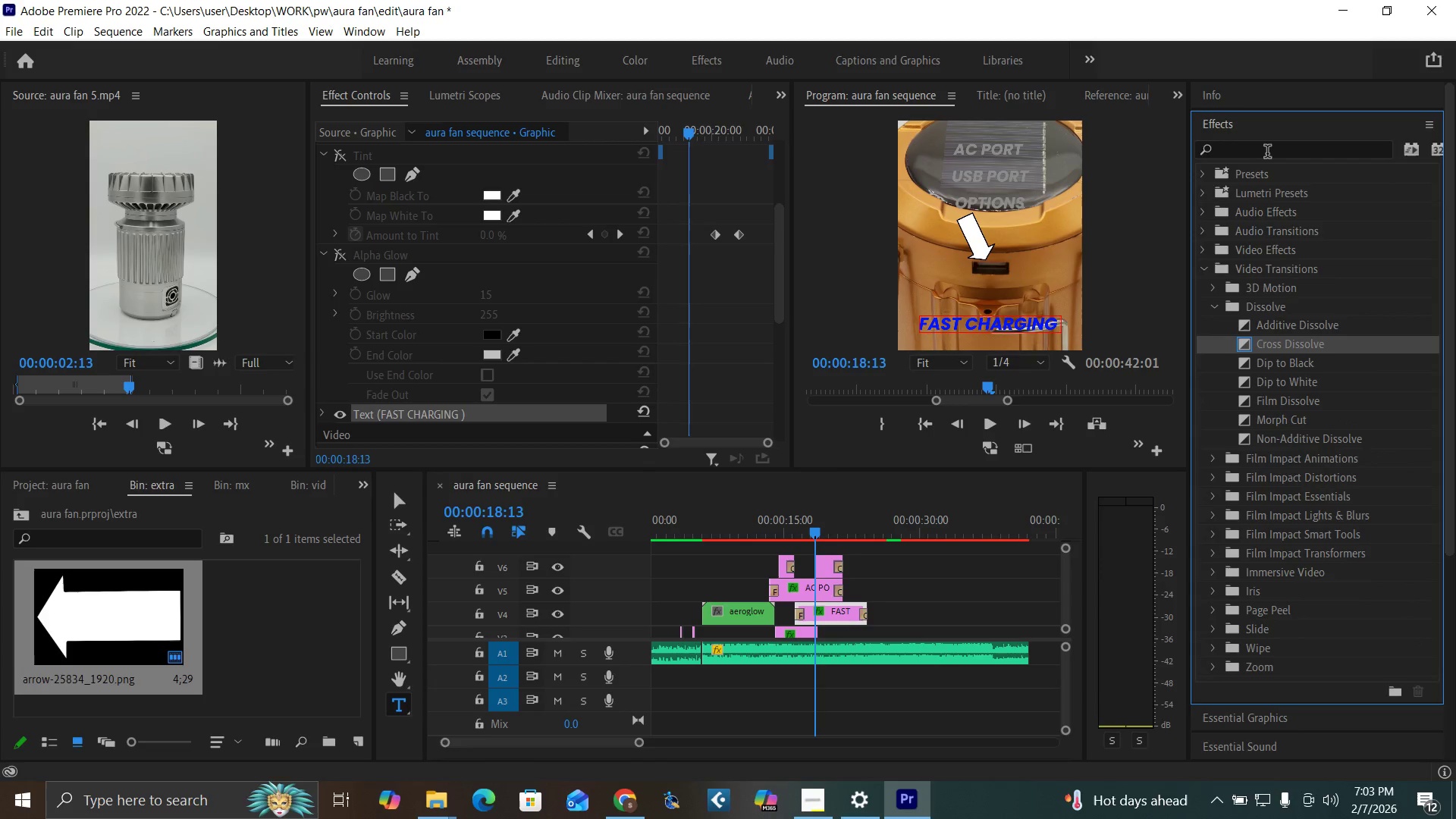 
left_click([1267, 153])
 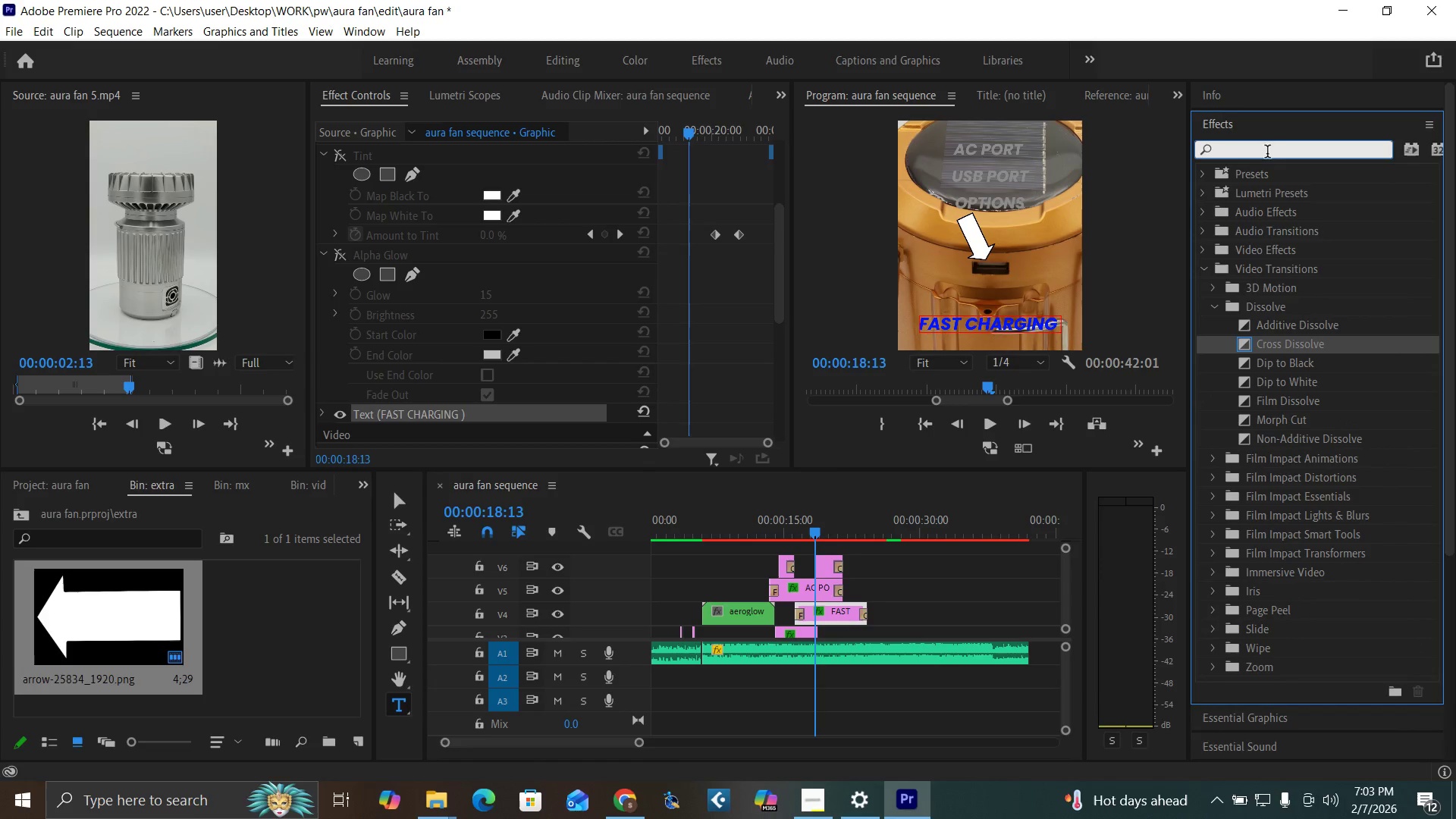 
type(SHADOW)
 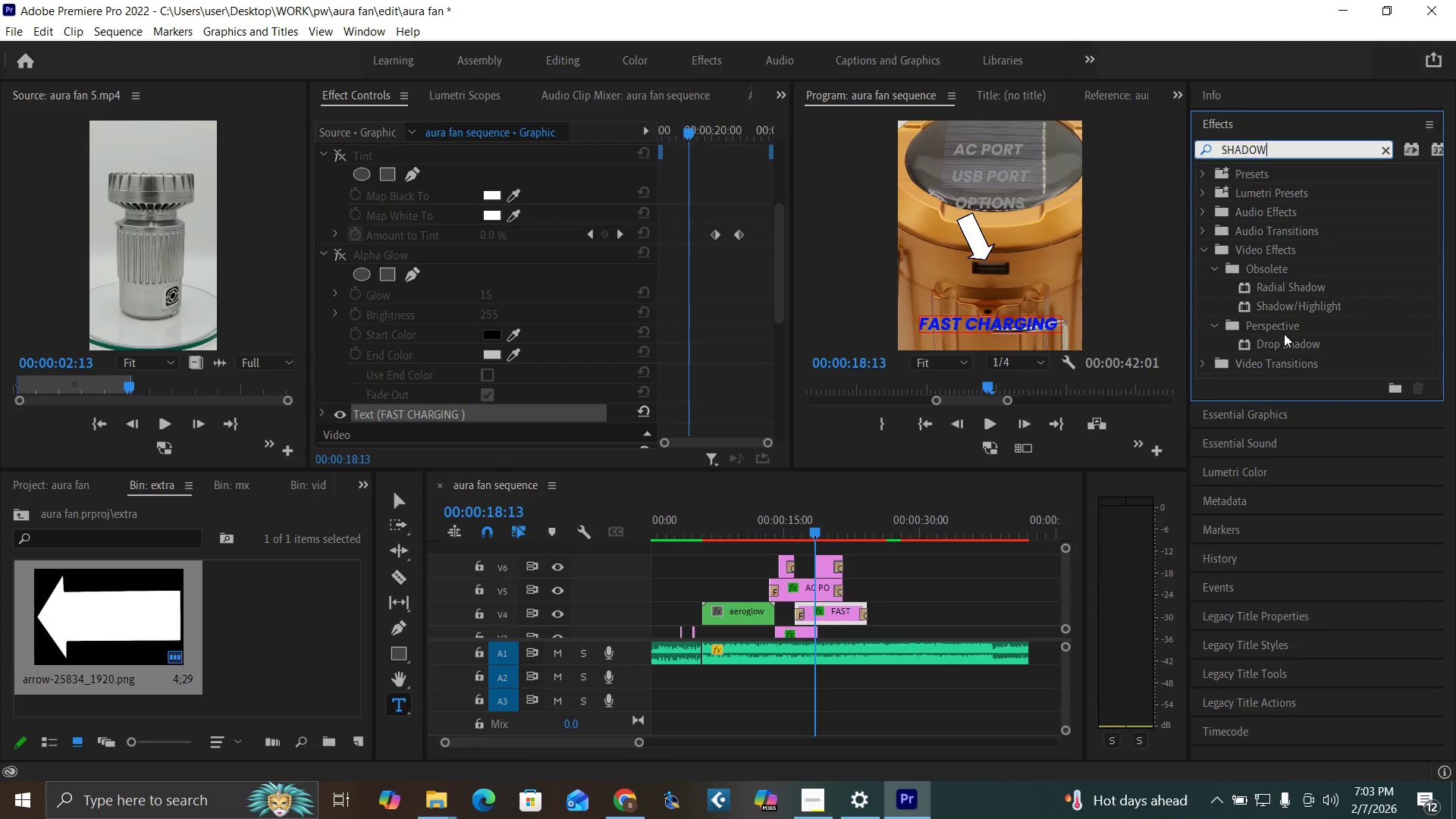 
left_click_drag(start_coordinate=[1287, 340], to_coordinate=[829, 610])
 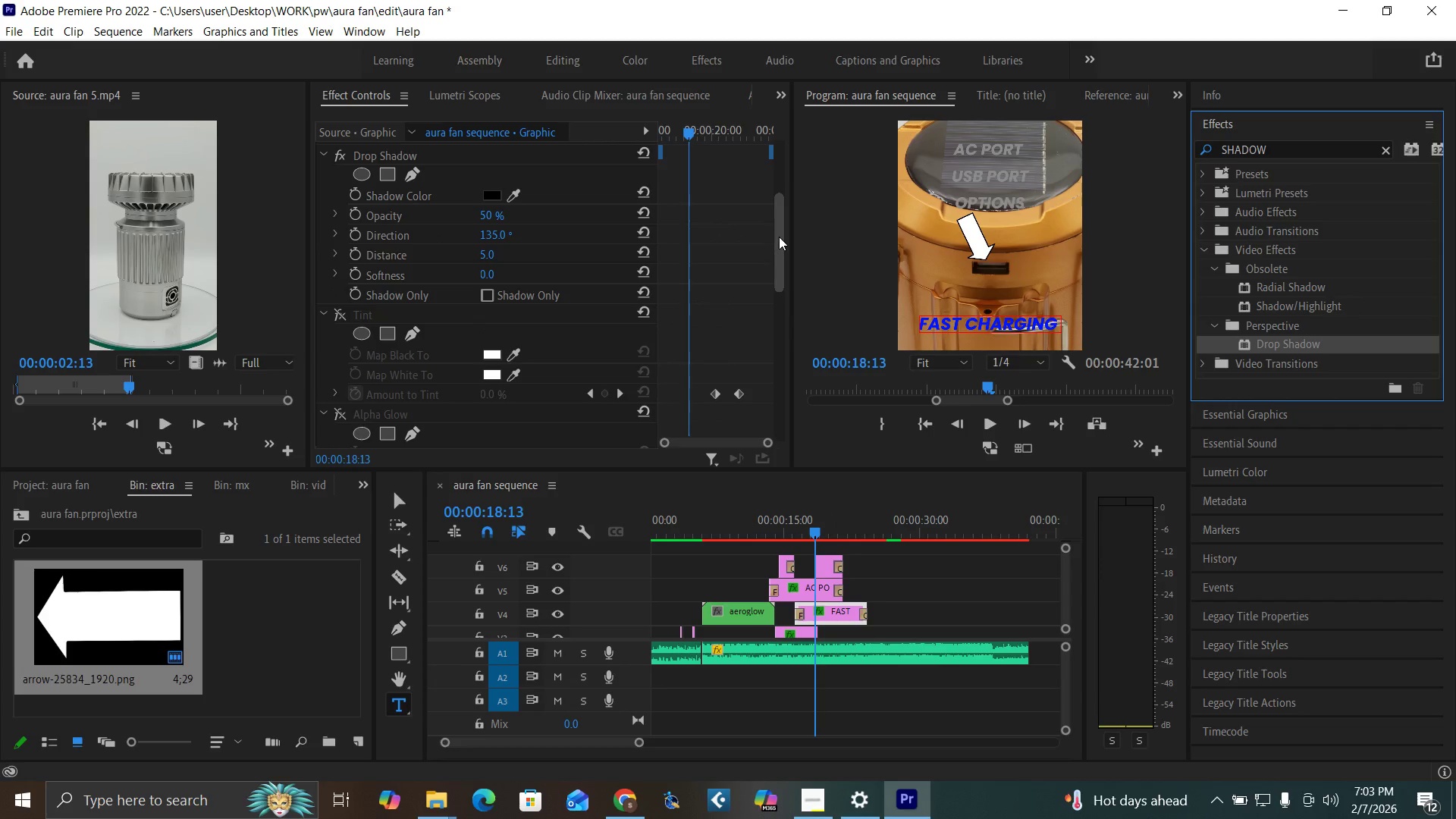 
left_click_drag(start_coordinate=[779, 237], to_coordinate=[796, 318])
 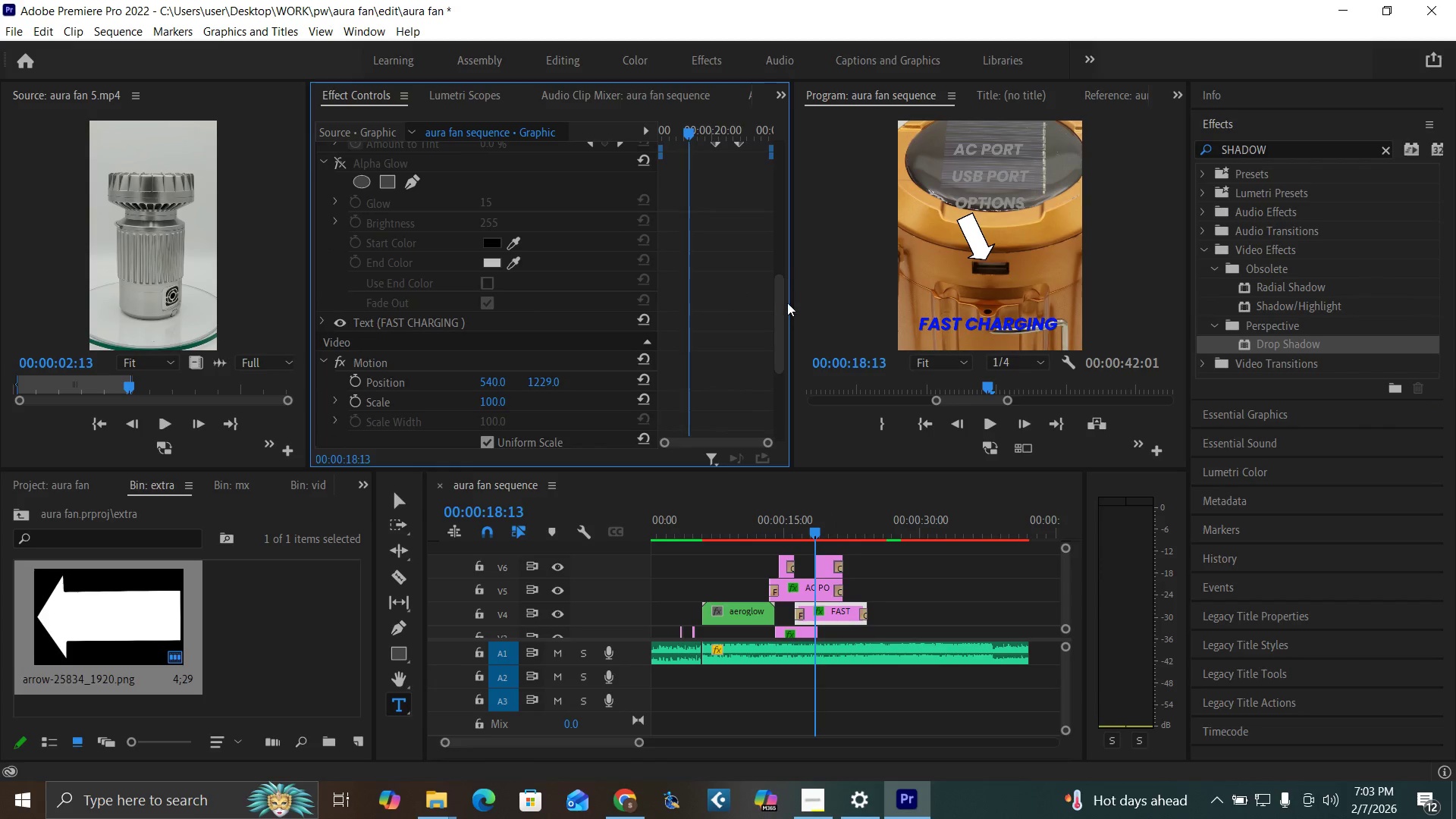 
key(Control+Backquote)
 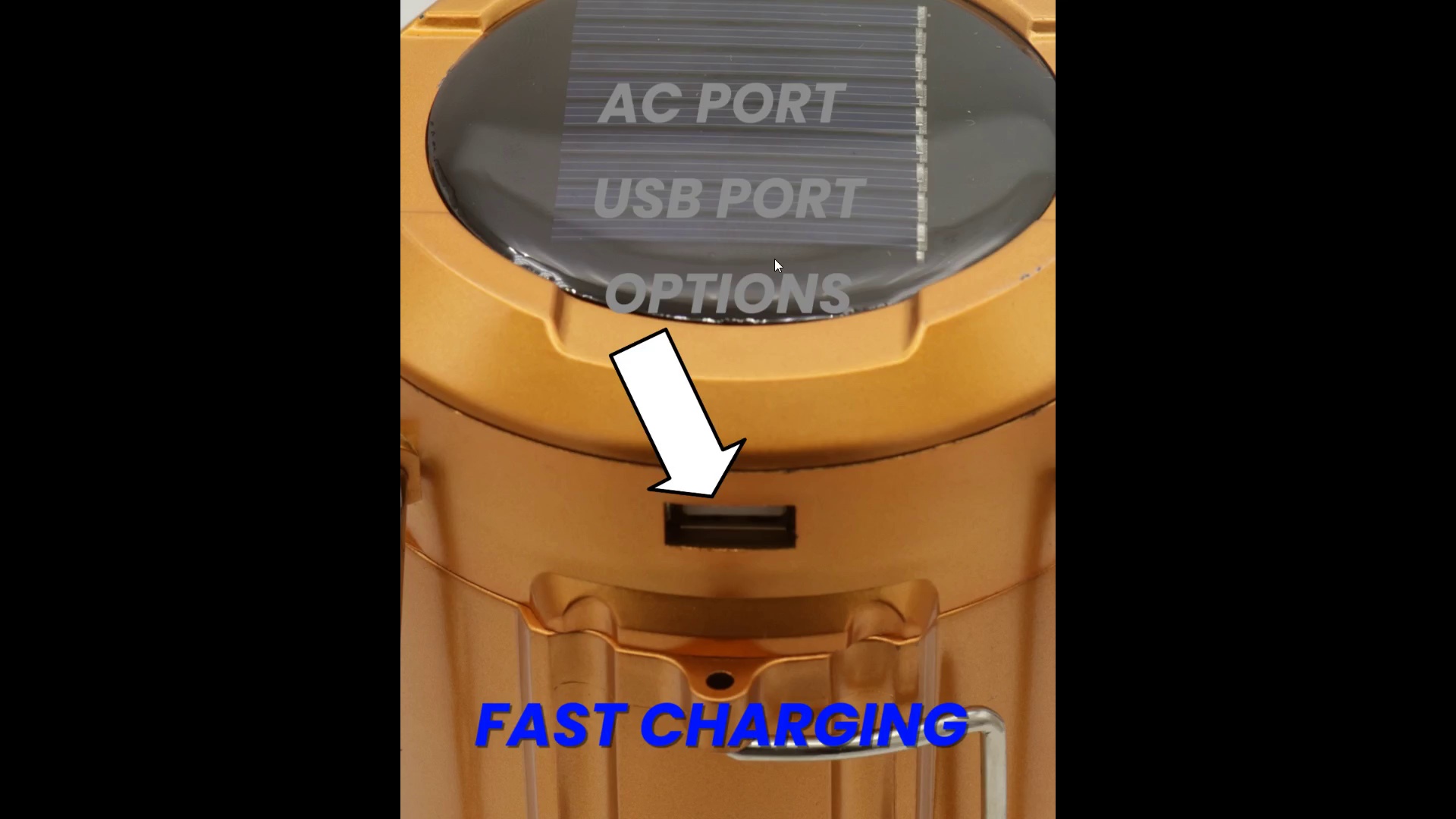 
key(Control+Backquote)
 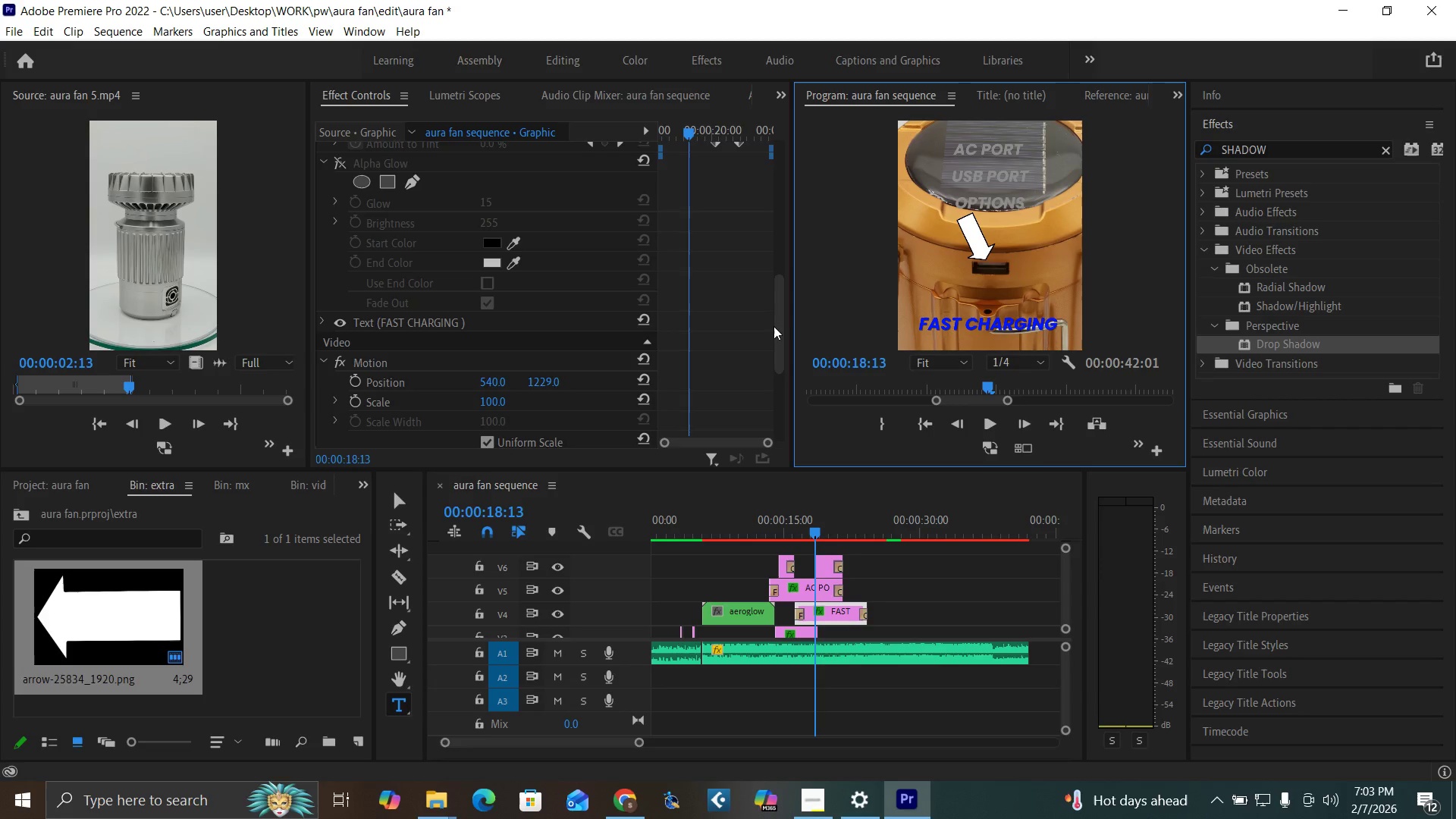 
left_click_drag(start_coordinate=[778, 340], to_coordinate=[777, 224])
 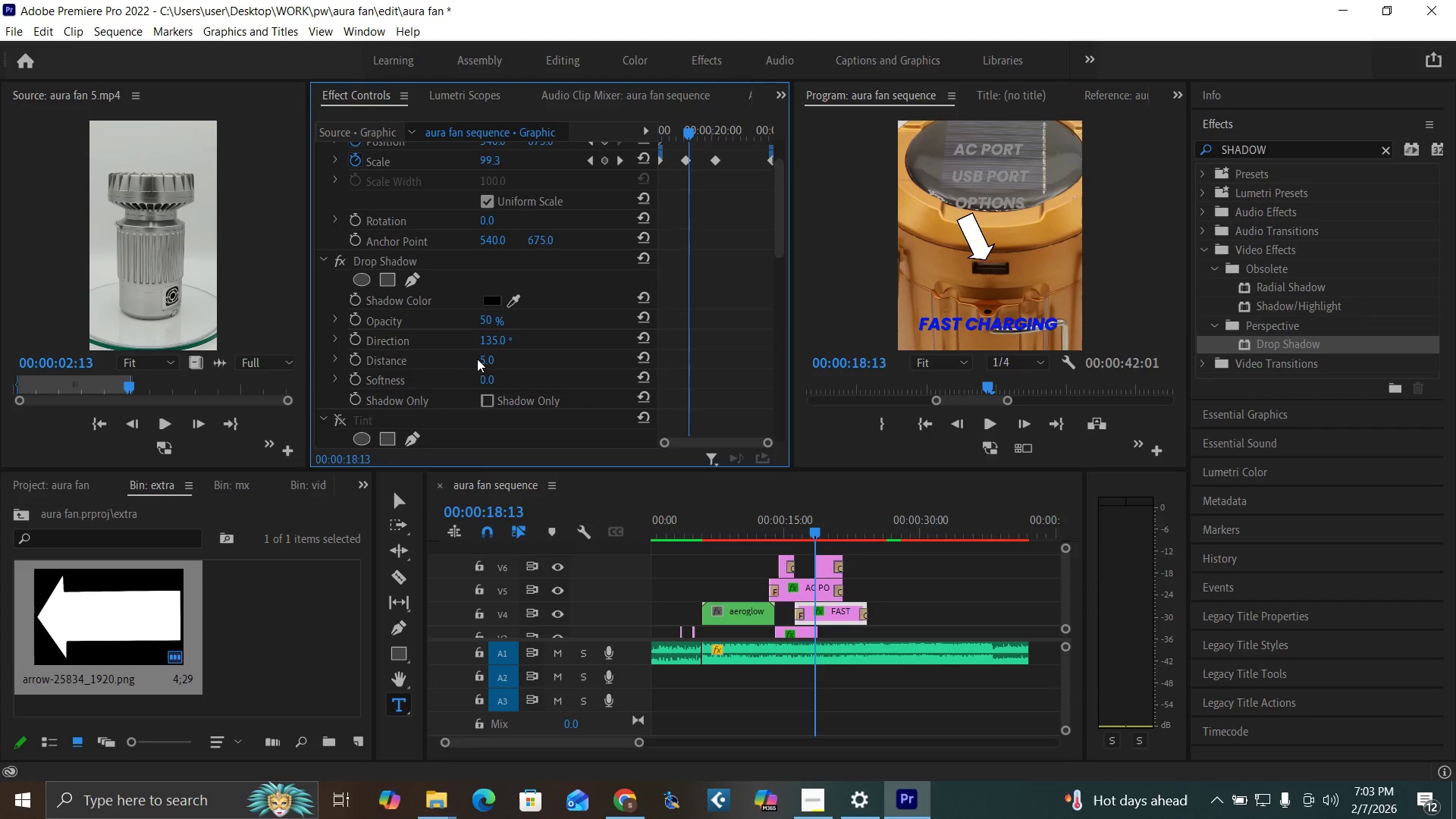 
left_click_drag(start_coordinate=[487, 359], to_coordinate=[507, 359])
 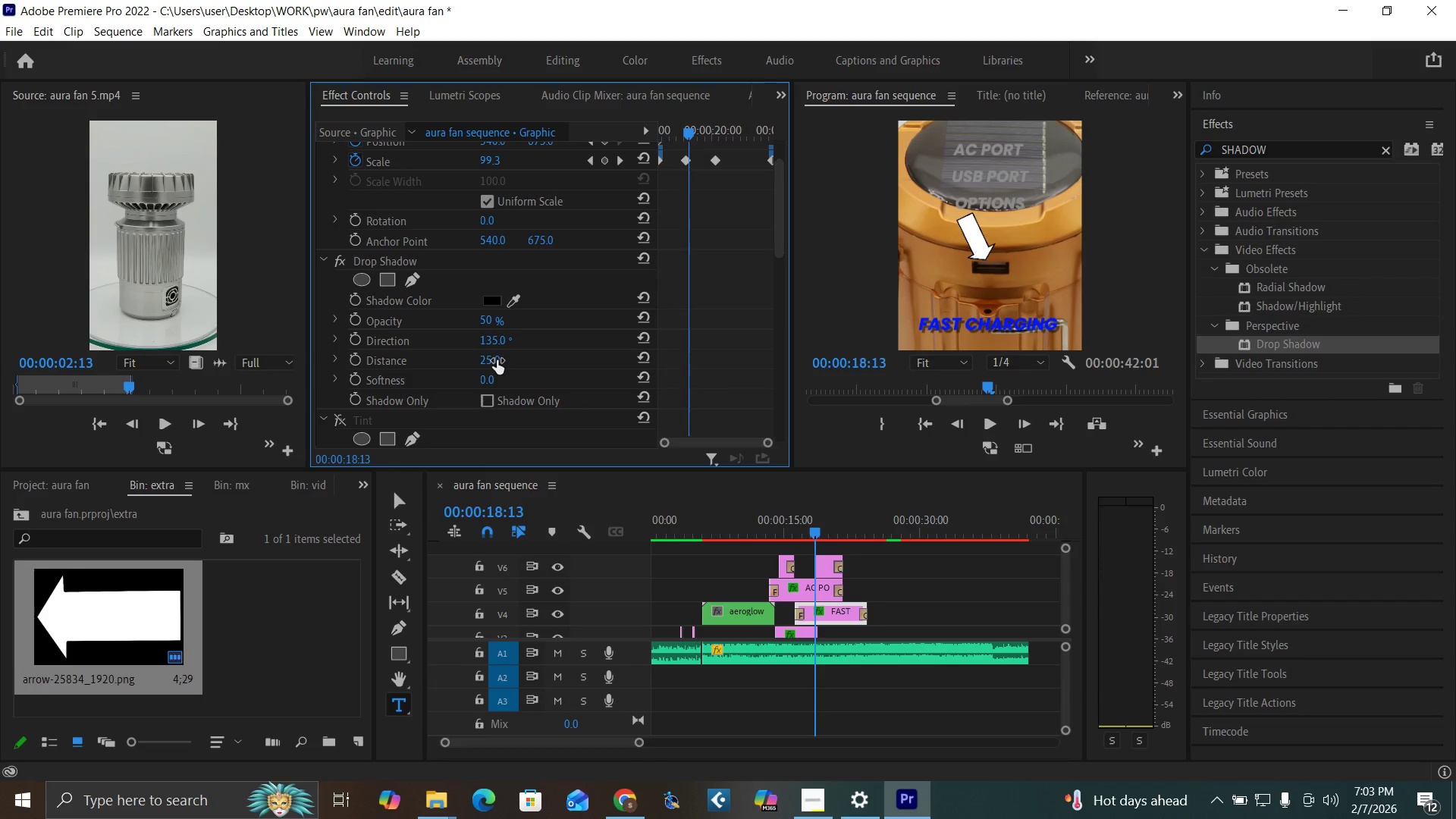 
left_click([489, 360])
 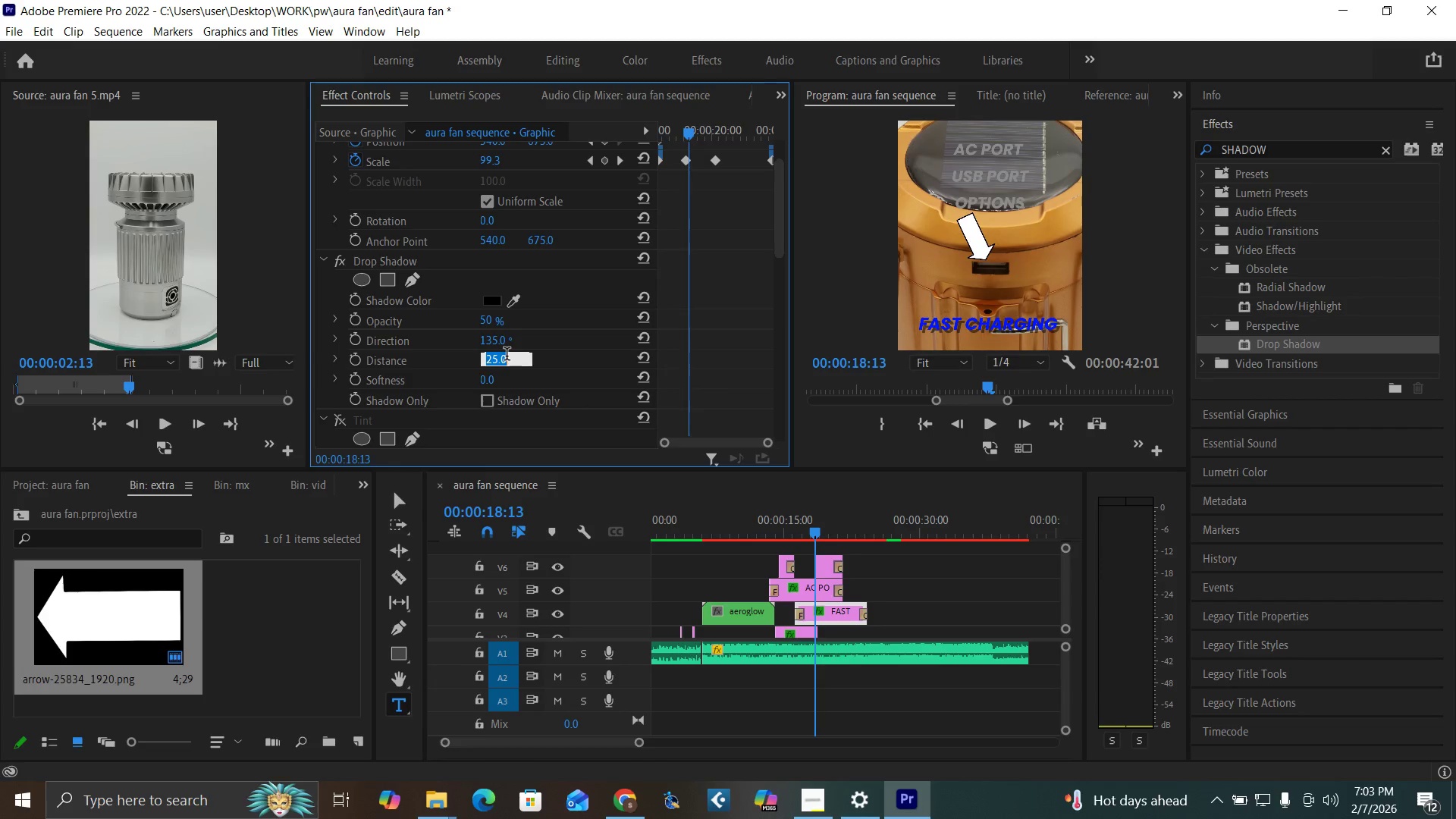 
type(15)
 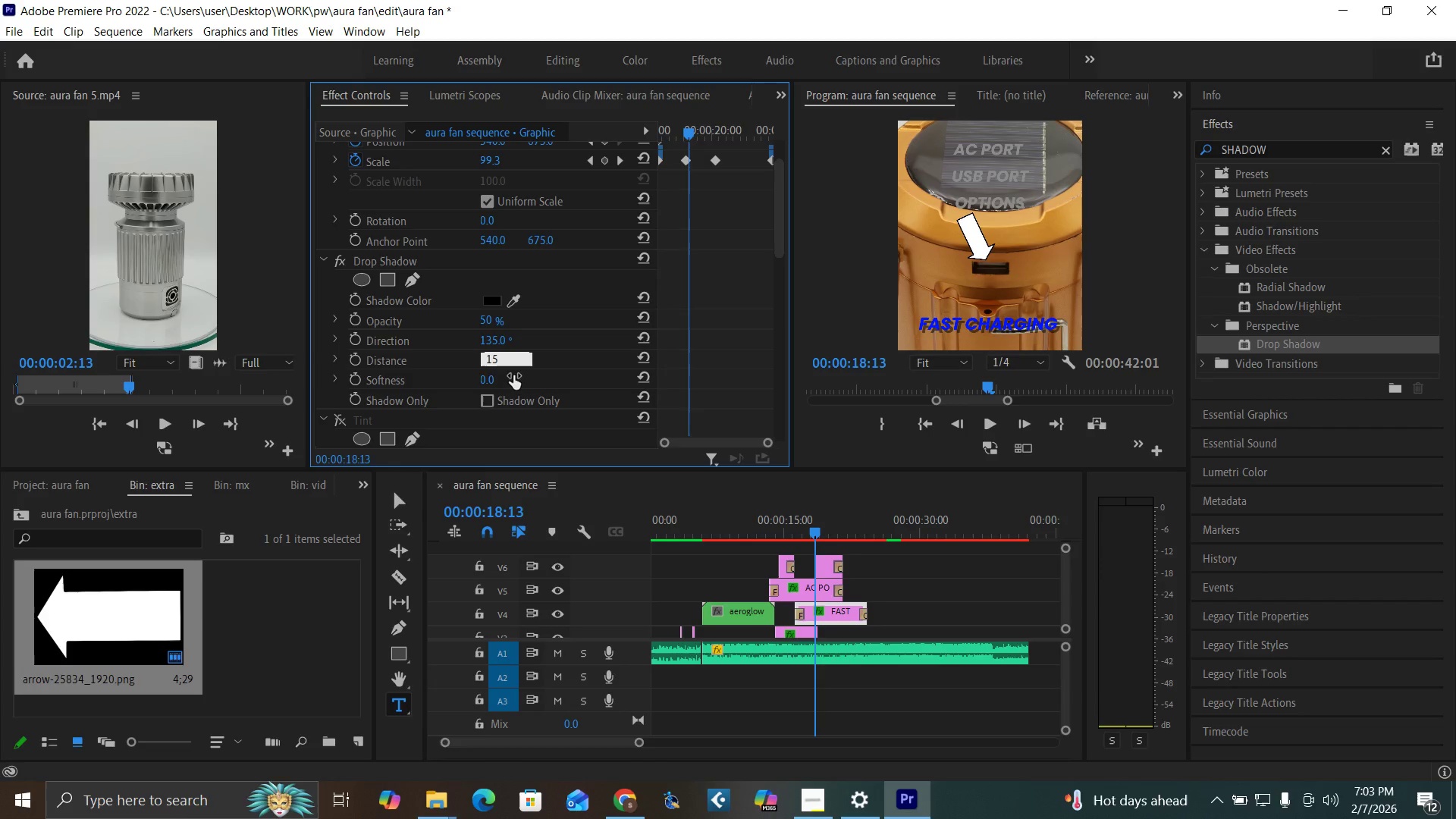 
key(Enter)
 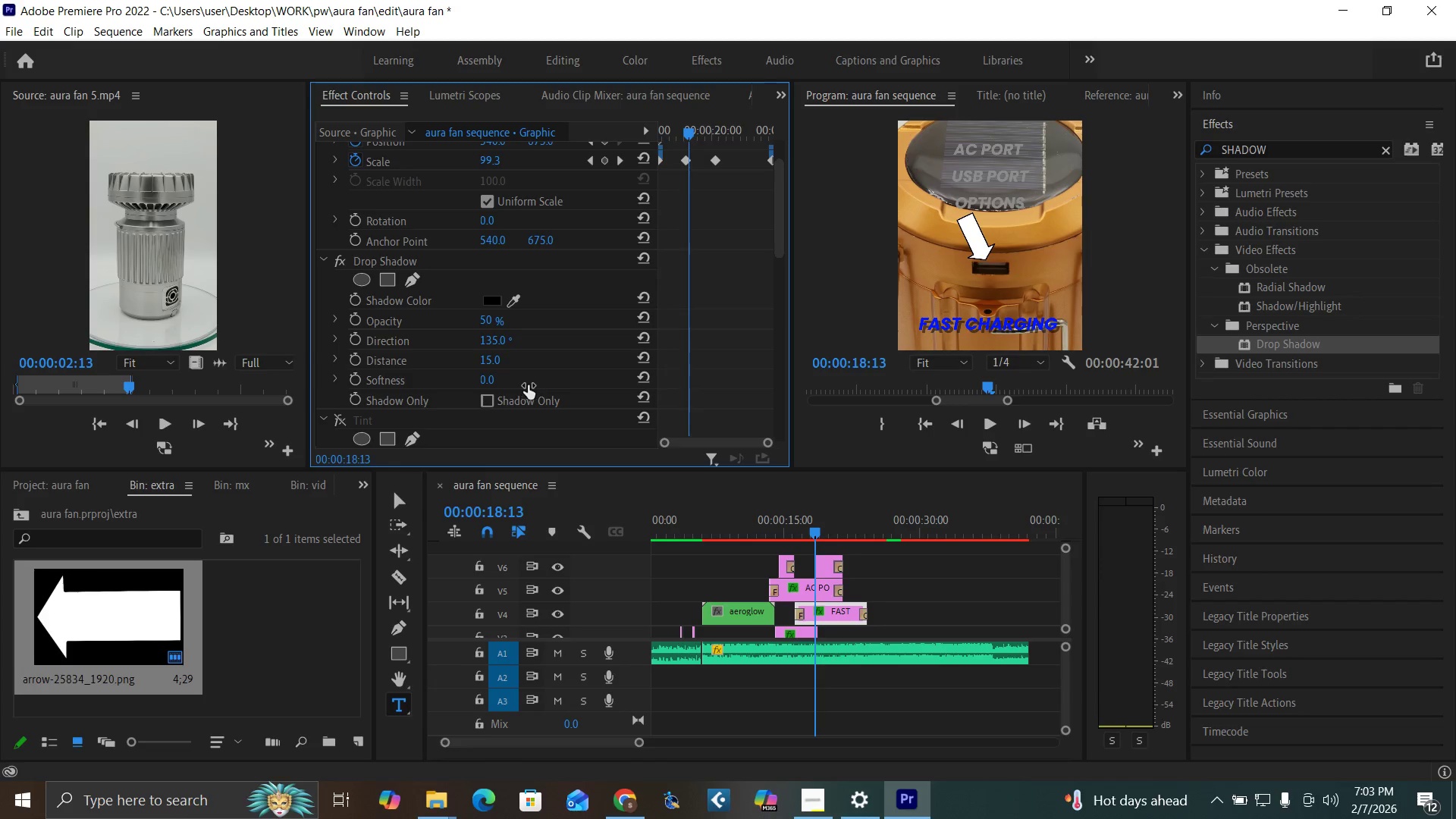 
key(Control+Backquote)
 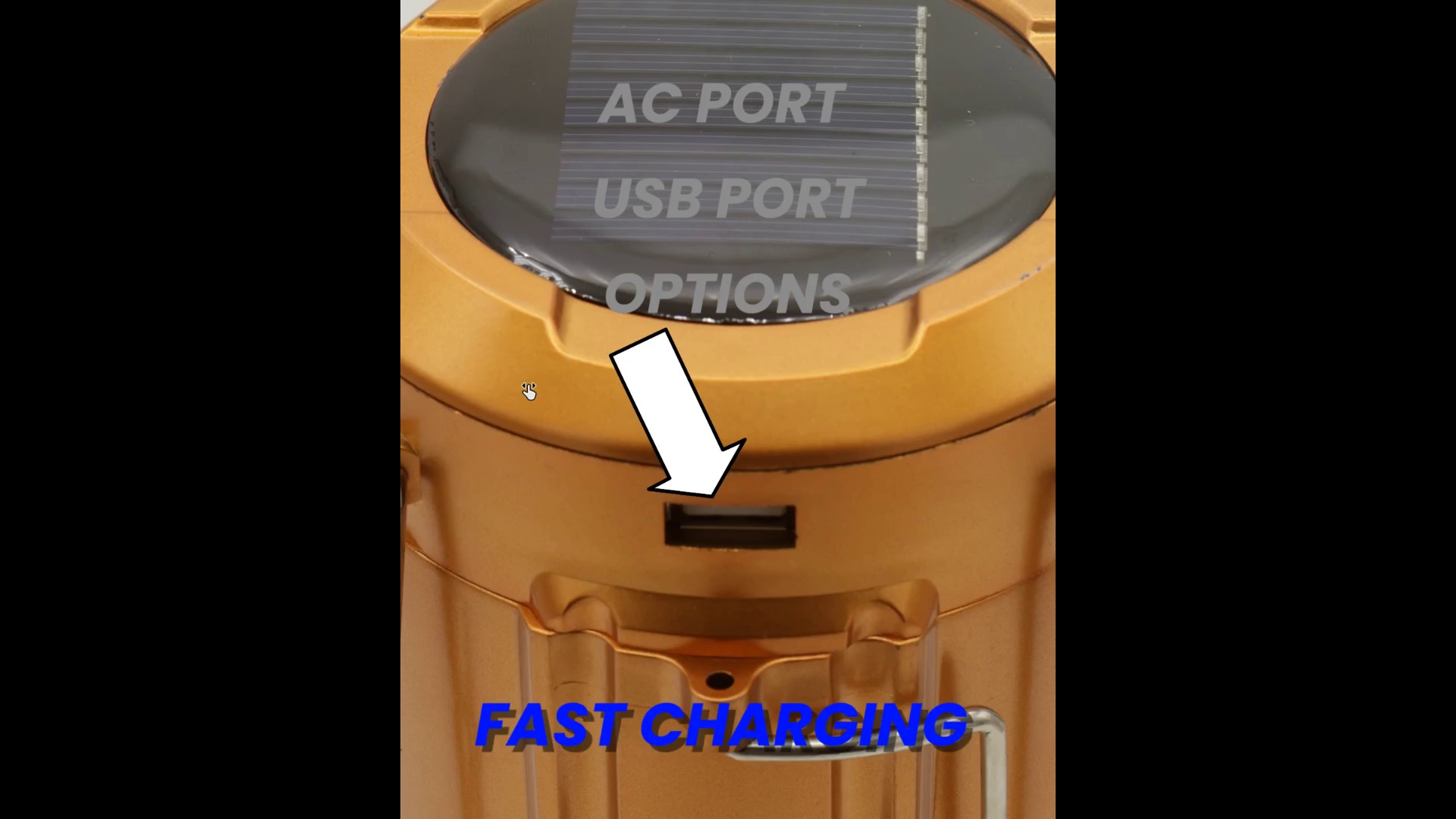 
hold_key(key=ControlLeft, duration=1.5)
 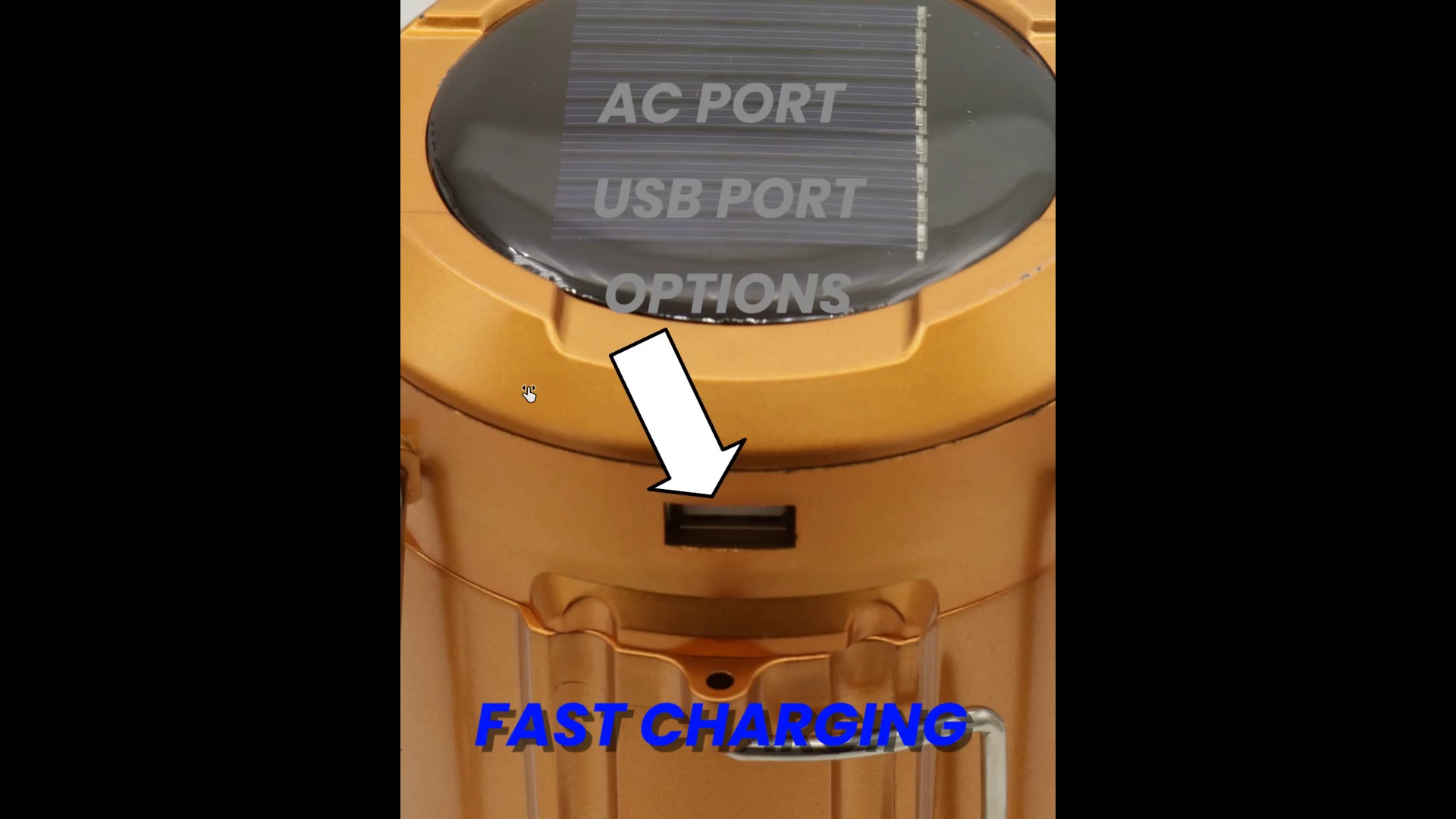 
key(Control+Backquote)
 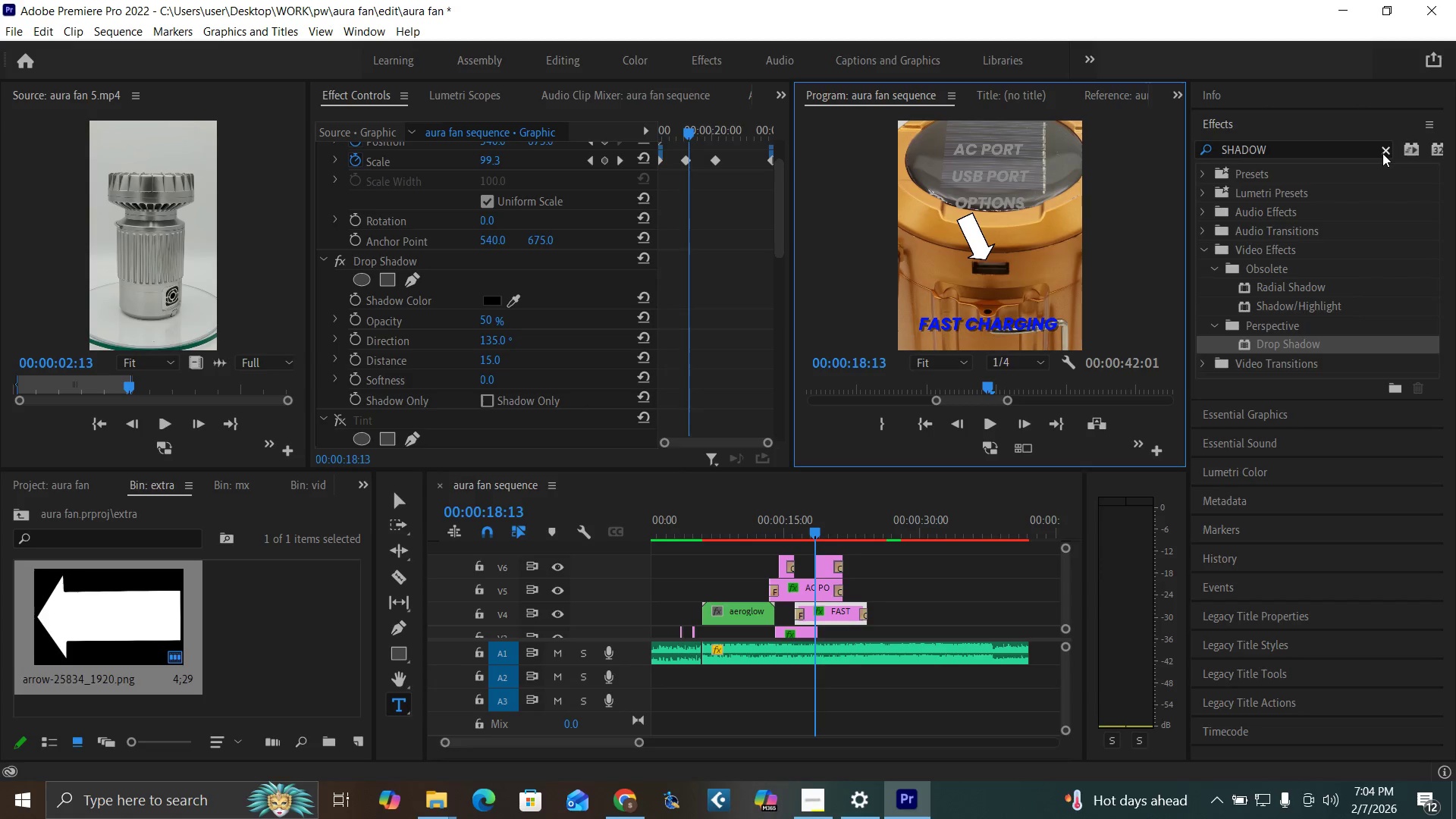 
double_click([1372, 155])
 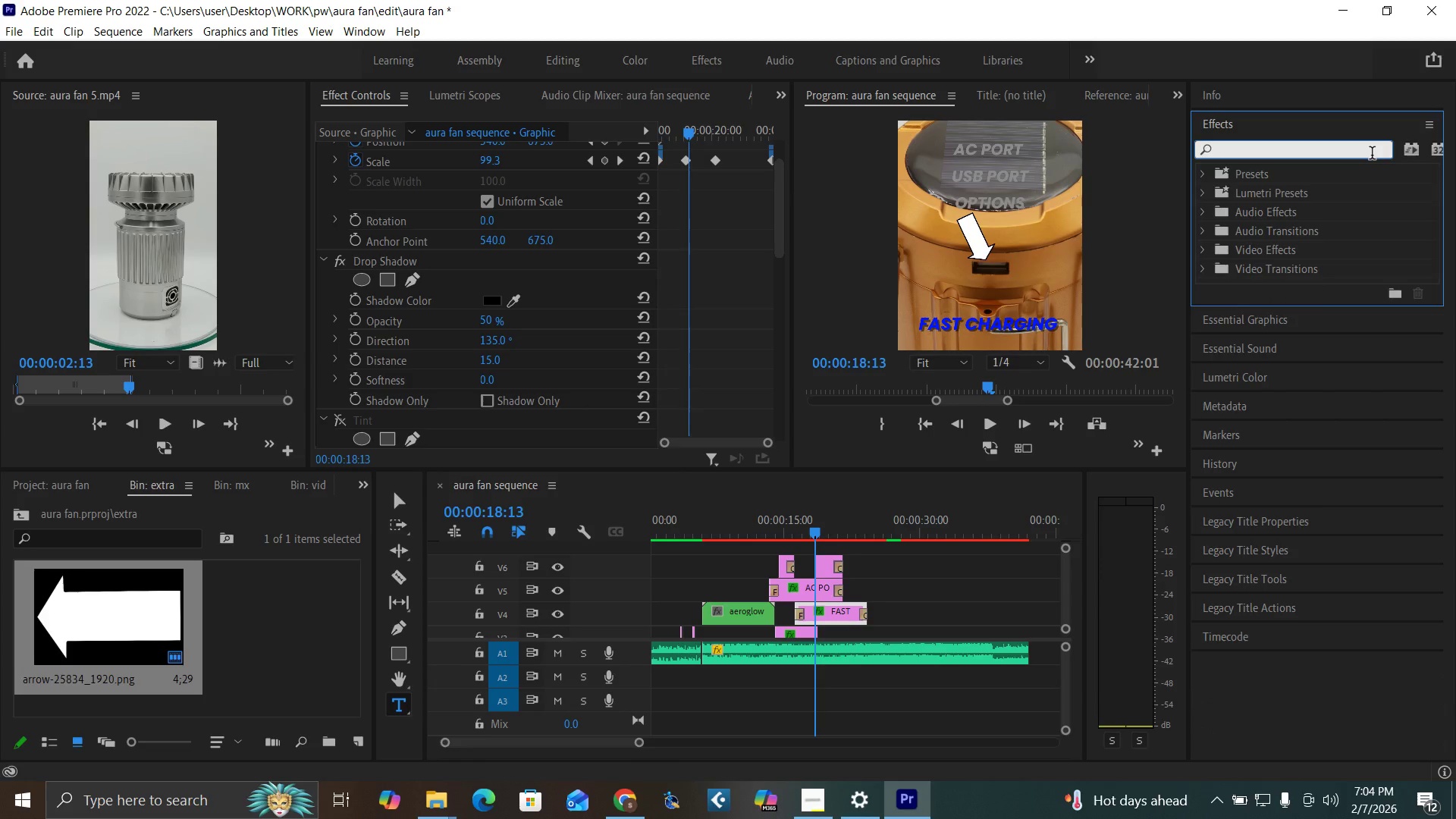 
type(WAVE)
 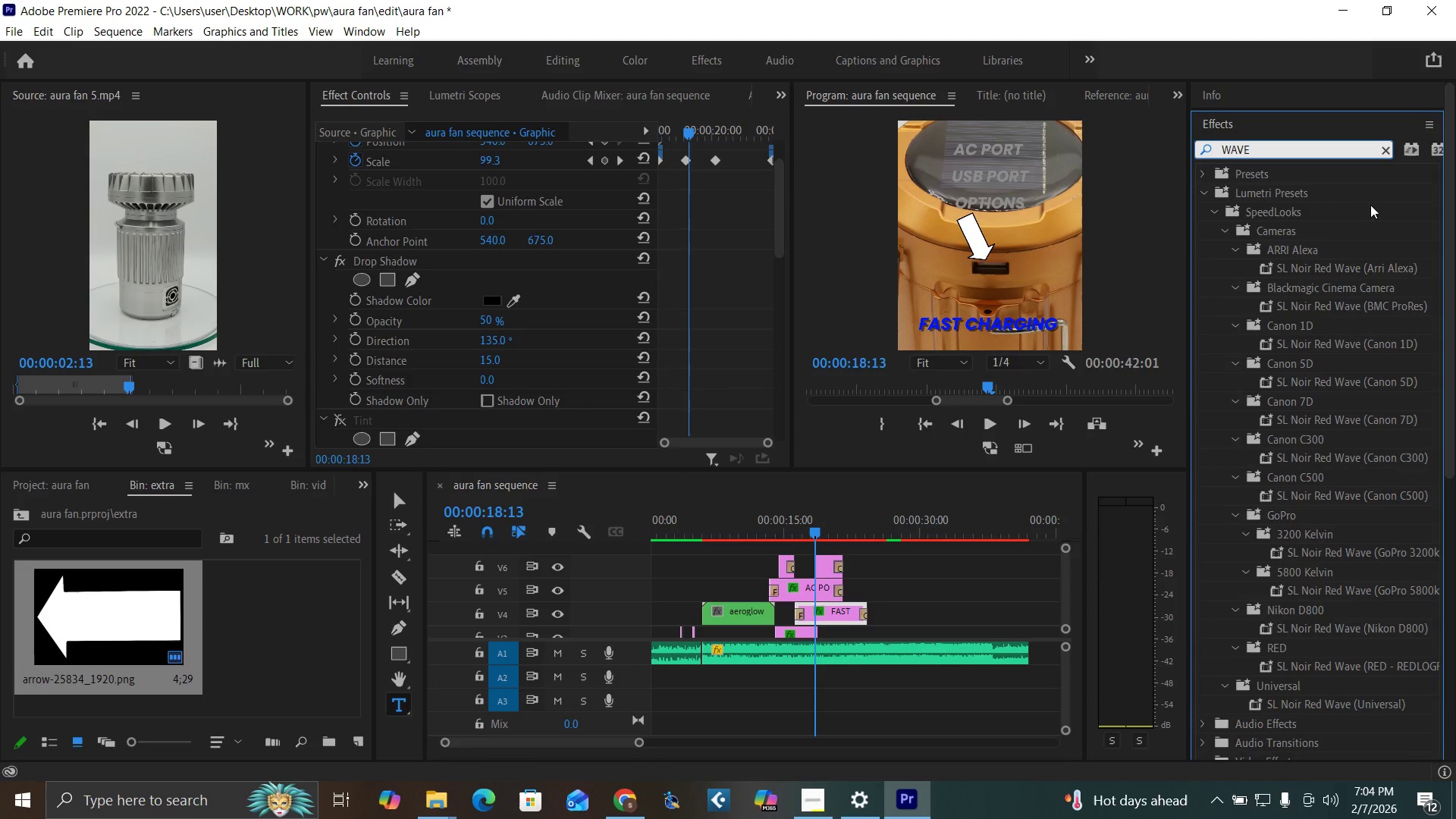 
type( WA)
 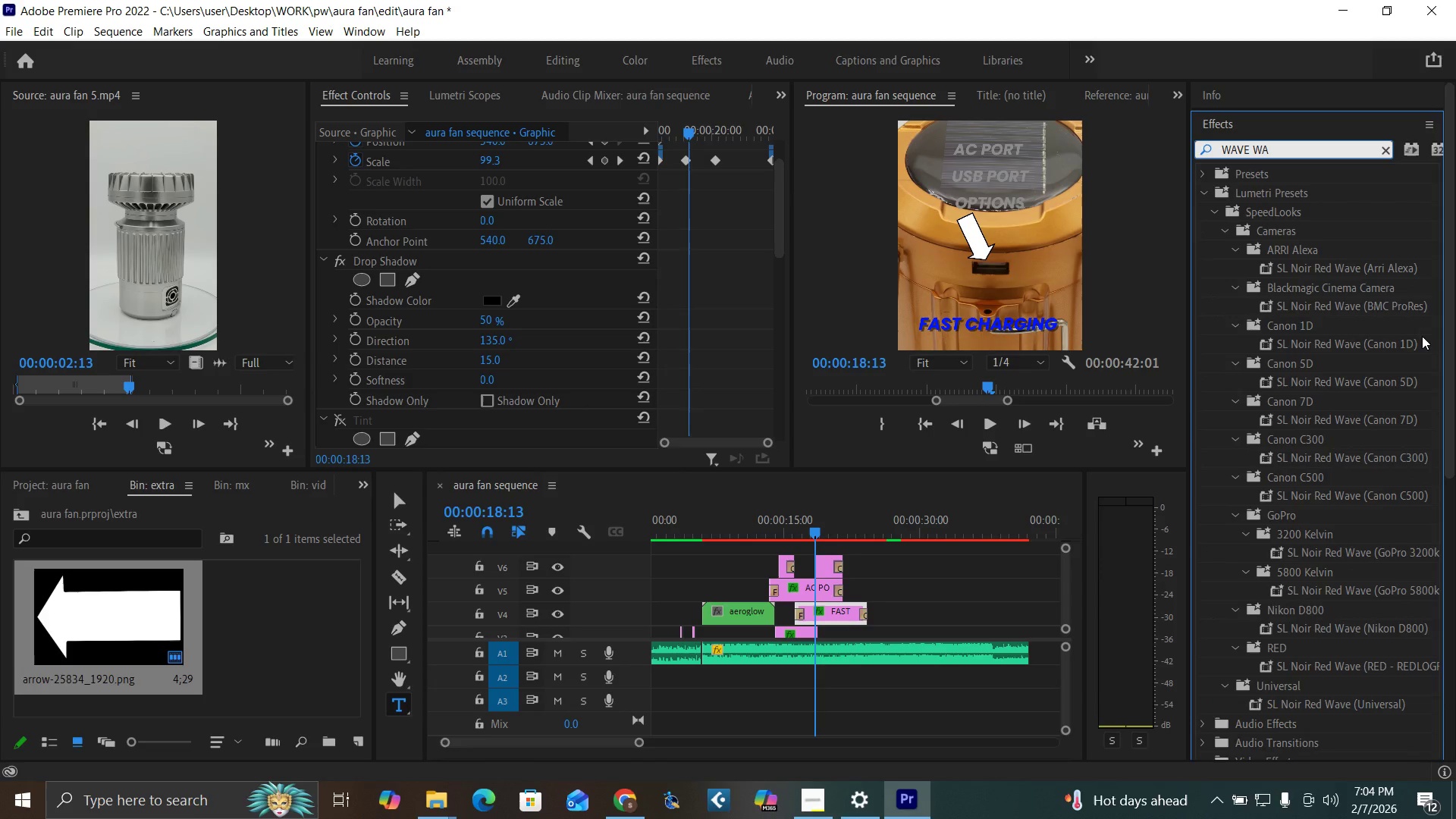 
left_click_drag(start_coordinate=[1447, 363], to_coordinate=[1455, 568])
 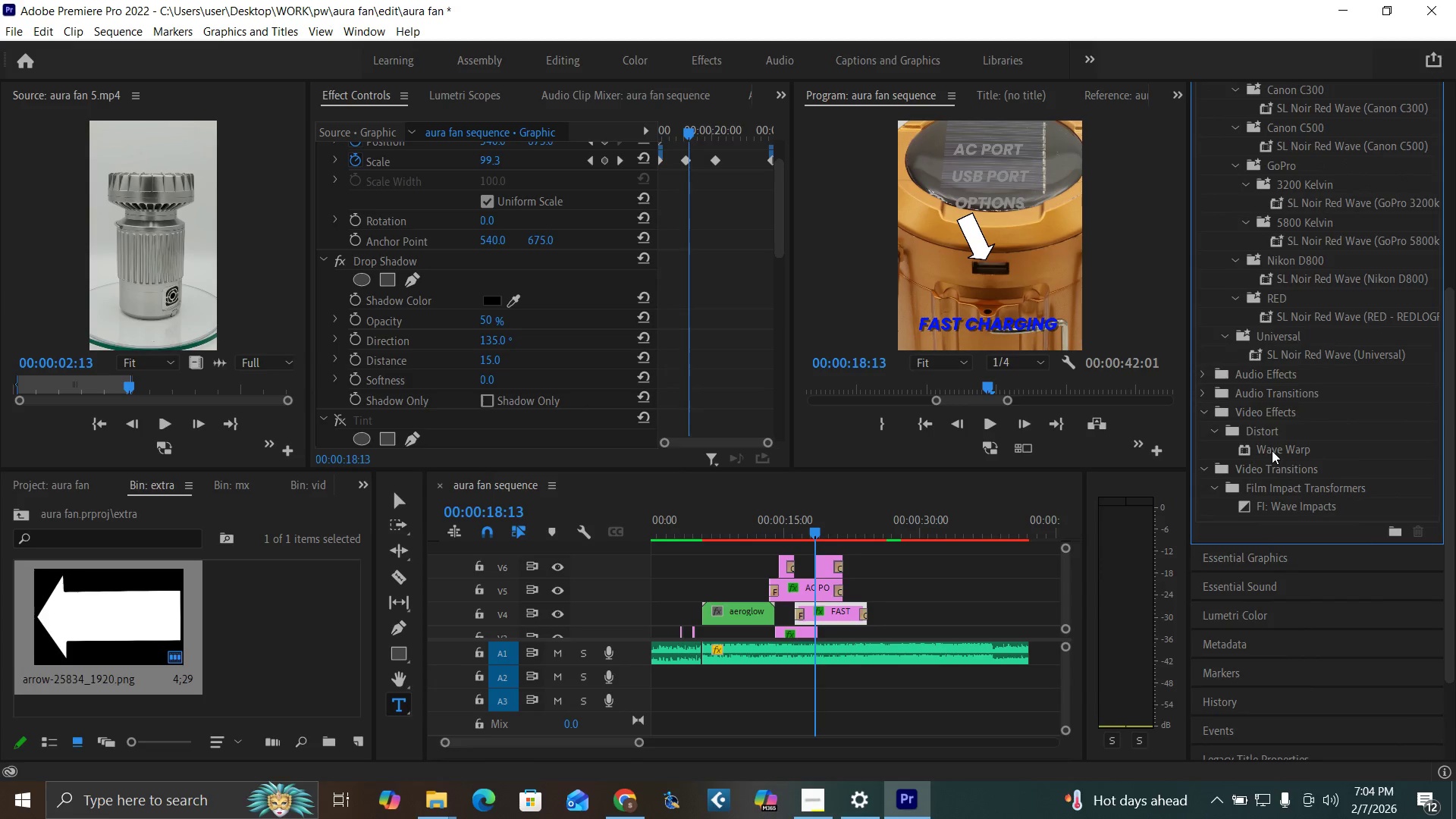 
left_click_drag(start_coordinate=[1273, 448], to_coordinate=[830, 613])
 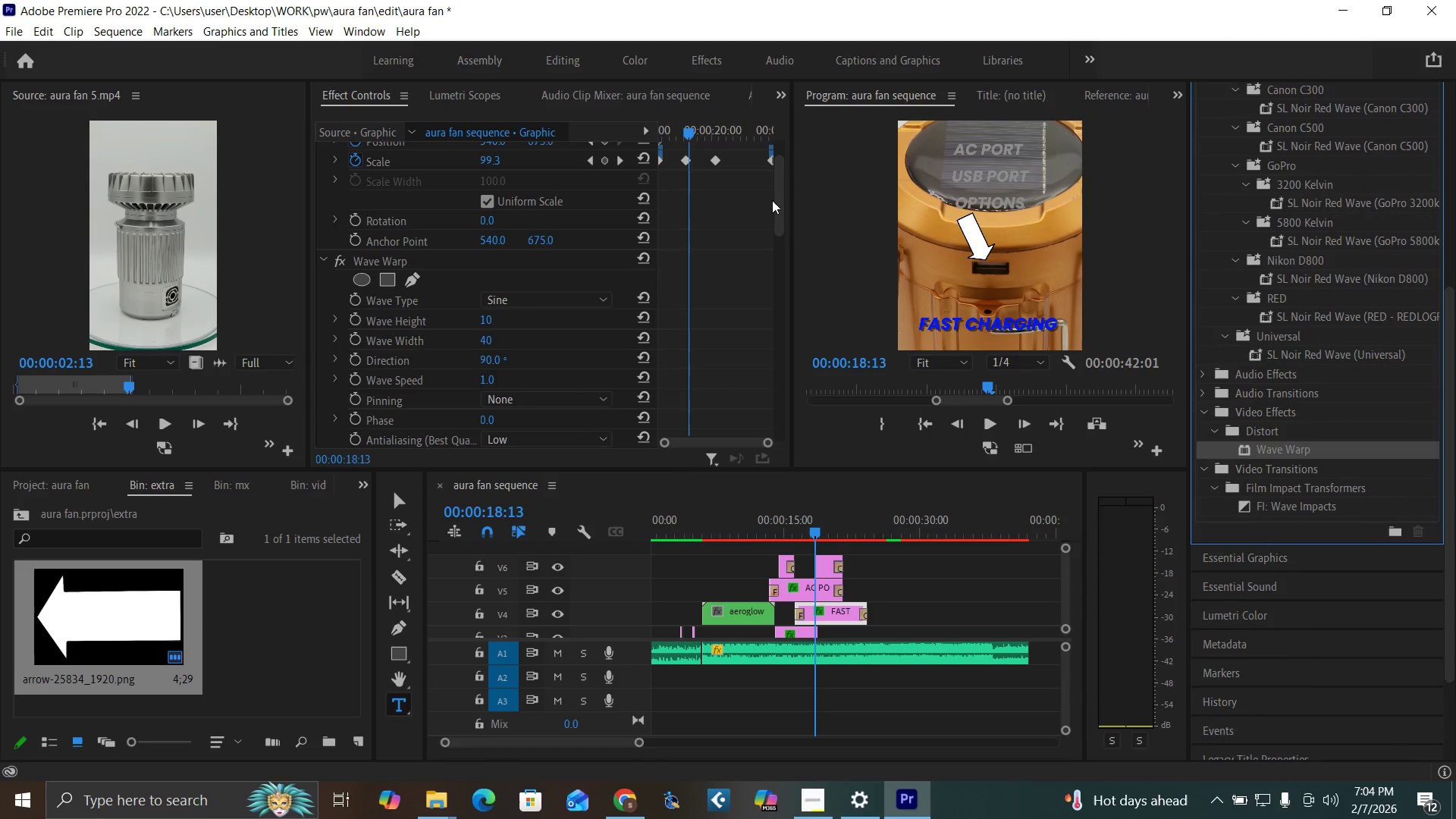 
left_click_drag(start_coordinate=[779, 218], to_coordinate=[779, 239])
 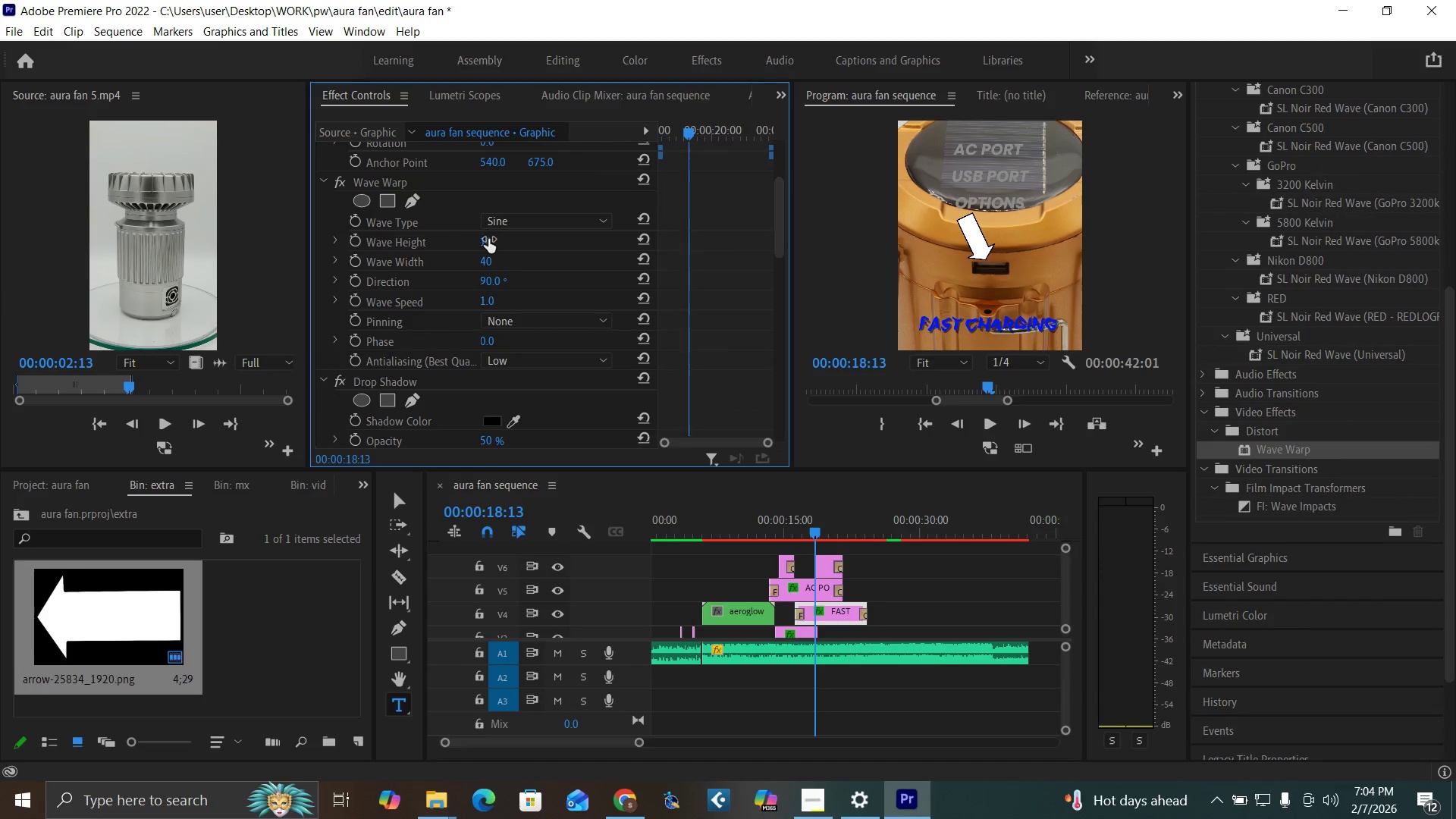 
left_click([486, 239])
 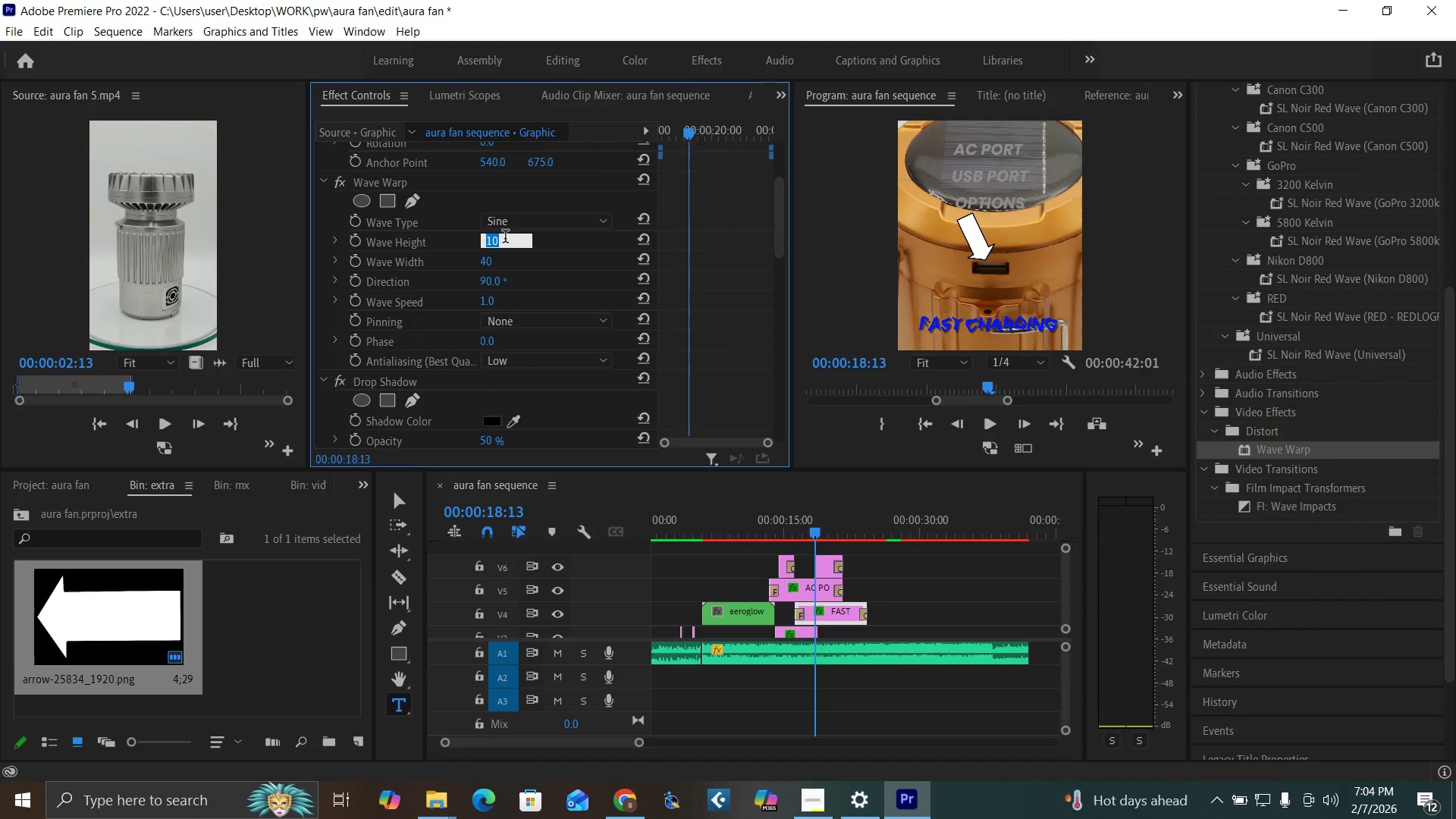 
key(1)
 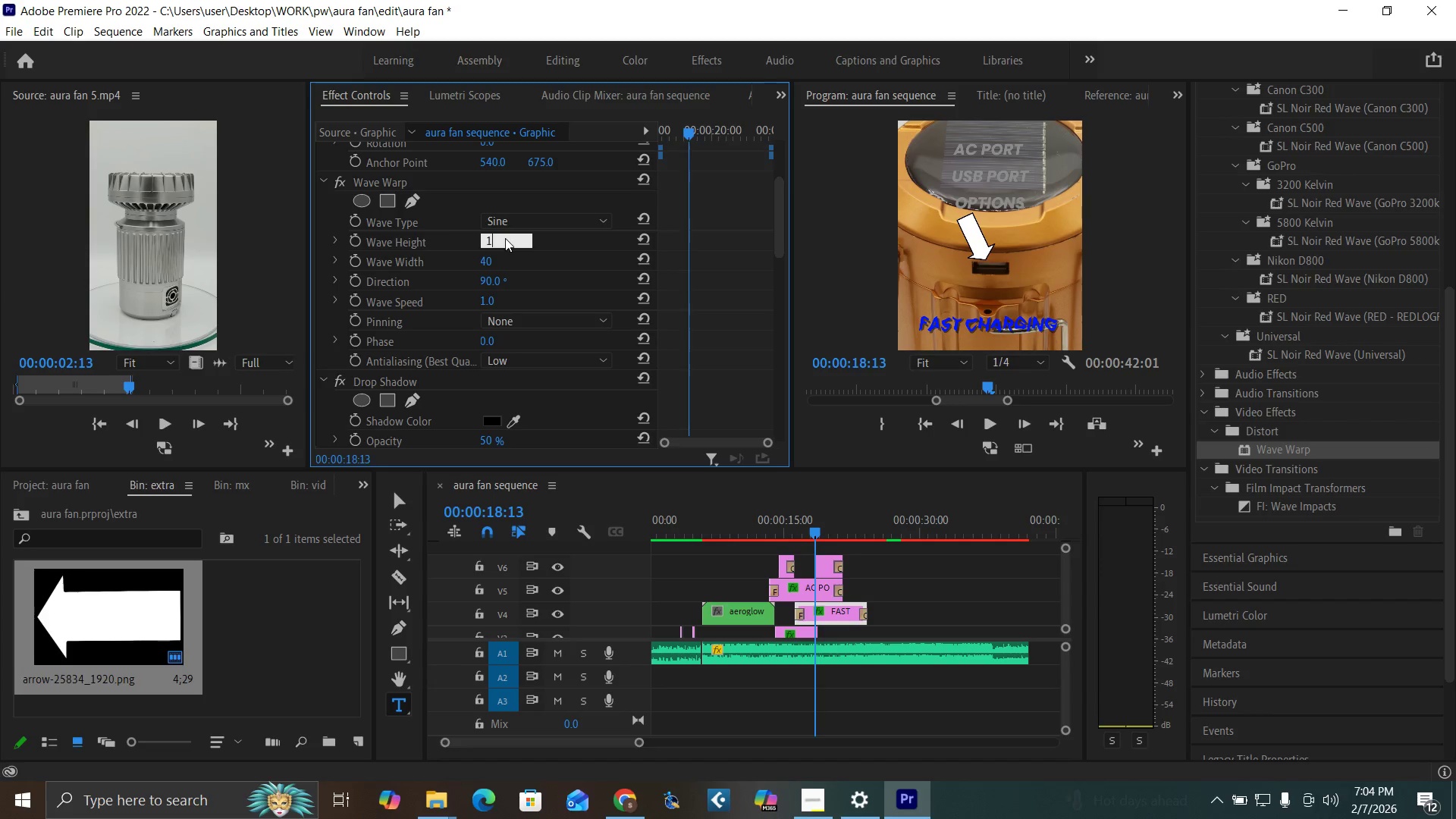 
key(Enter)
 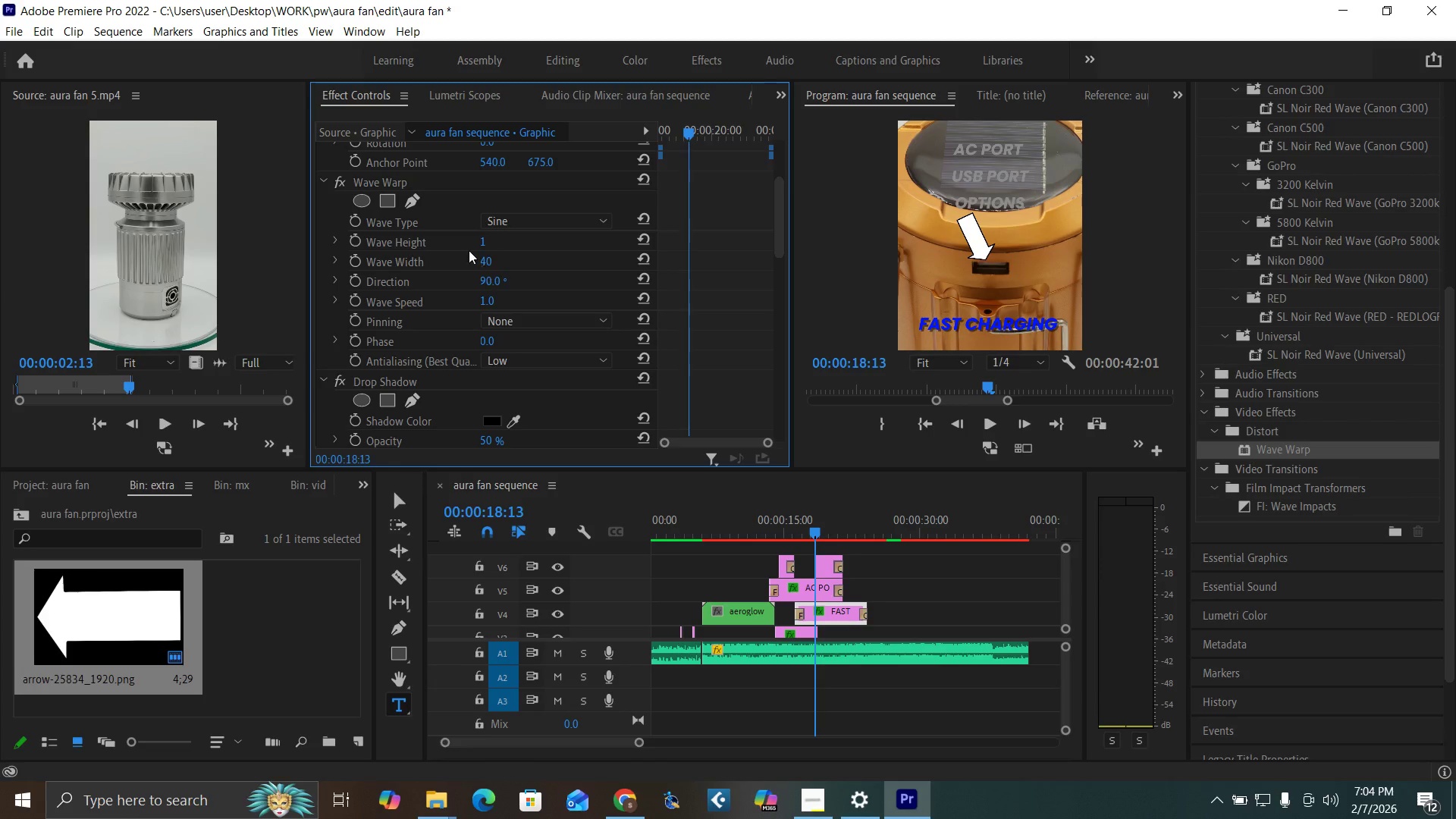 
left_click([483, 238])
 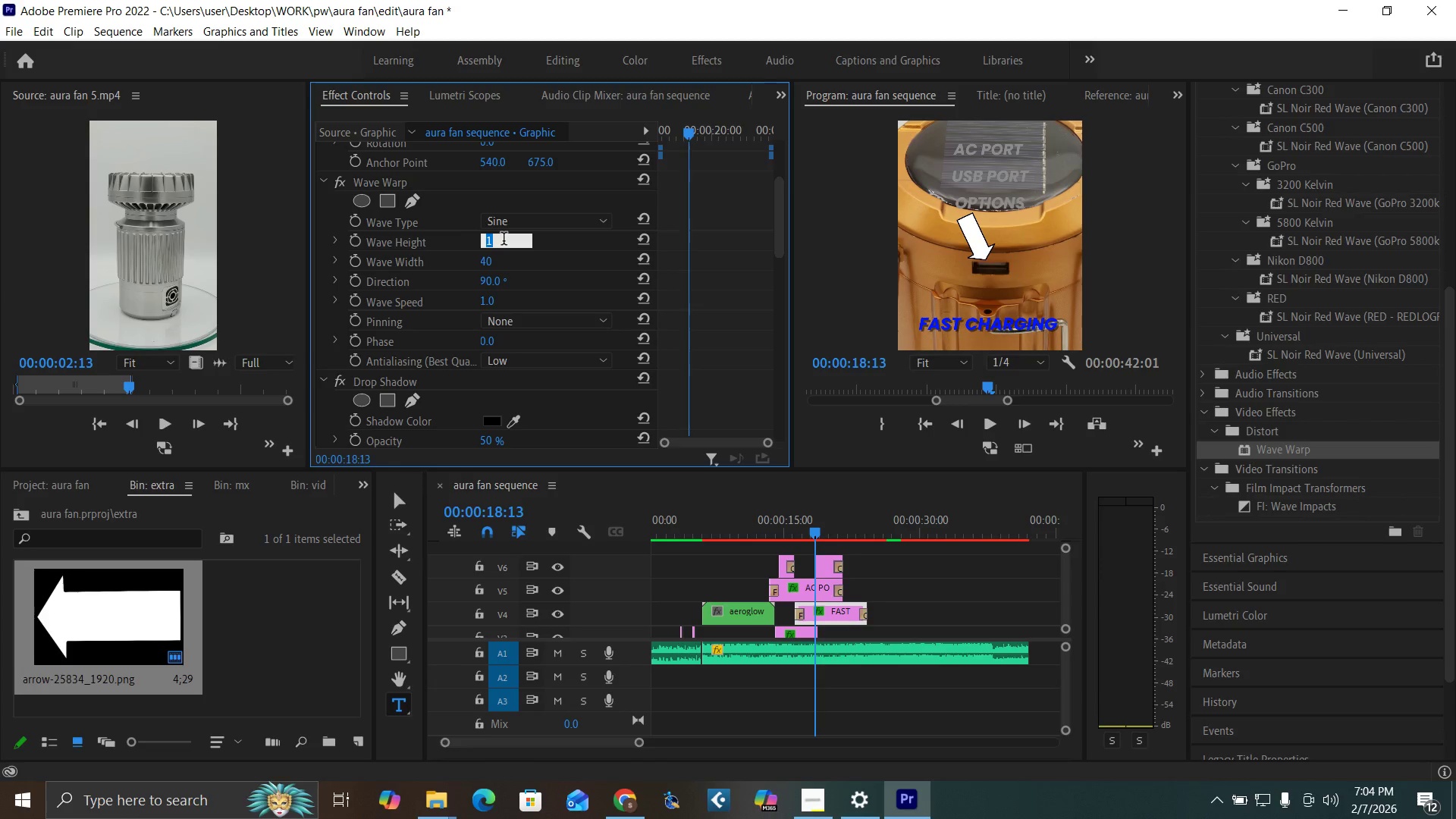 
key(2)
 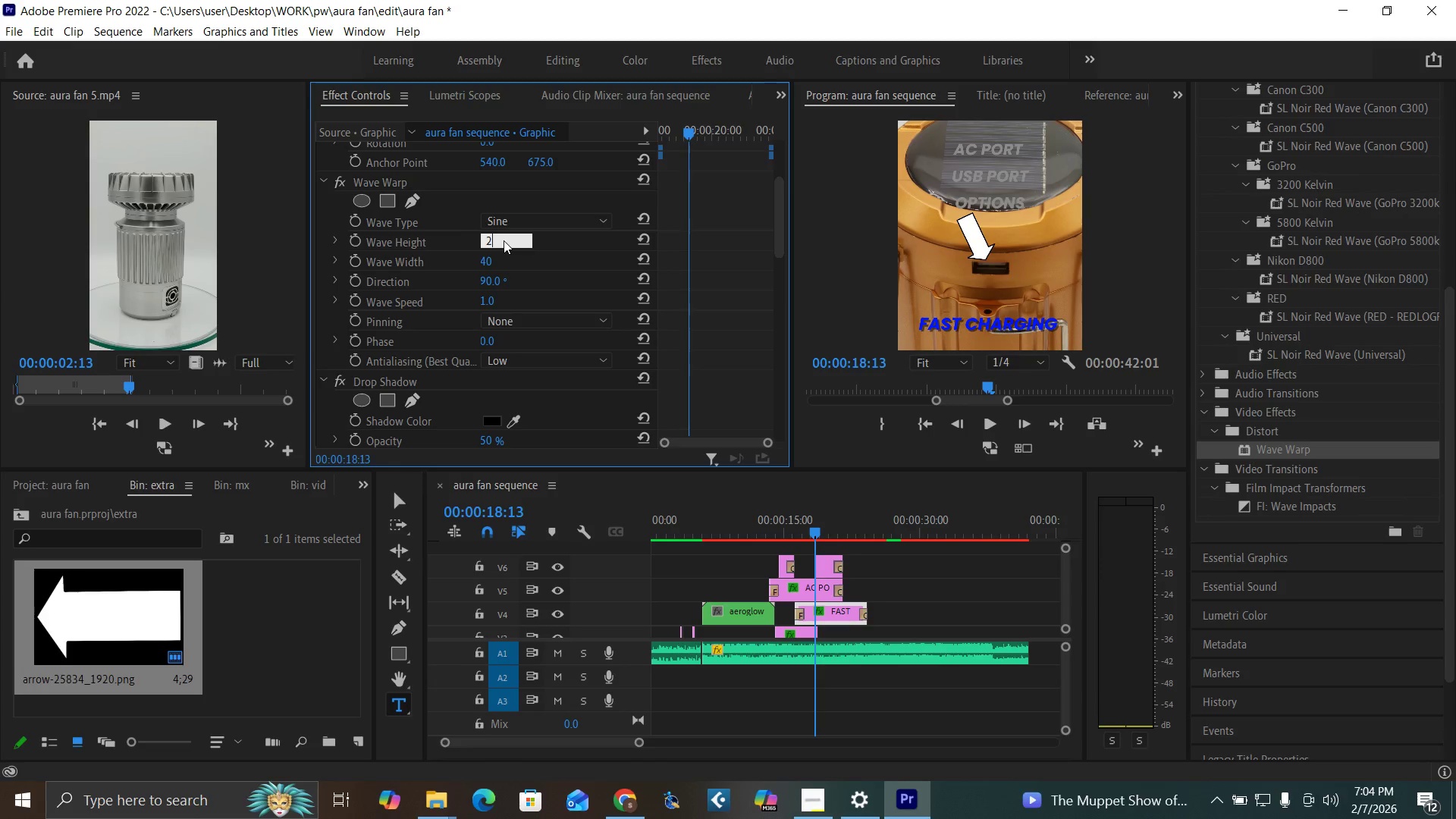 
key(Enter)
 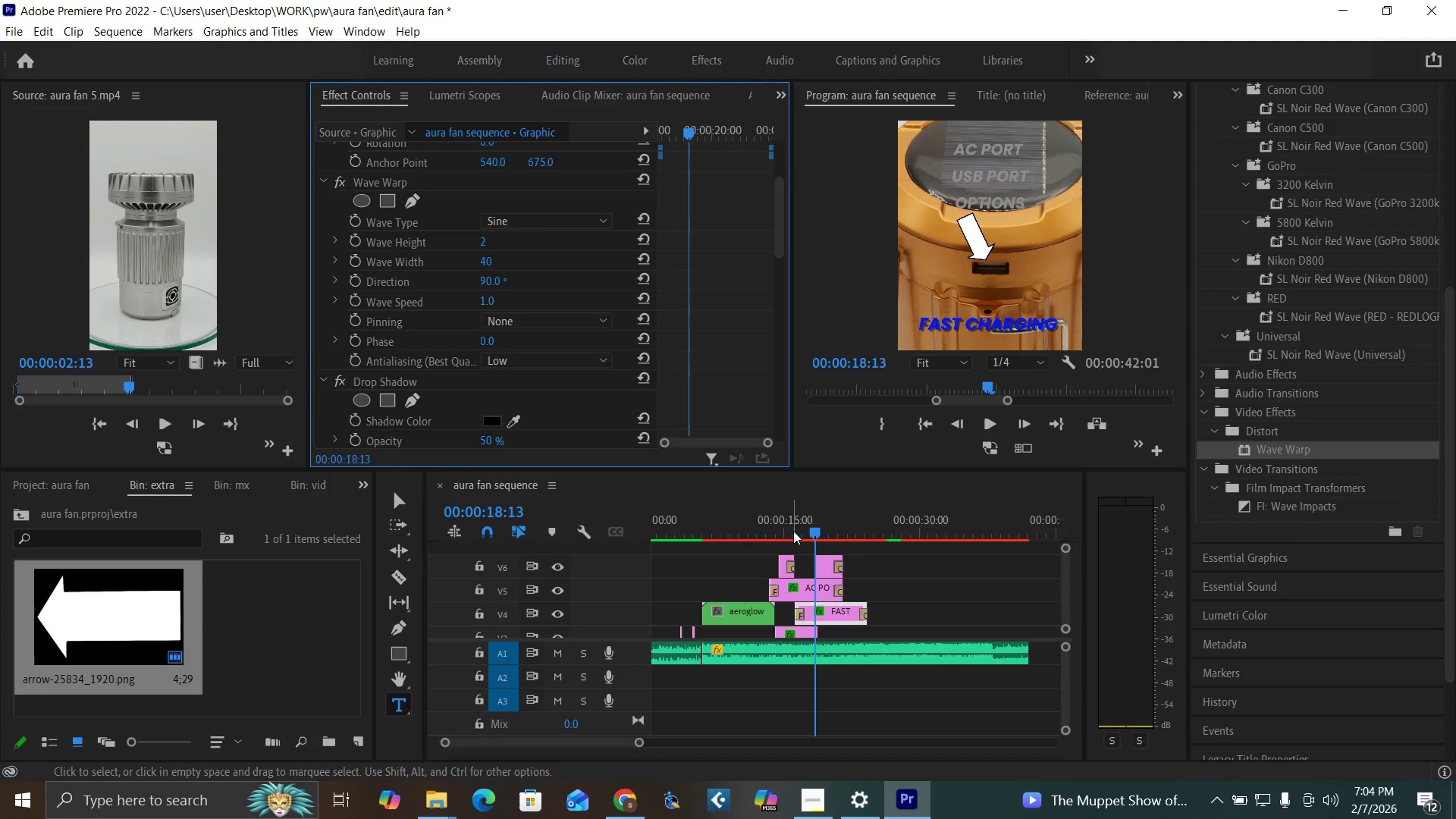 
left_click([793, 529])
 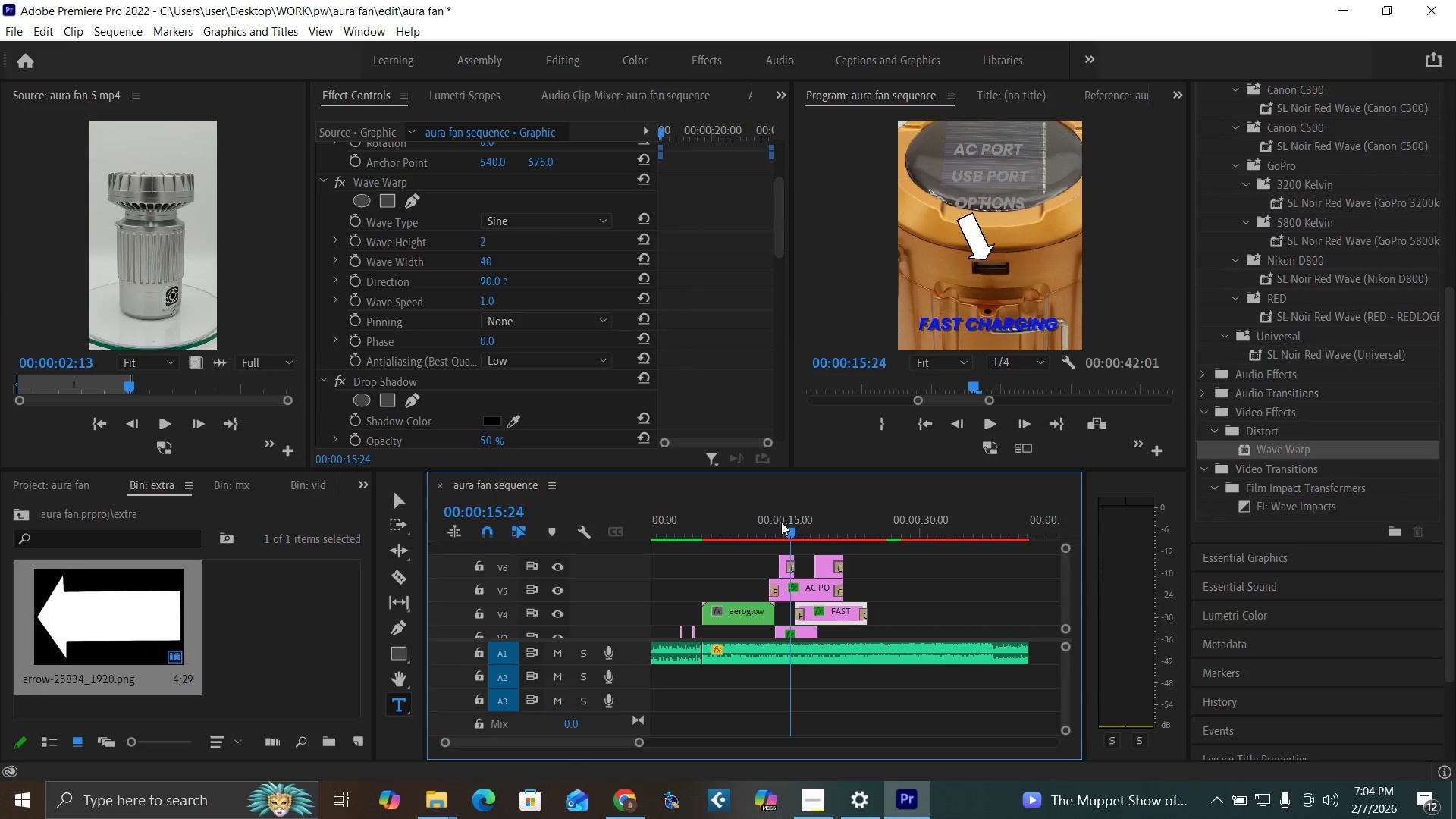 
key(Control+Backquote)
 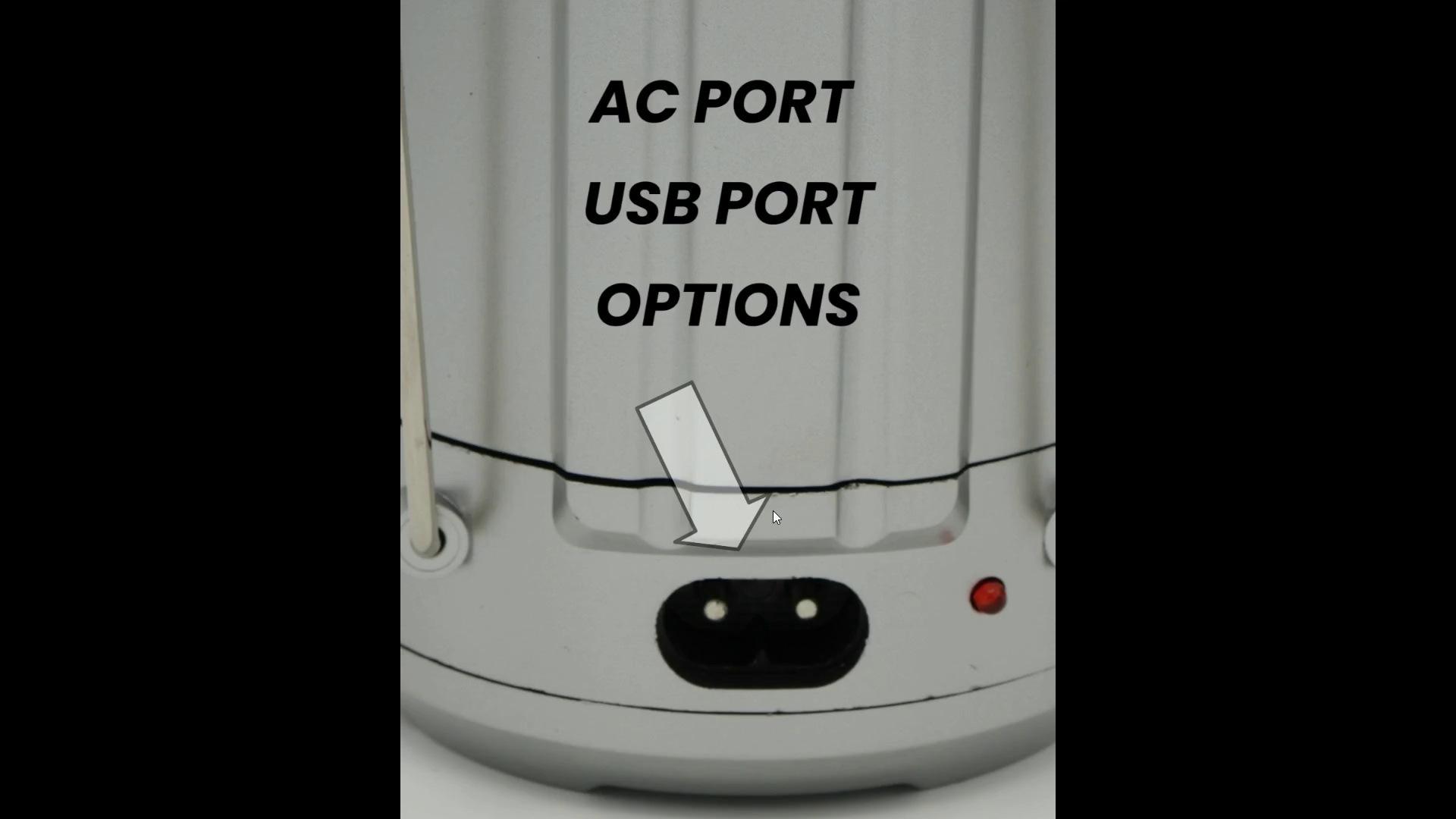 
key(Space)
 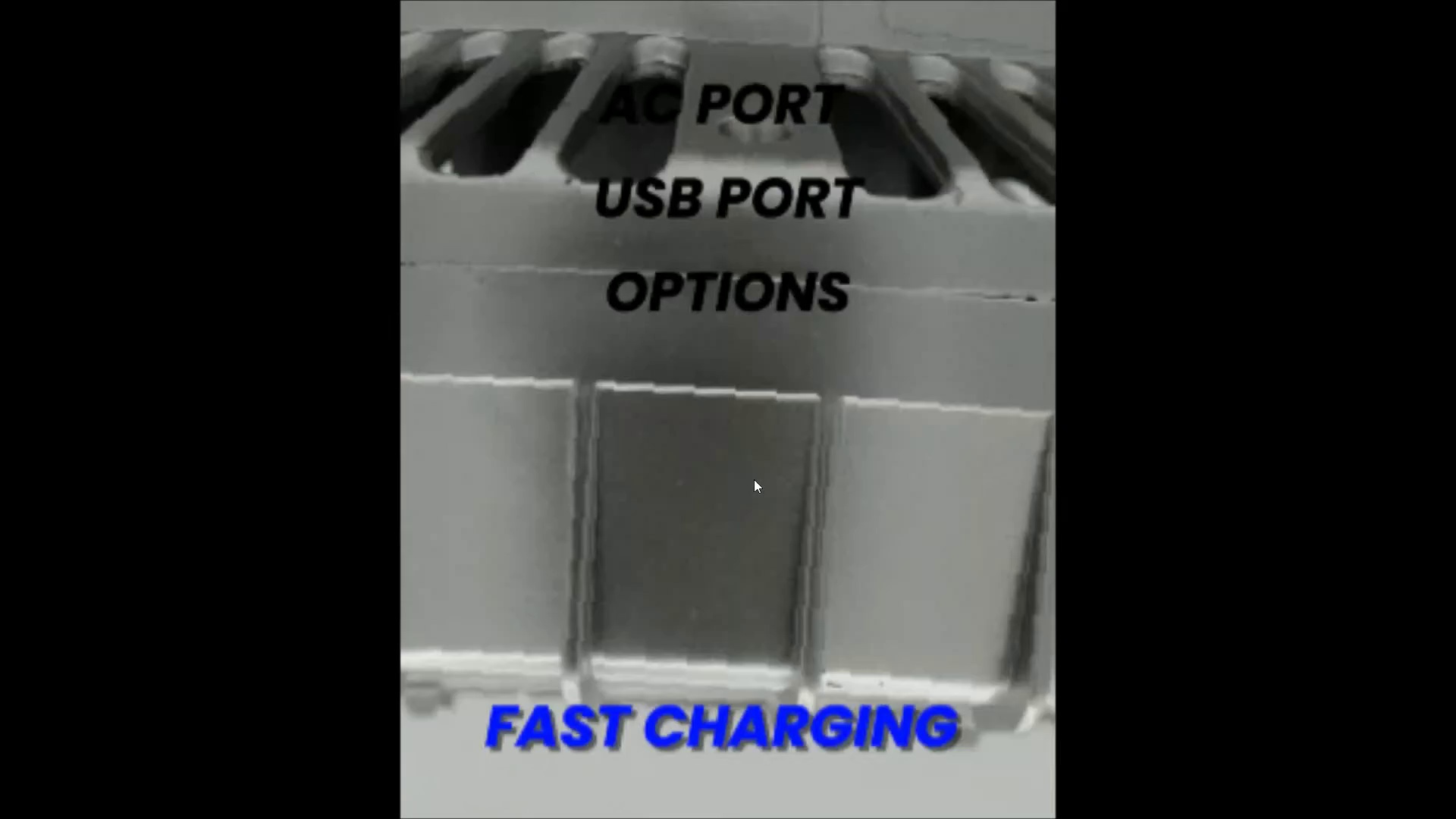 
key(Space)
 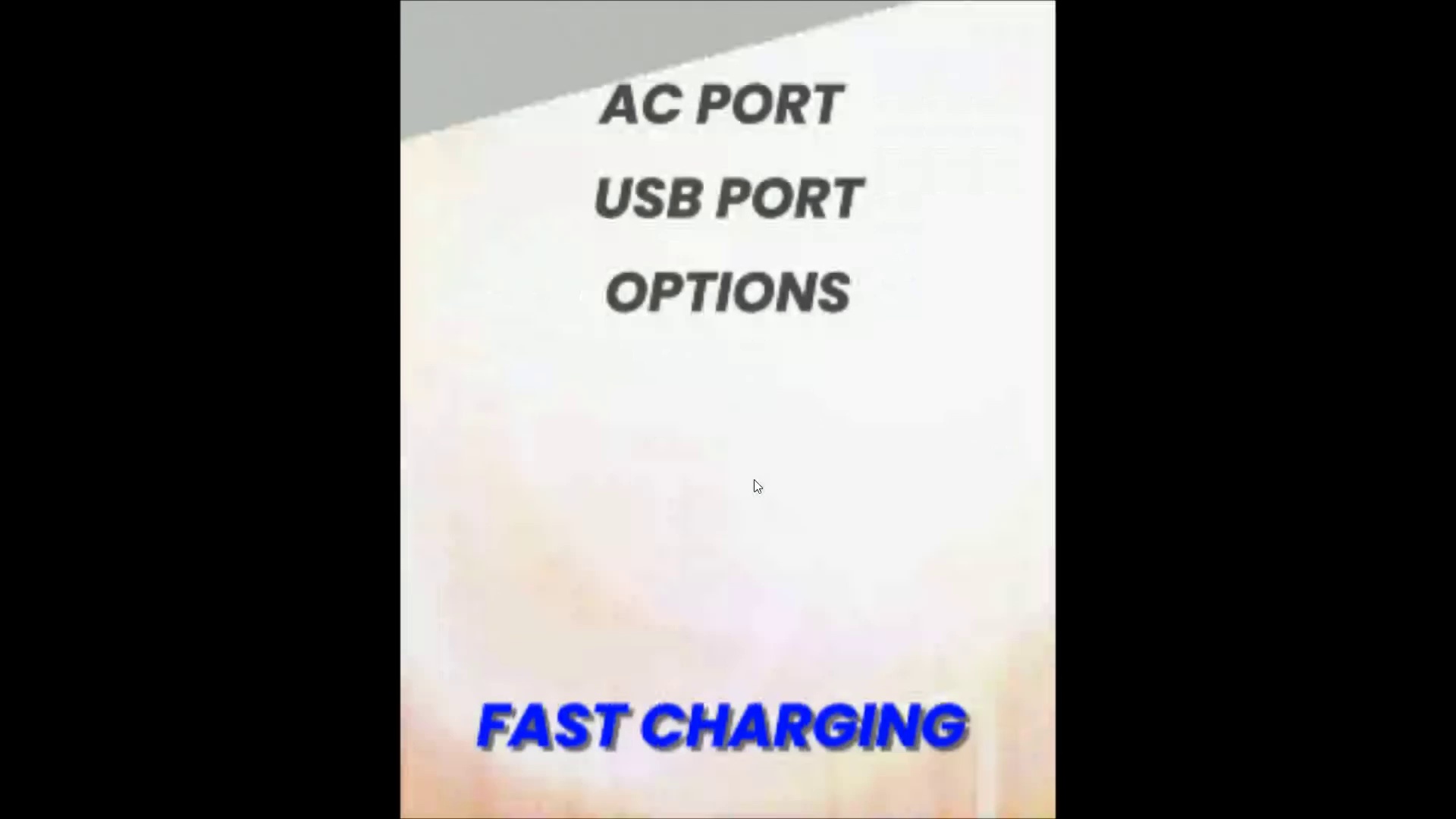 
key(Space)
 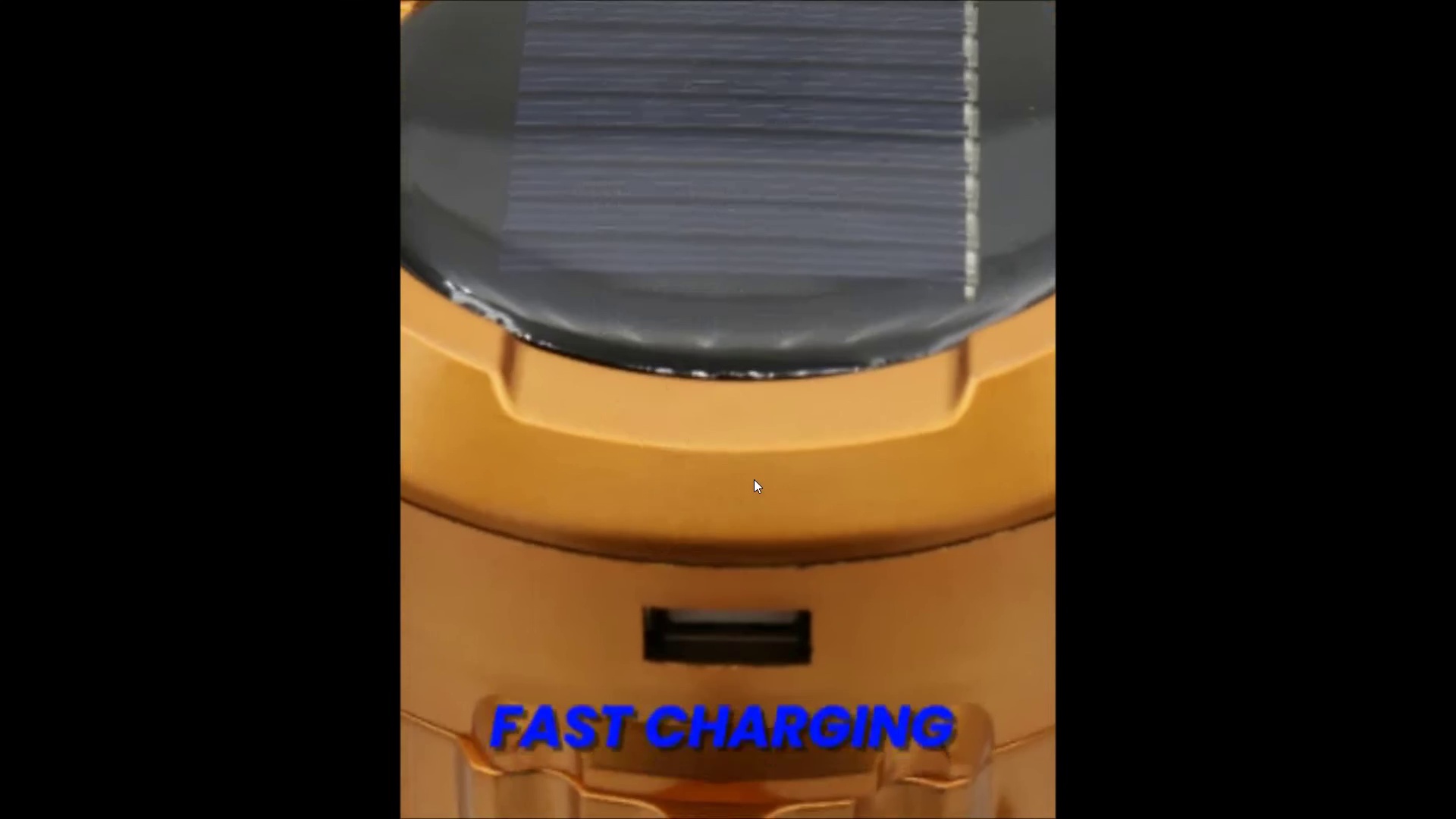 
wait(5.14)
 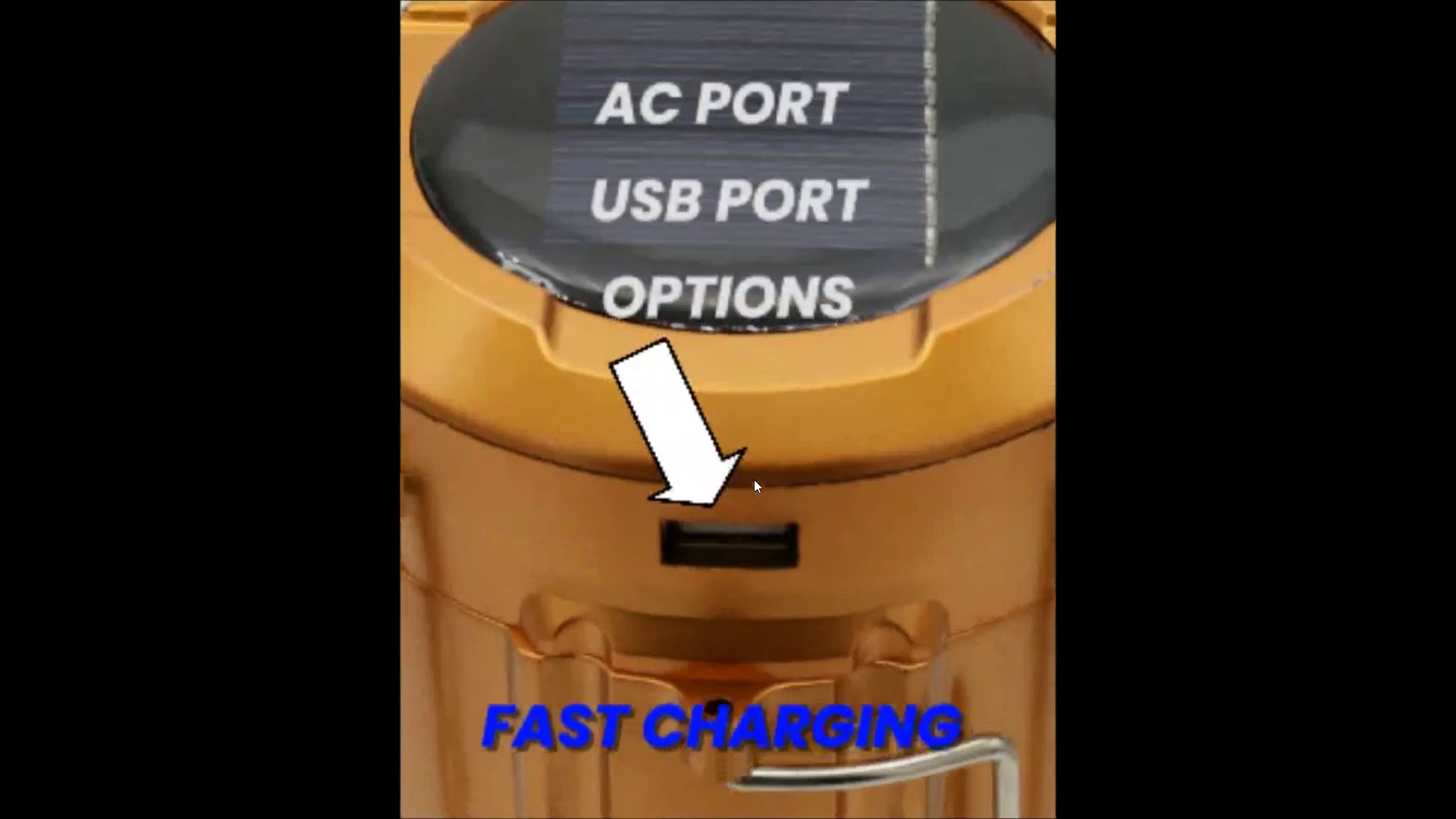 
key(Space)
 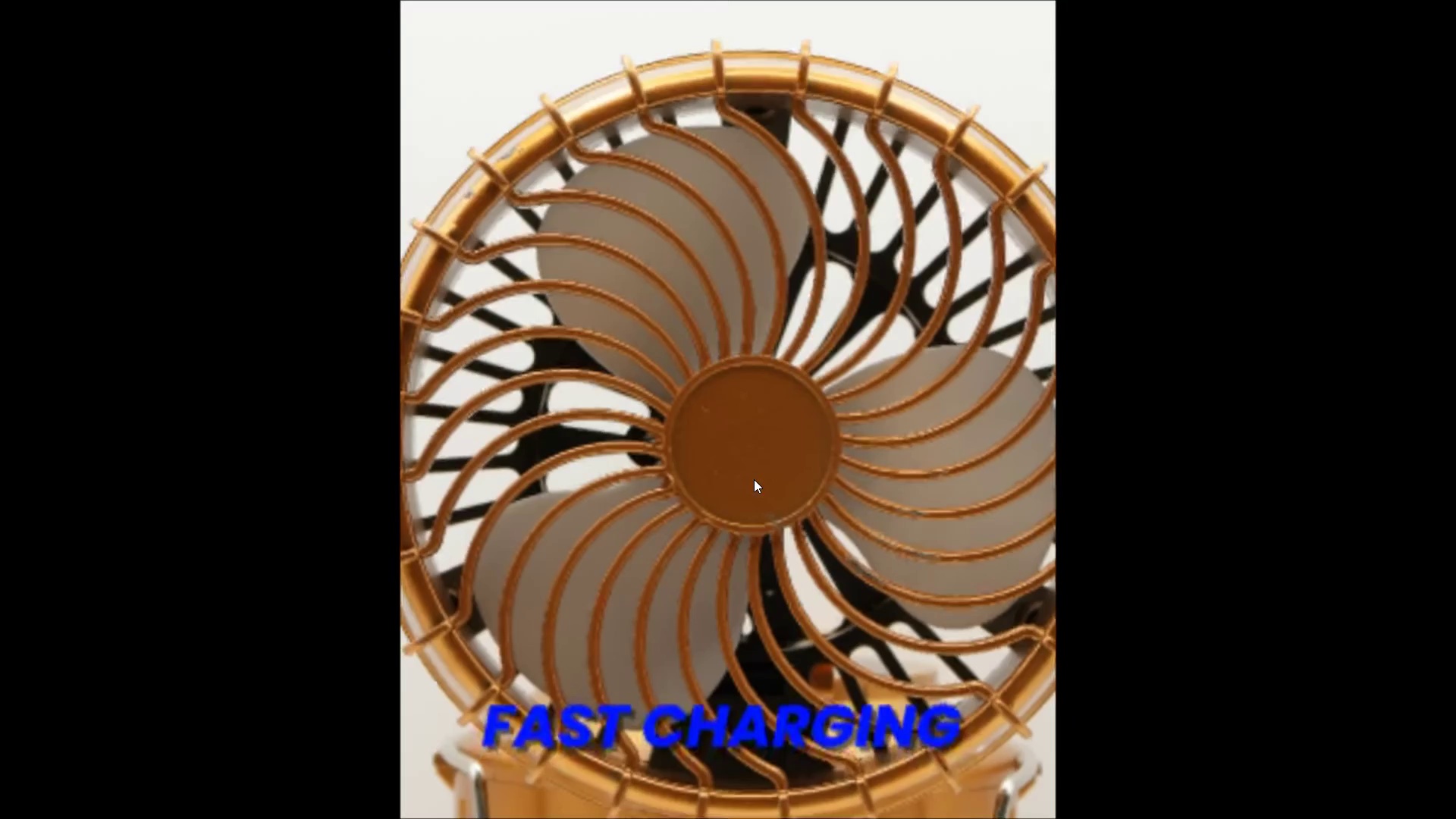 
key(Control+Backquote)
 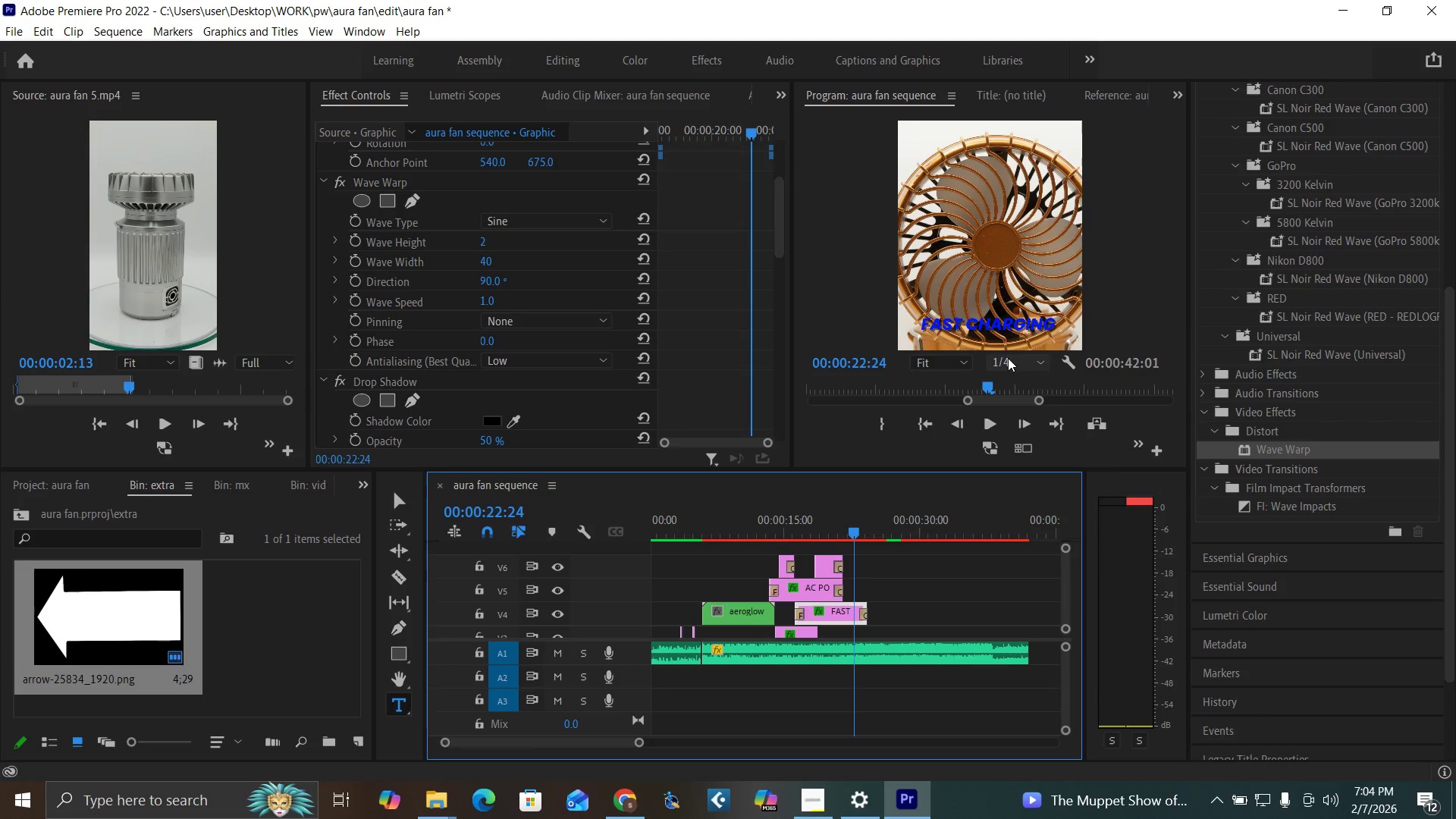 
double_click([1006, 374])
 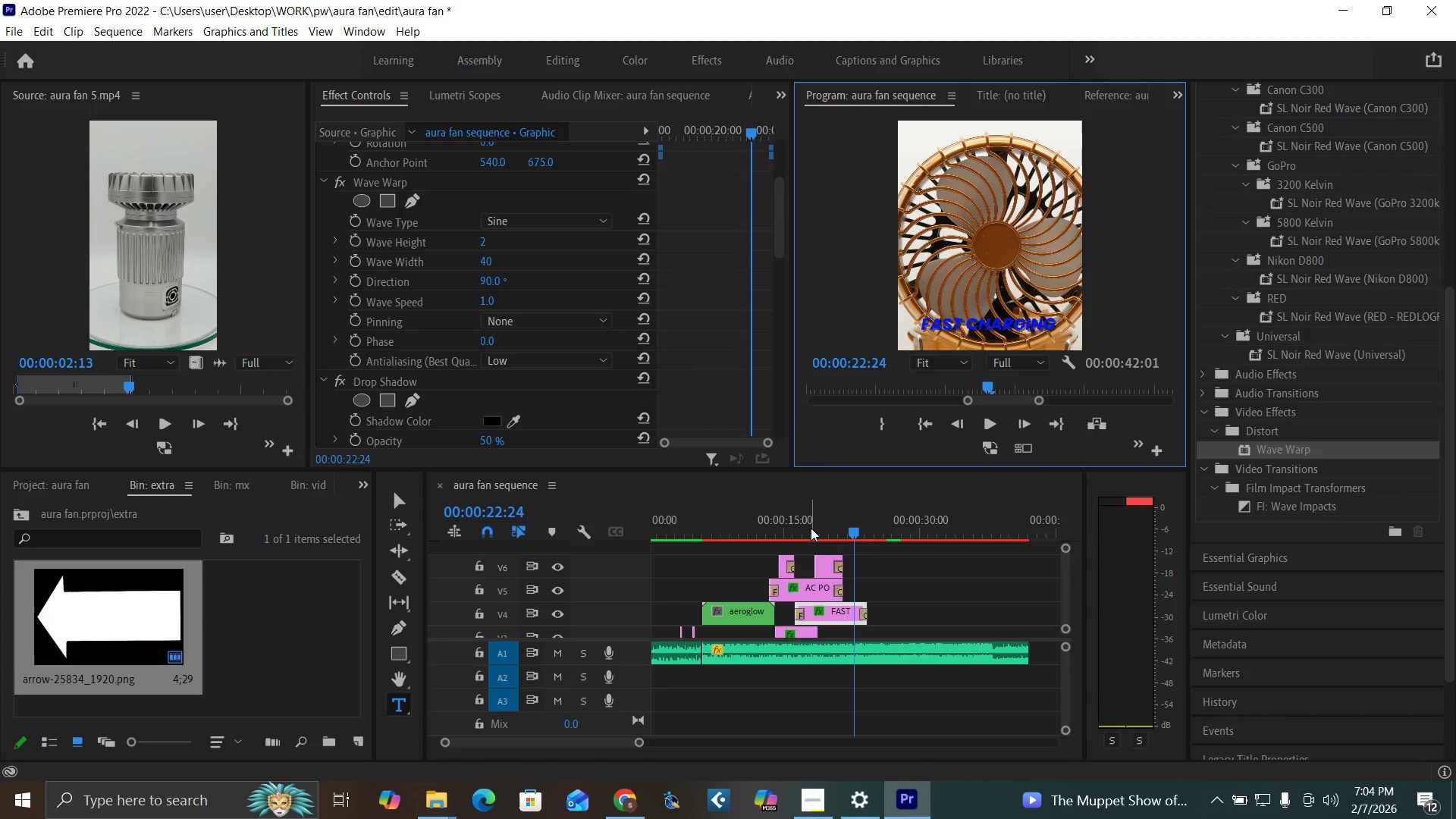 
left_click([811, 528])
 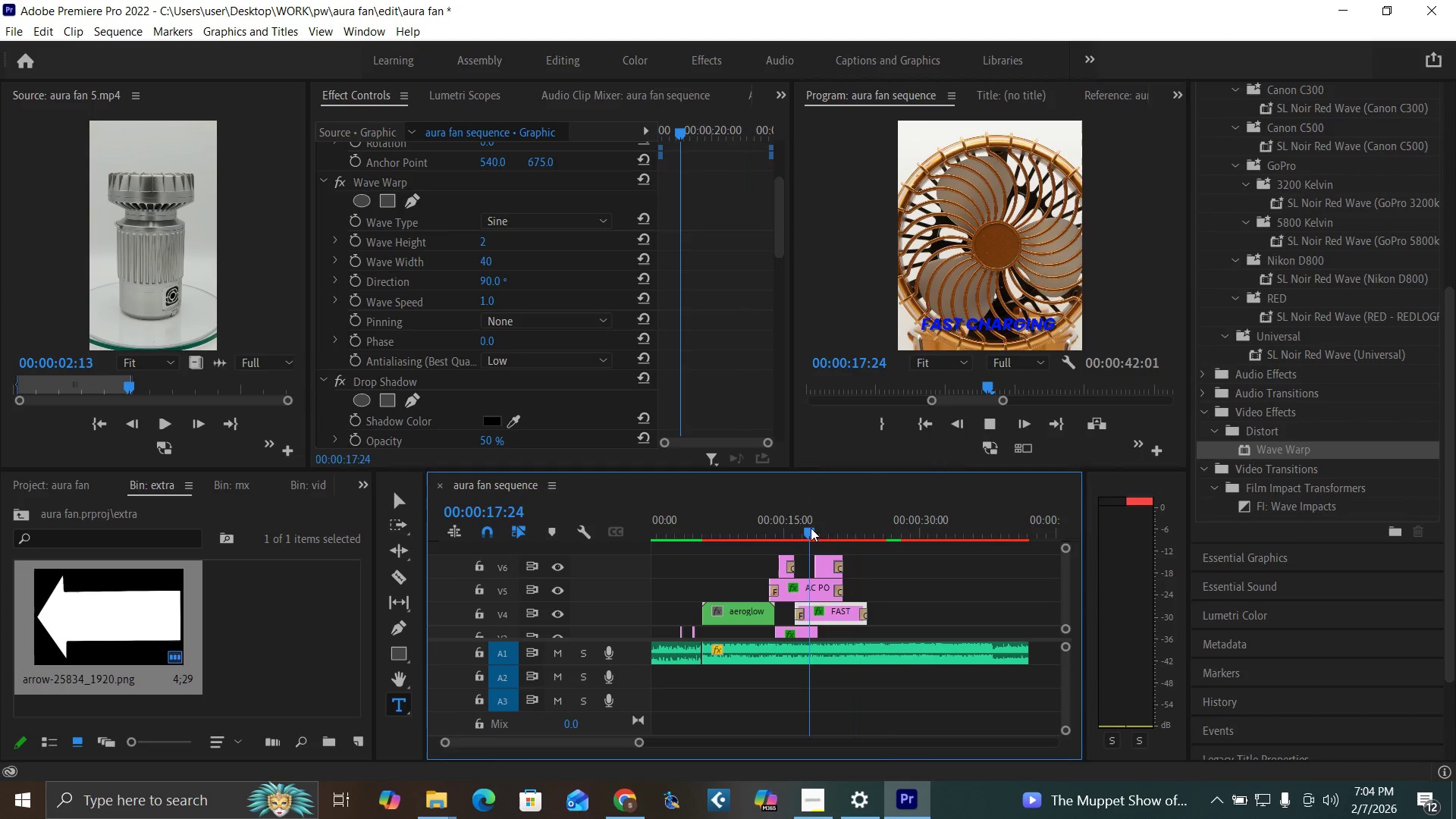 
key(Space)
 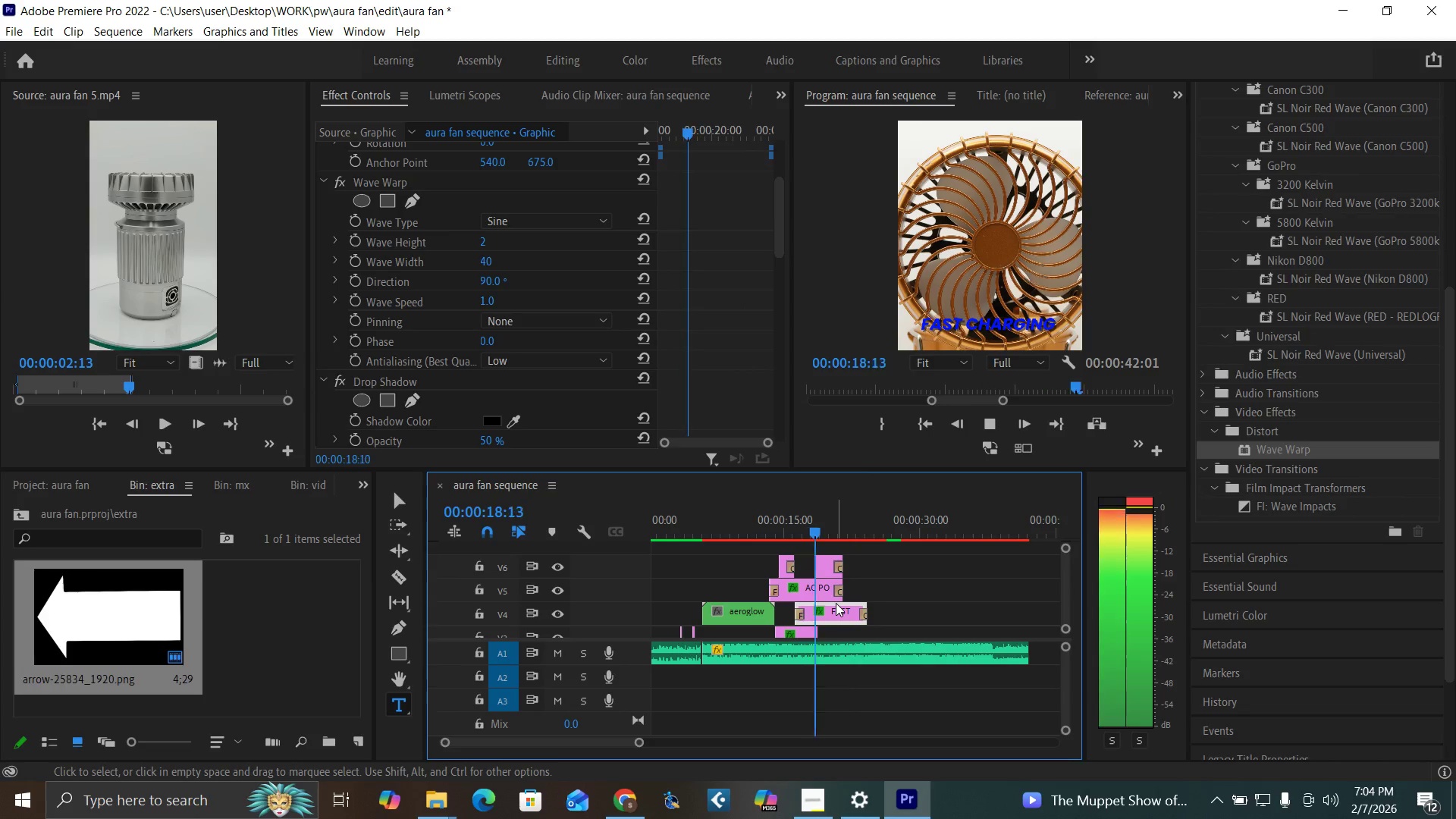 
key(Space)
 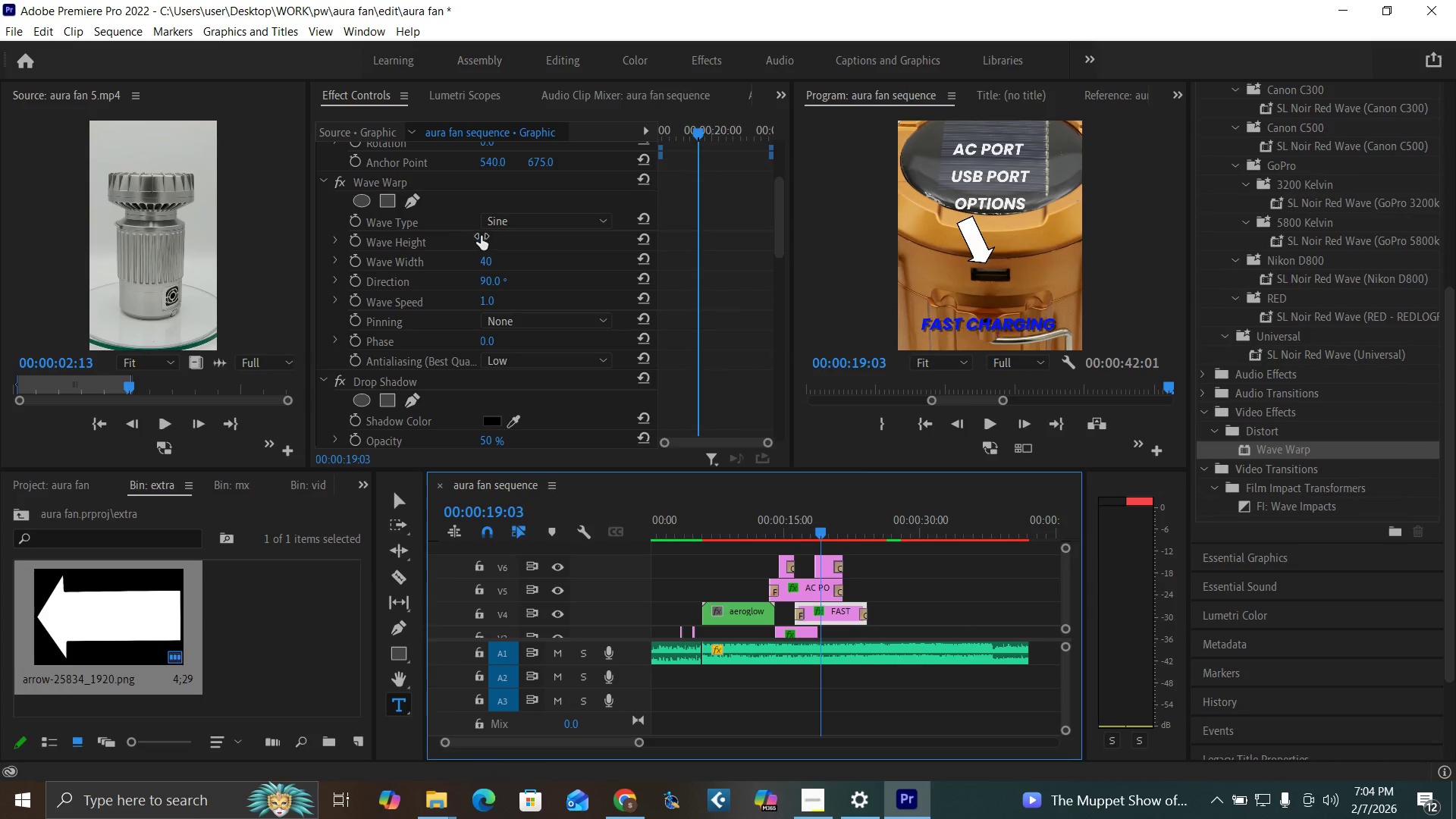 
left_click([481, 236])
 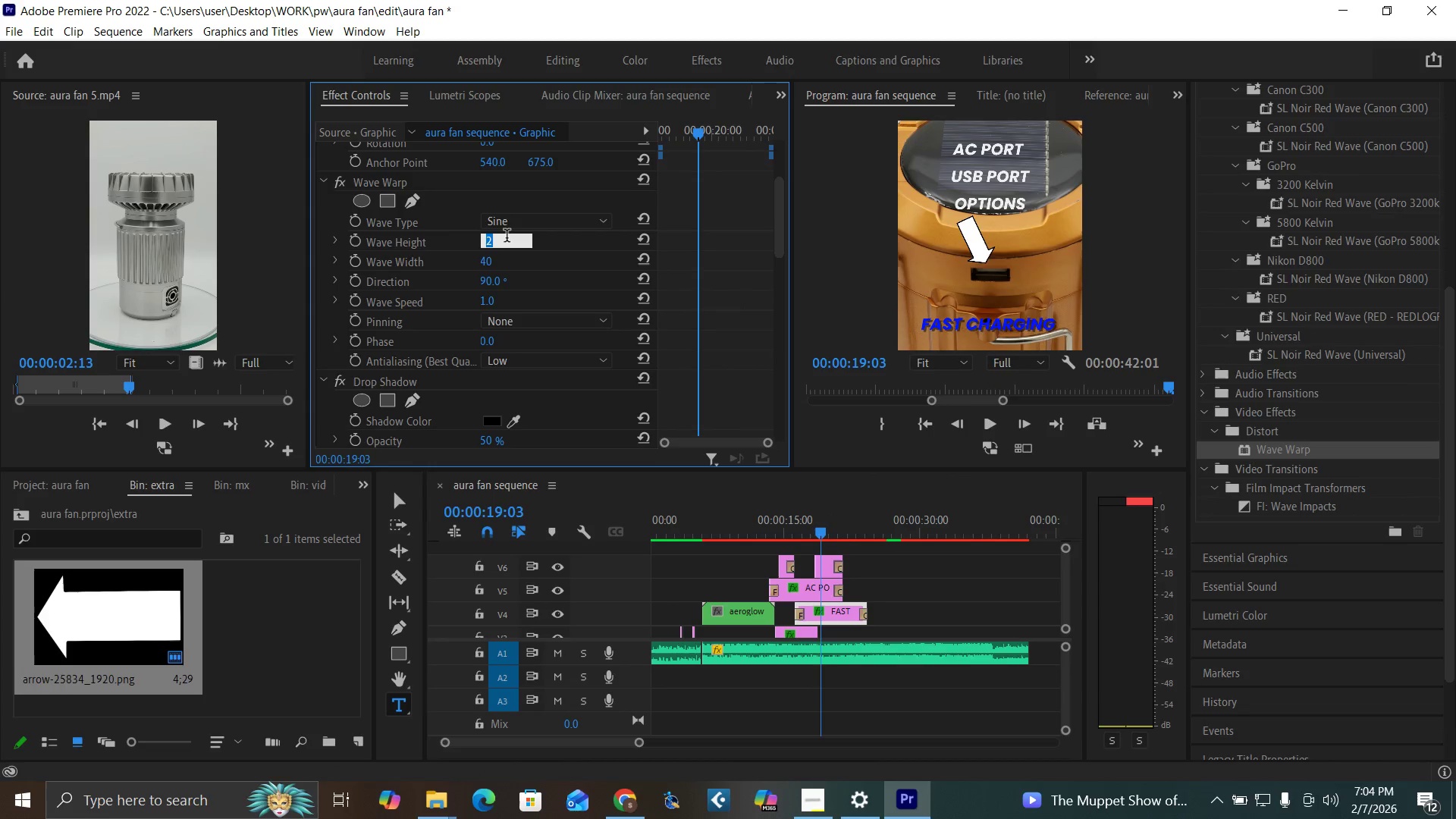 
key(3)
 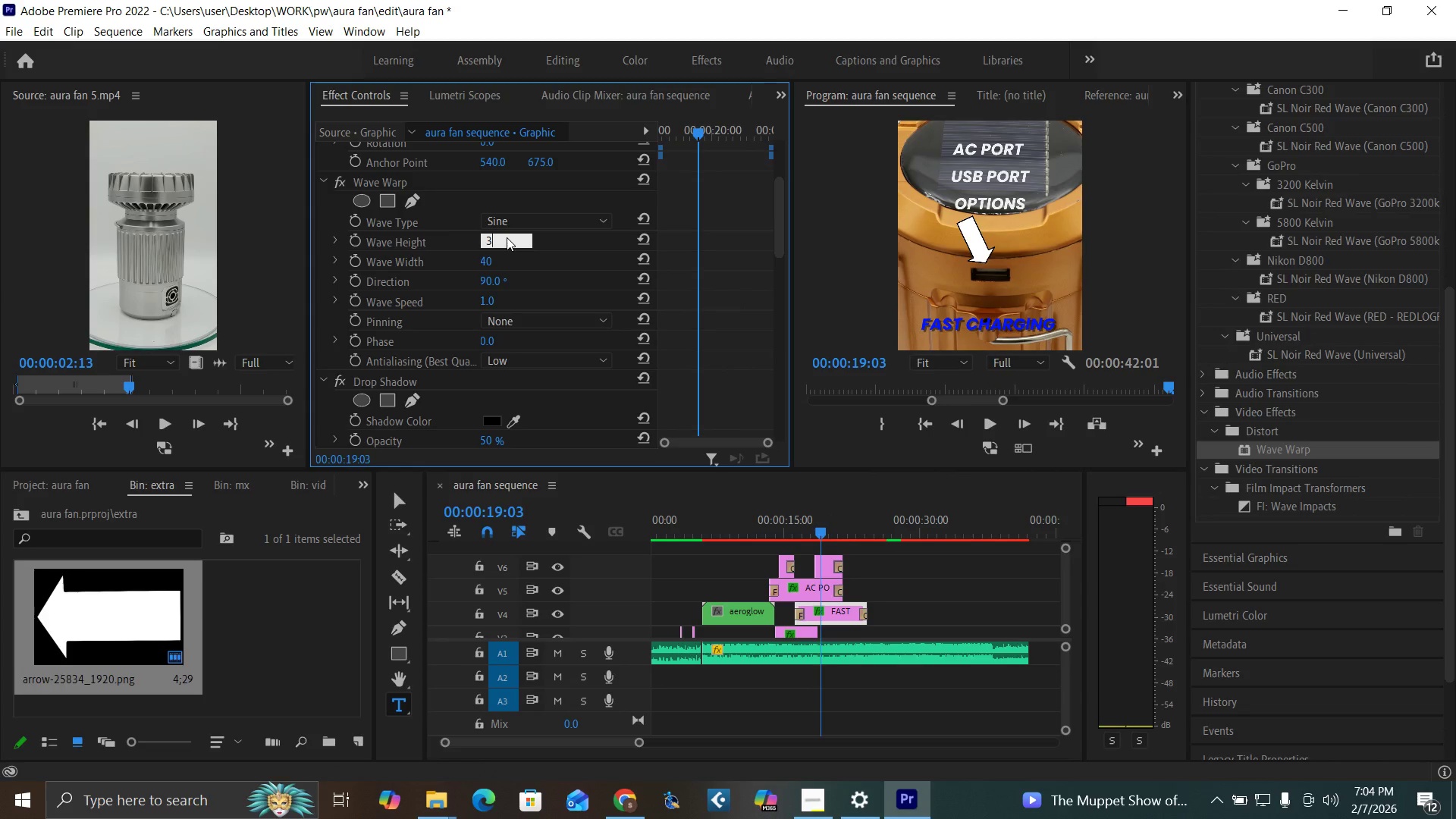 
key(Enter)
 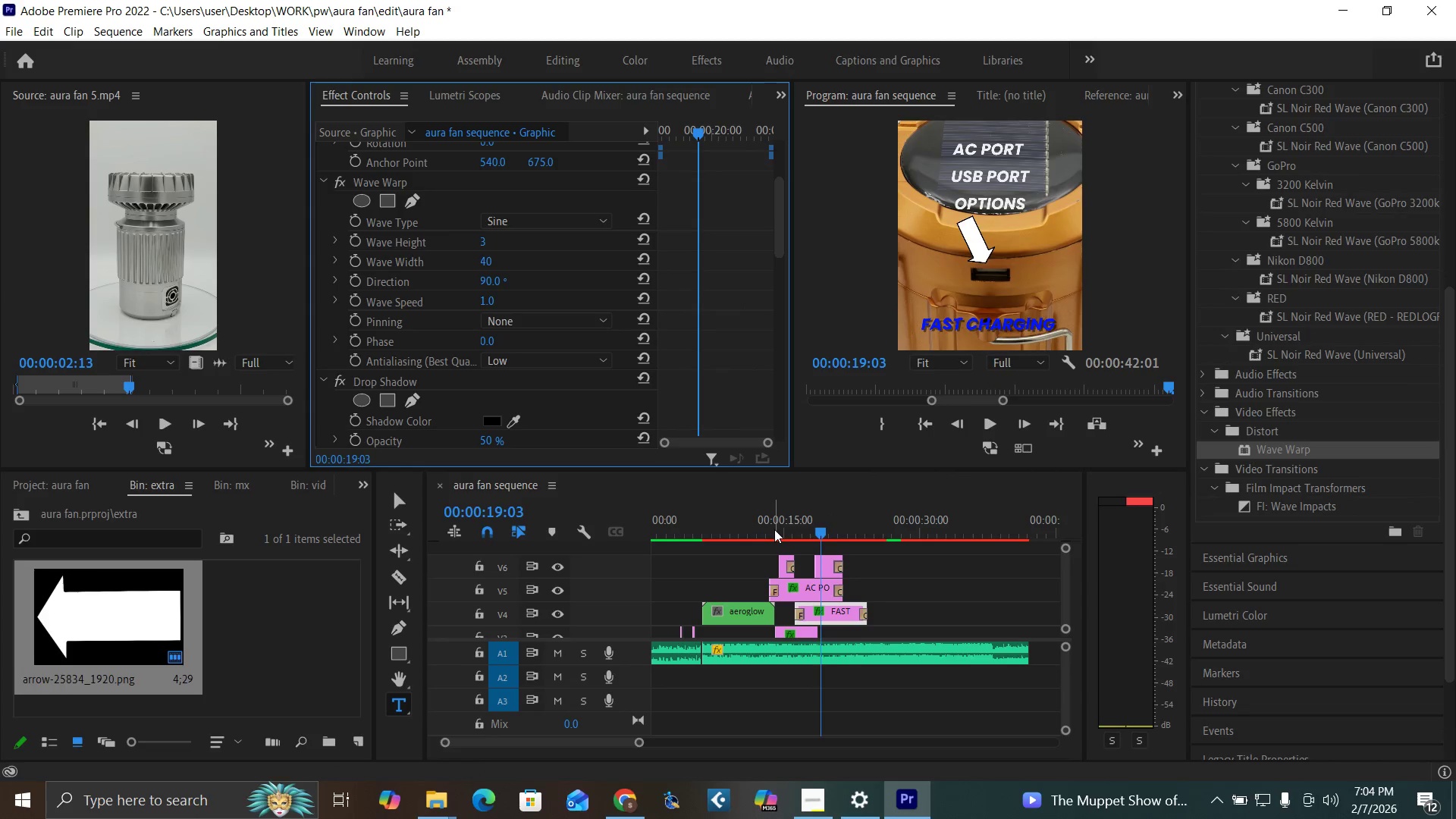 
left_click_drag(start_coordinate=[774, 529], to_coordinate=[842, 595])
 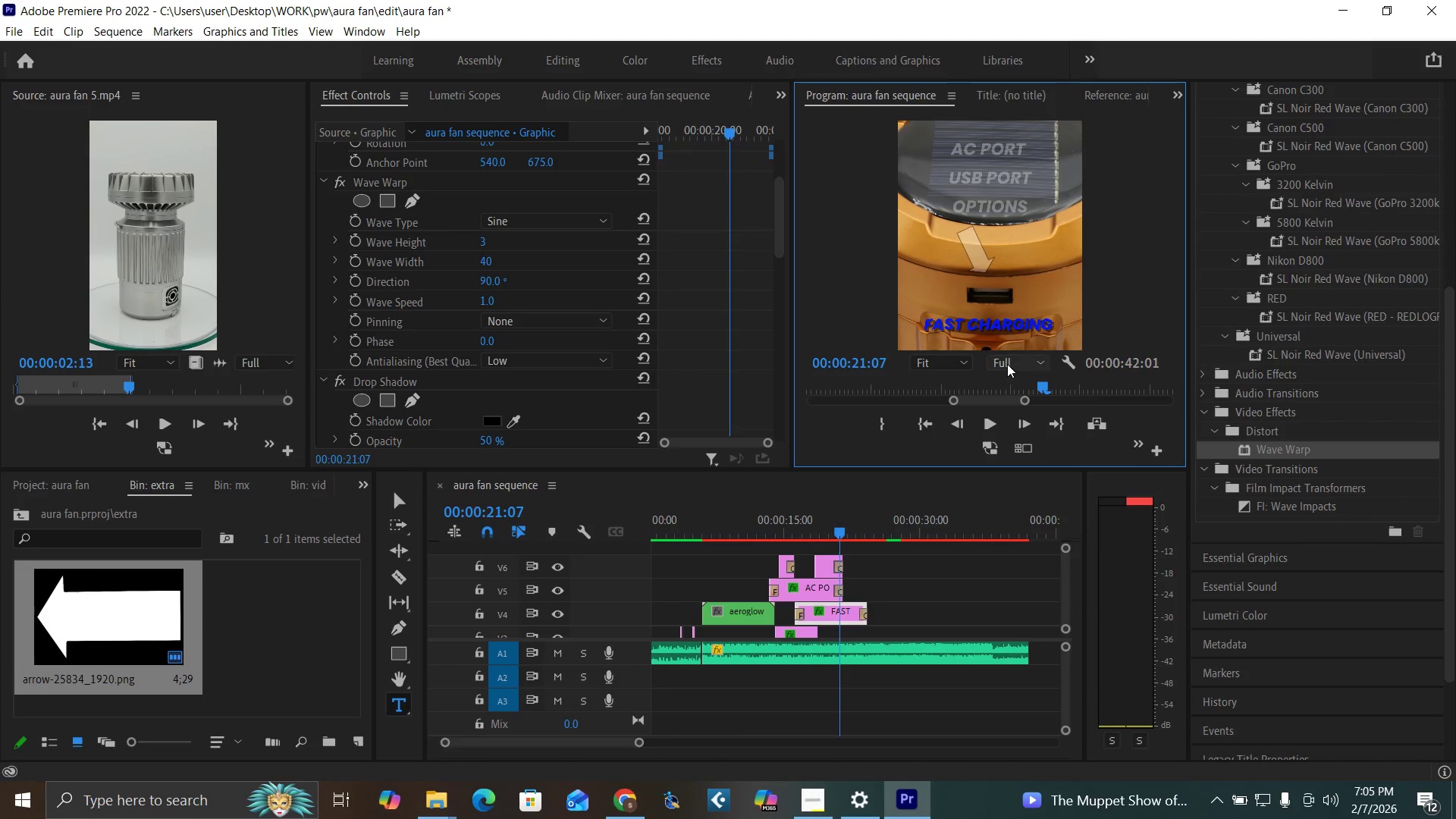 
double_click([1006, 355])
 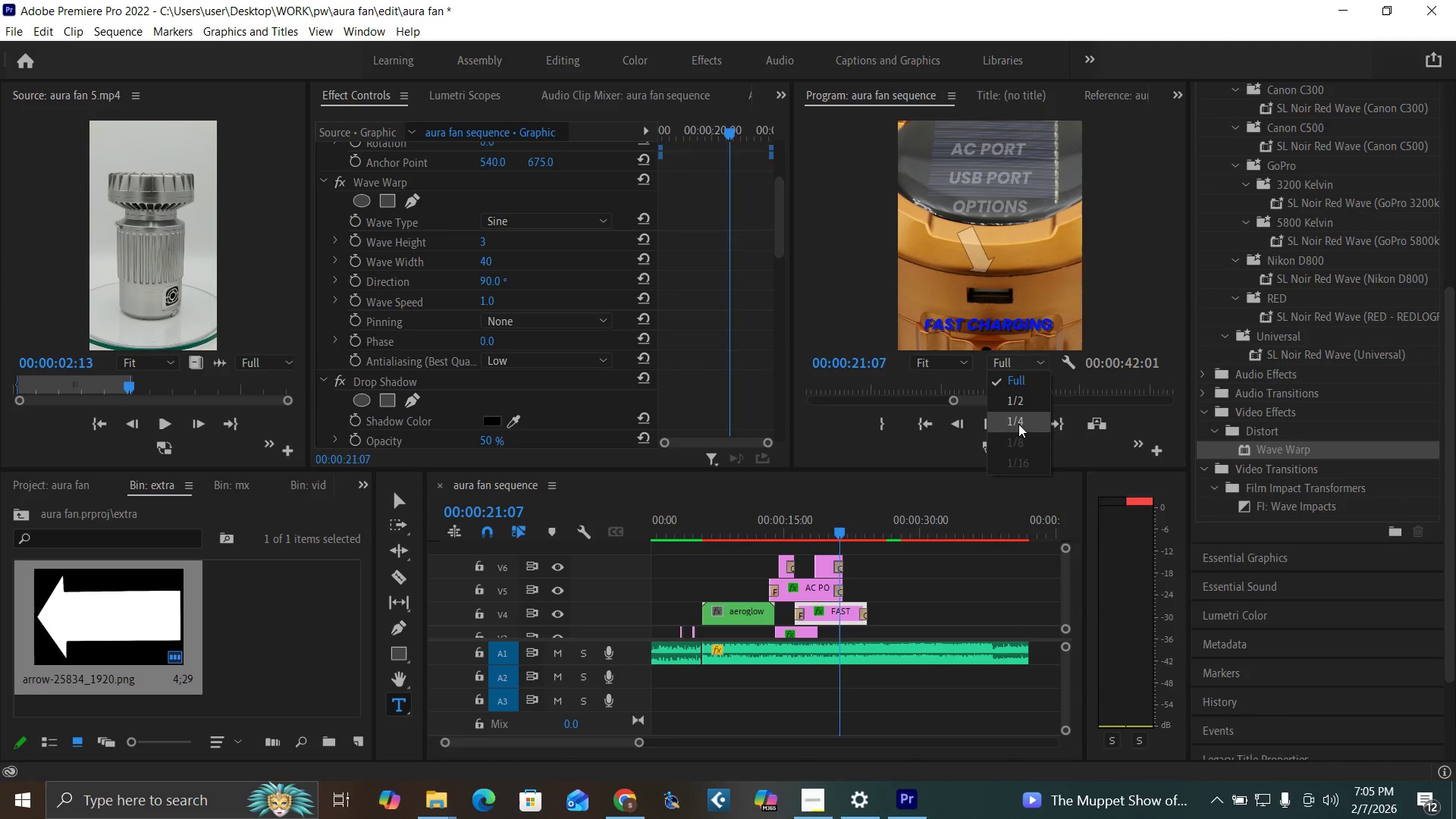 
left_click([1018, 424])
 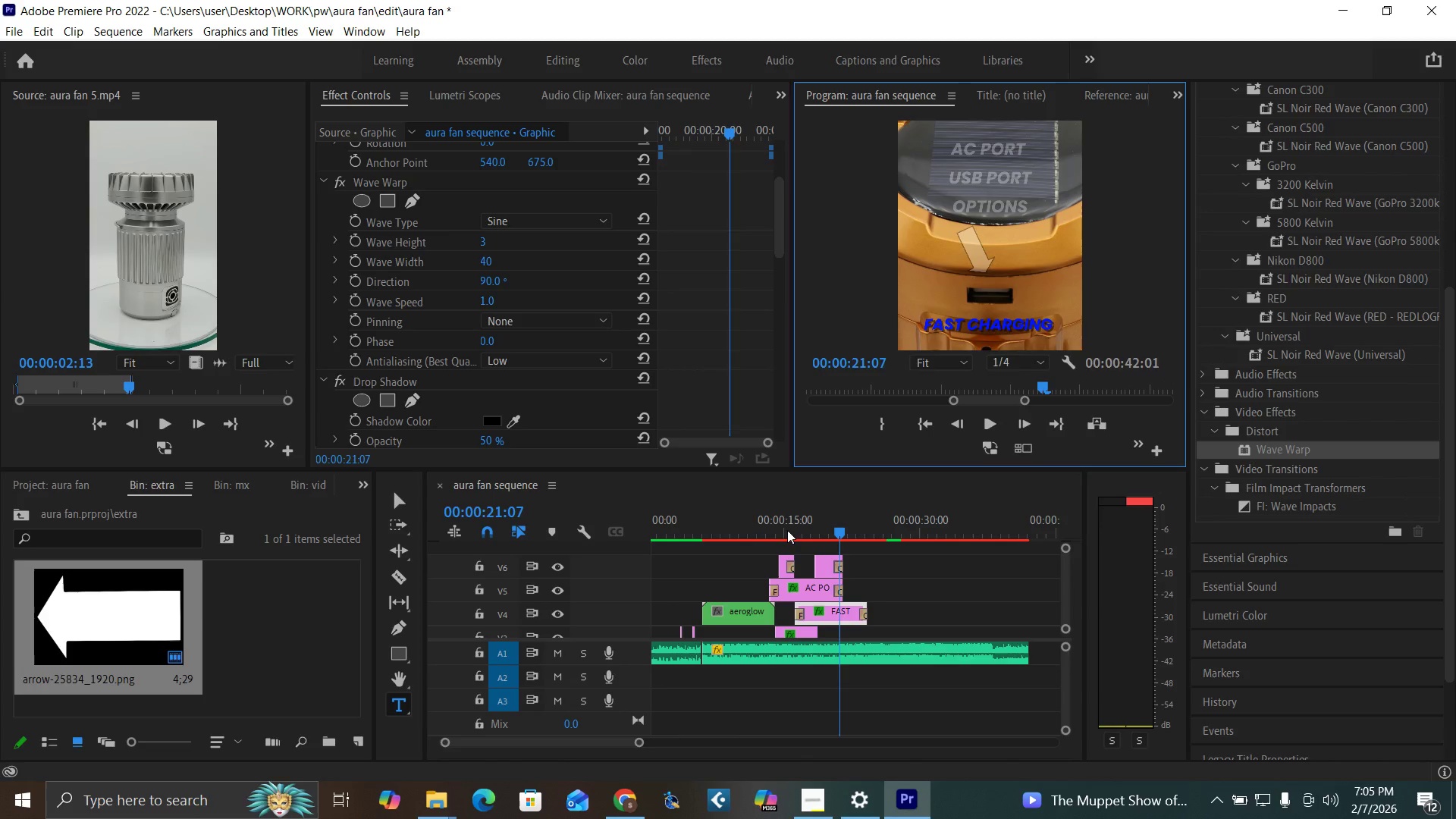 
left_click([787, 530])
 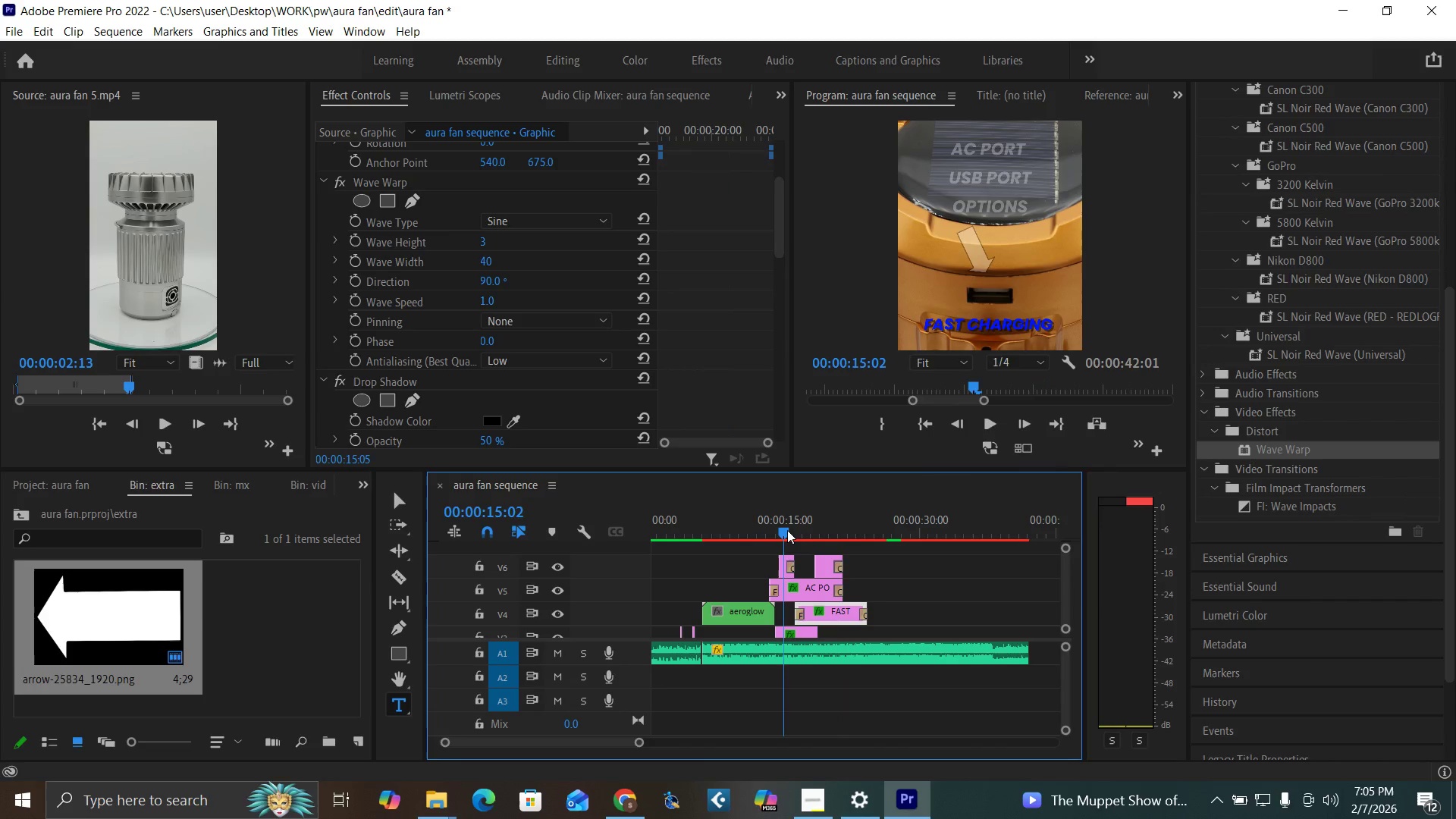 
key(Space)
 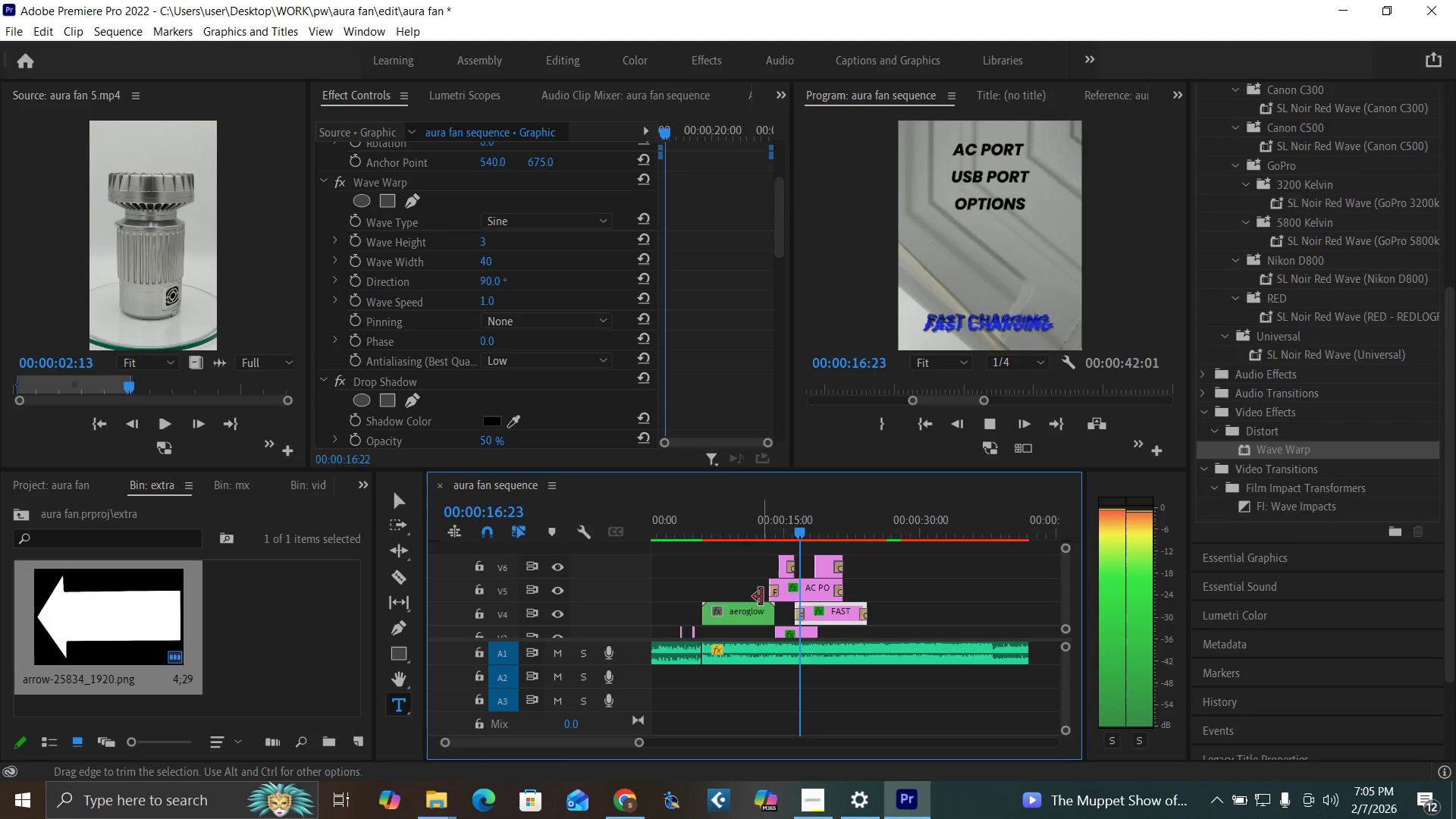 
key(Space)
 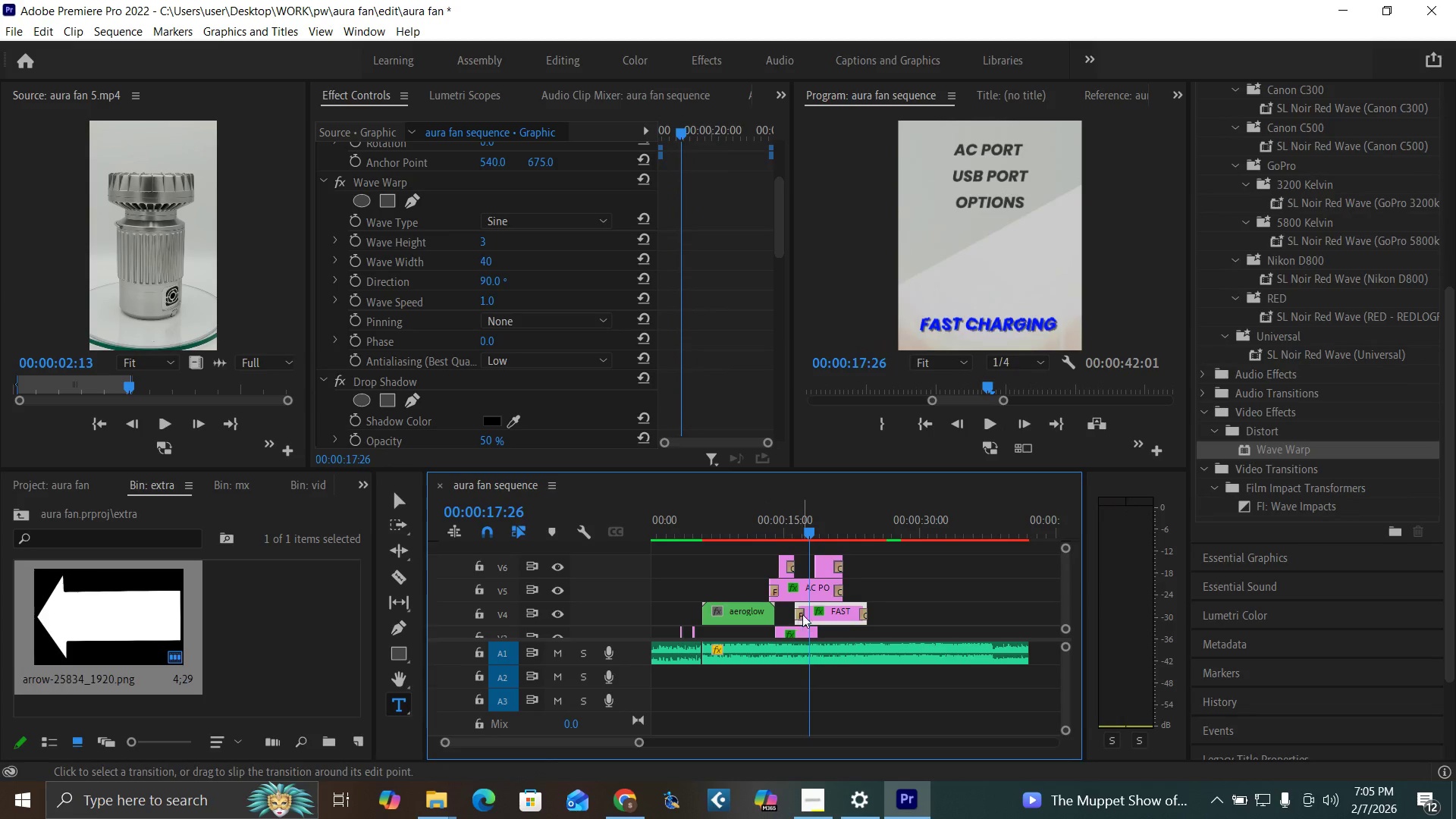 
left_click([802, 614])
 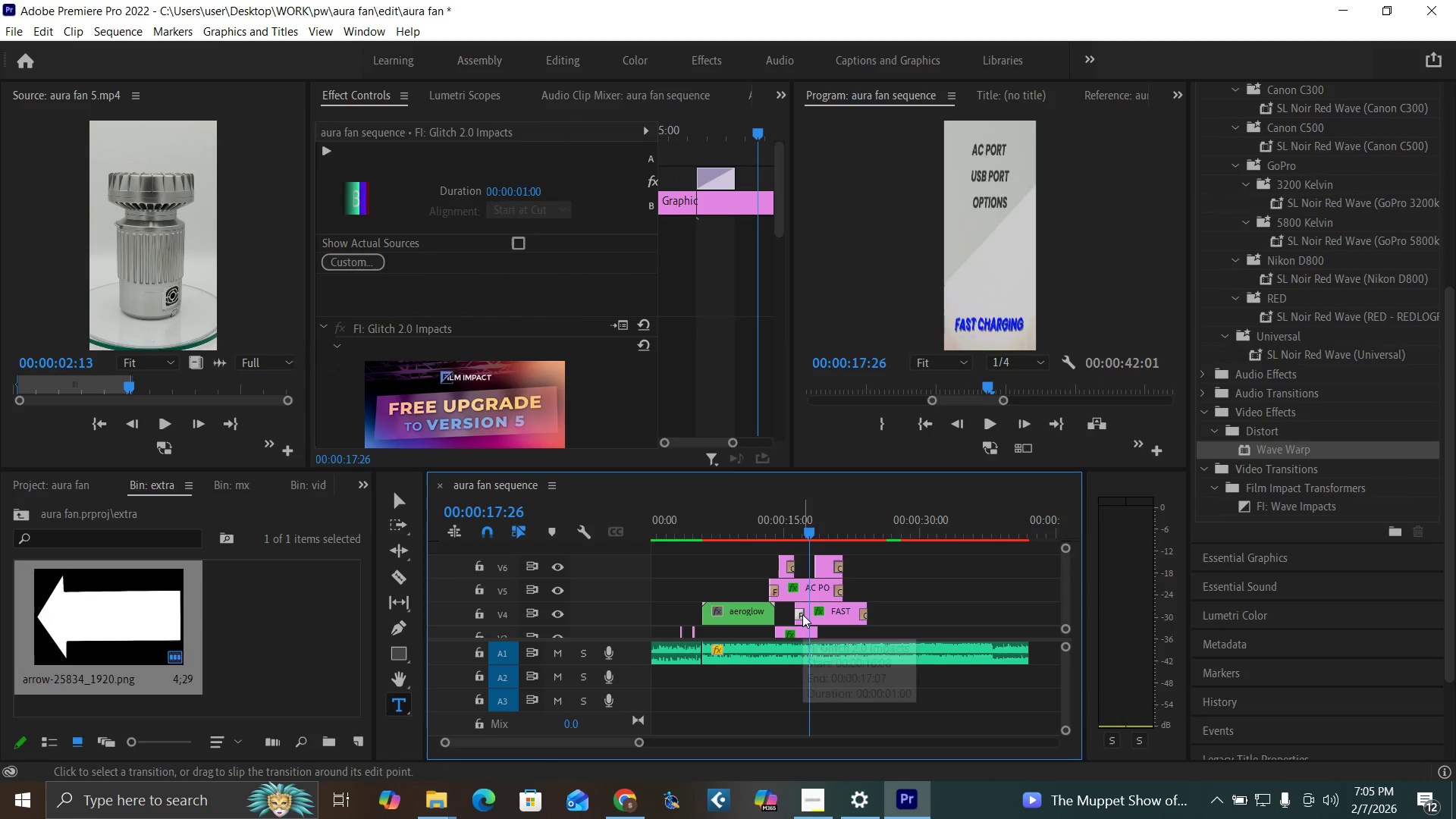 
key(Delete)
 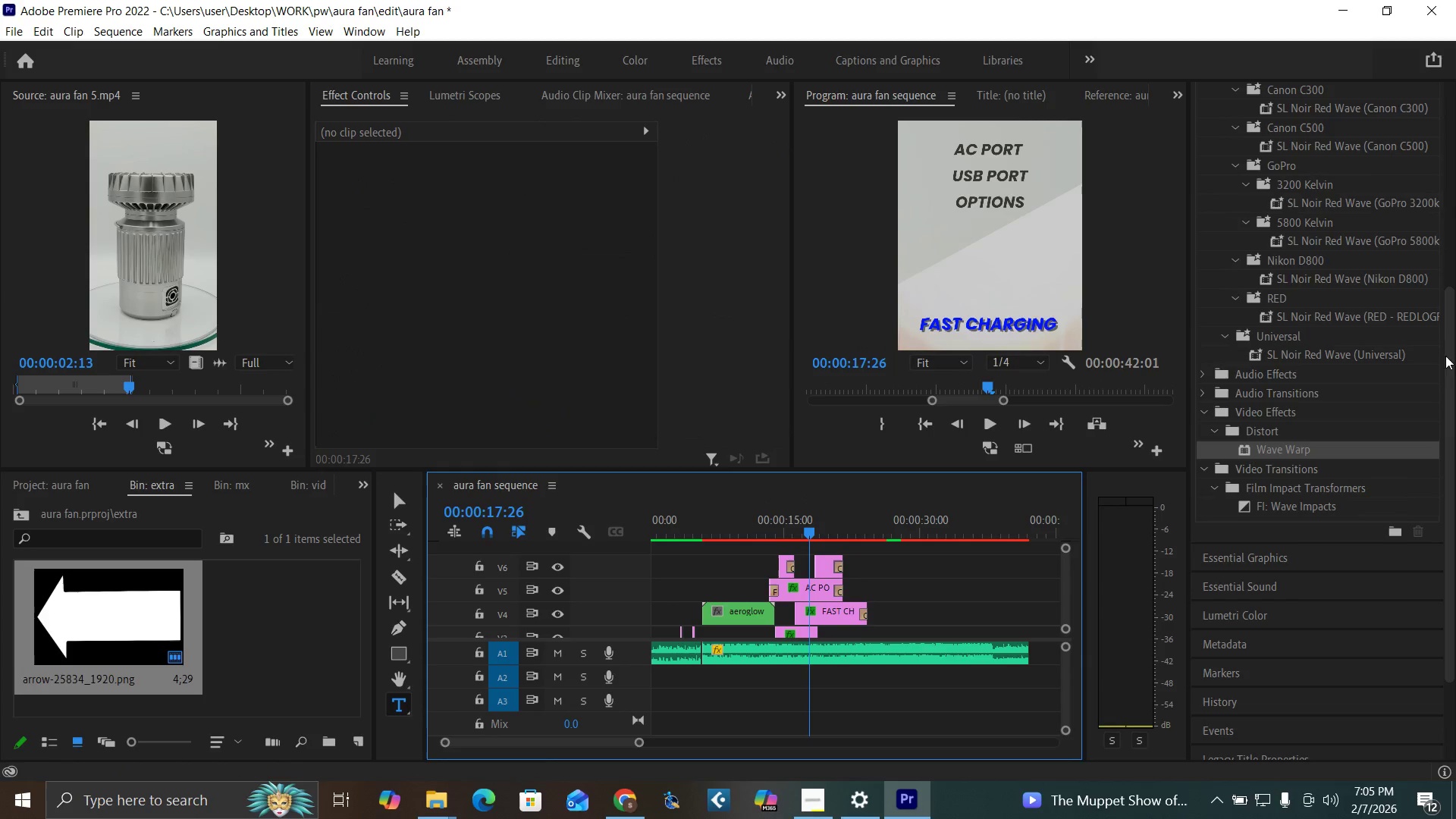 
left_click_drag(start_coordinate=[1454, 367], to_coordinate=[1455, 66])
 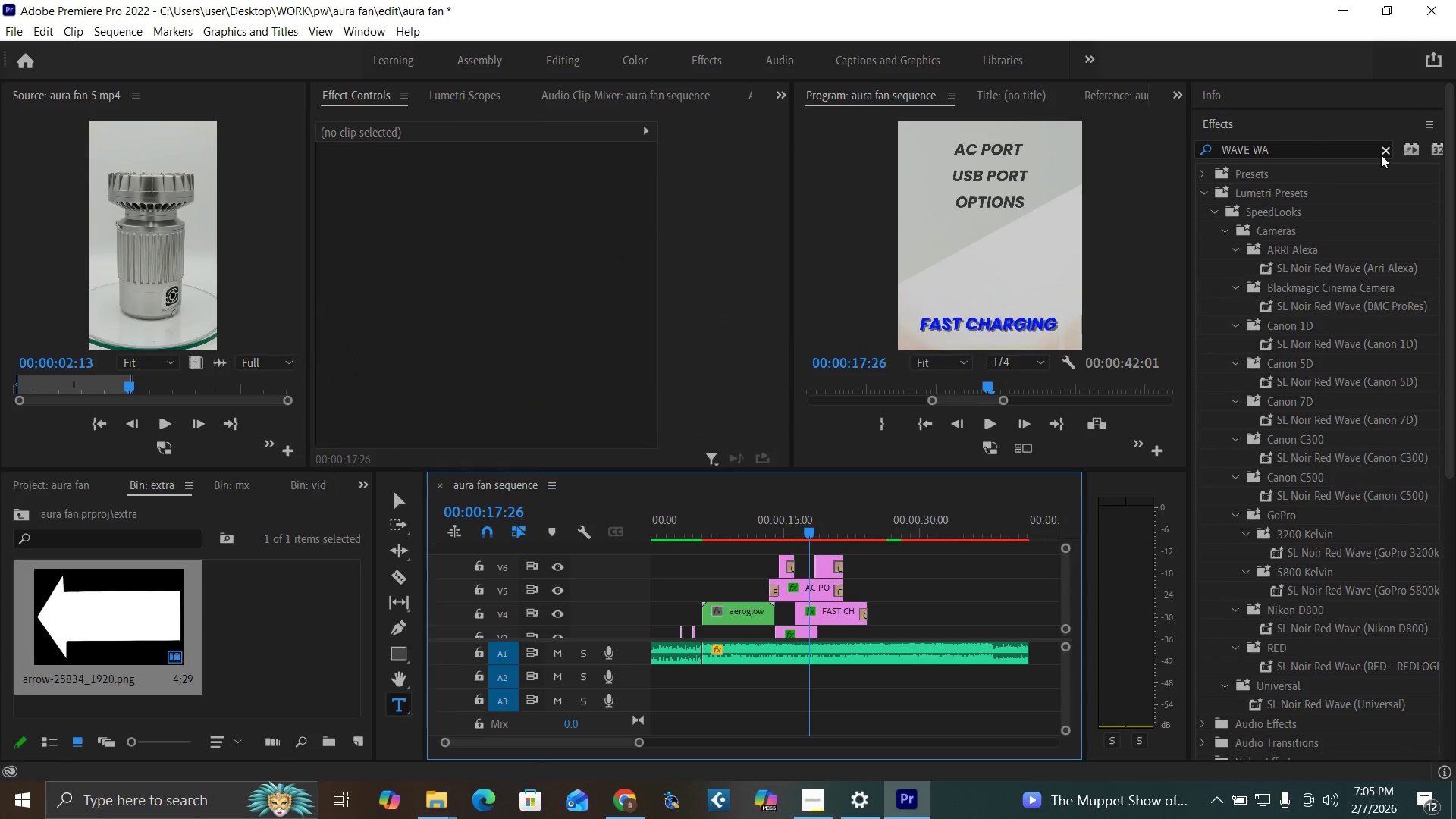 
left_click([1385, 150])
 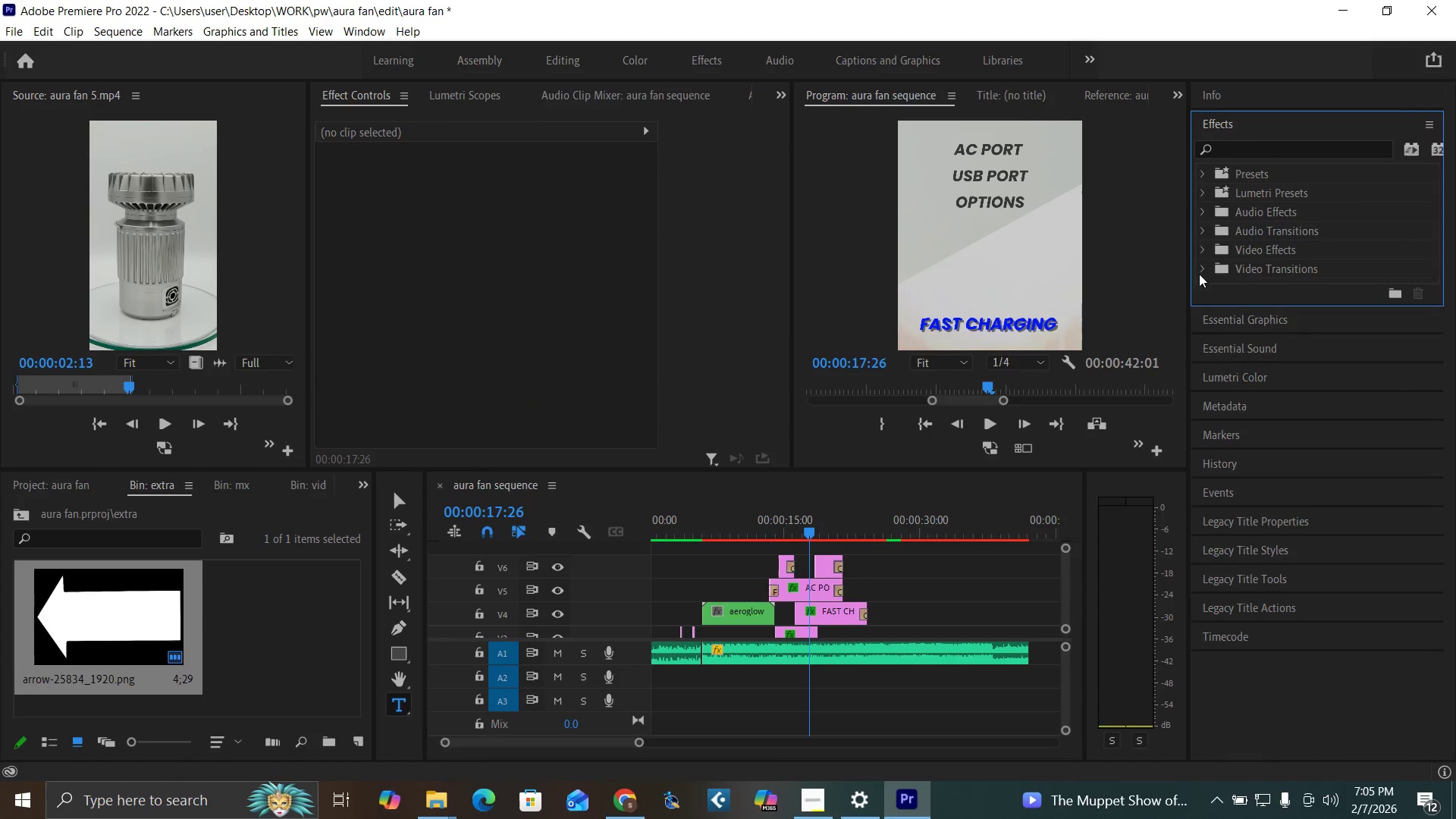 
left_click([1203, 267])
 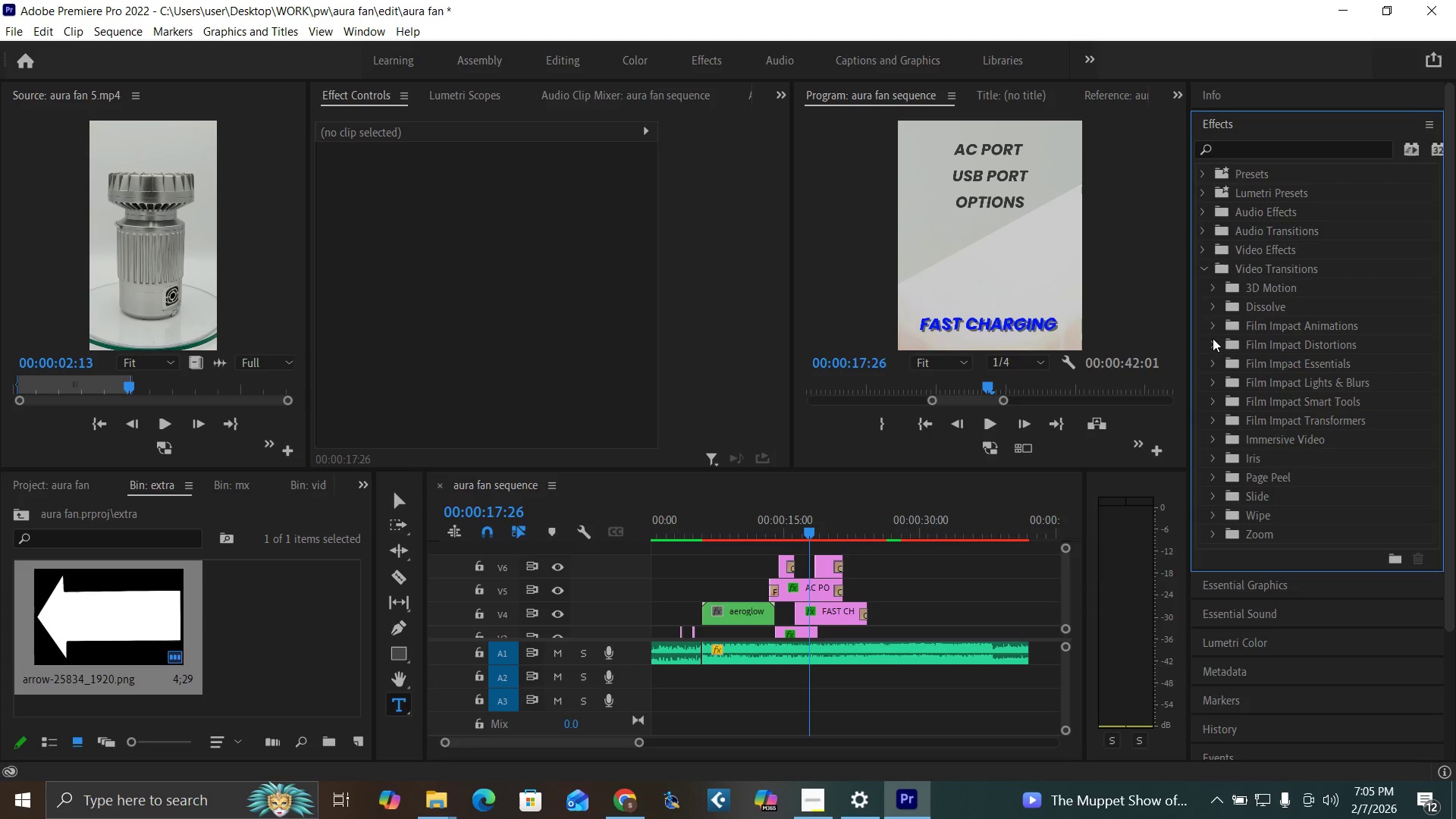 
left_click([1210, 318])
 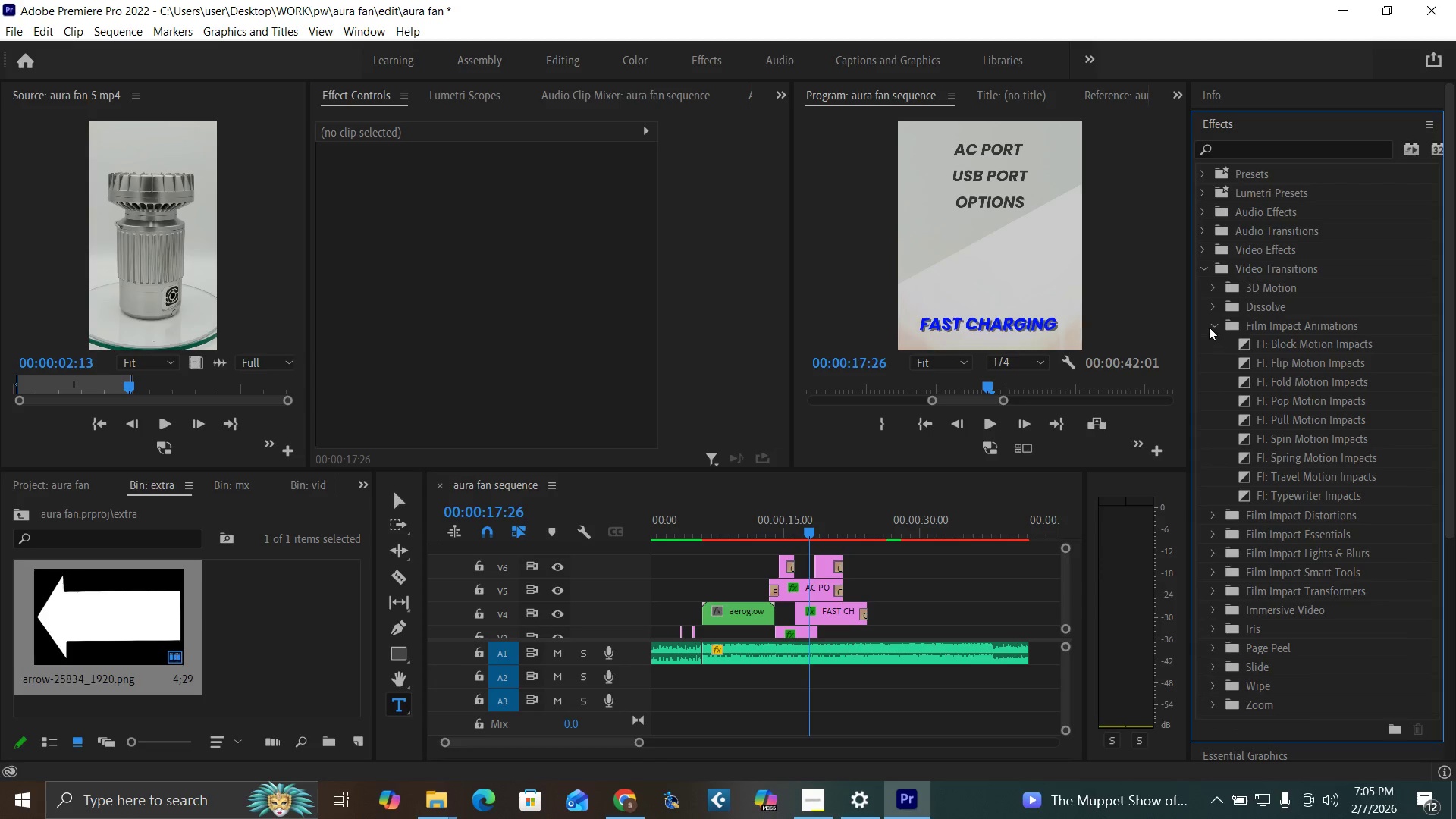 
left_click([1209, 327])
 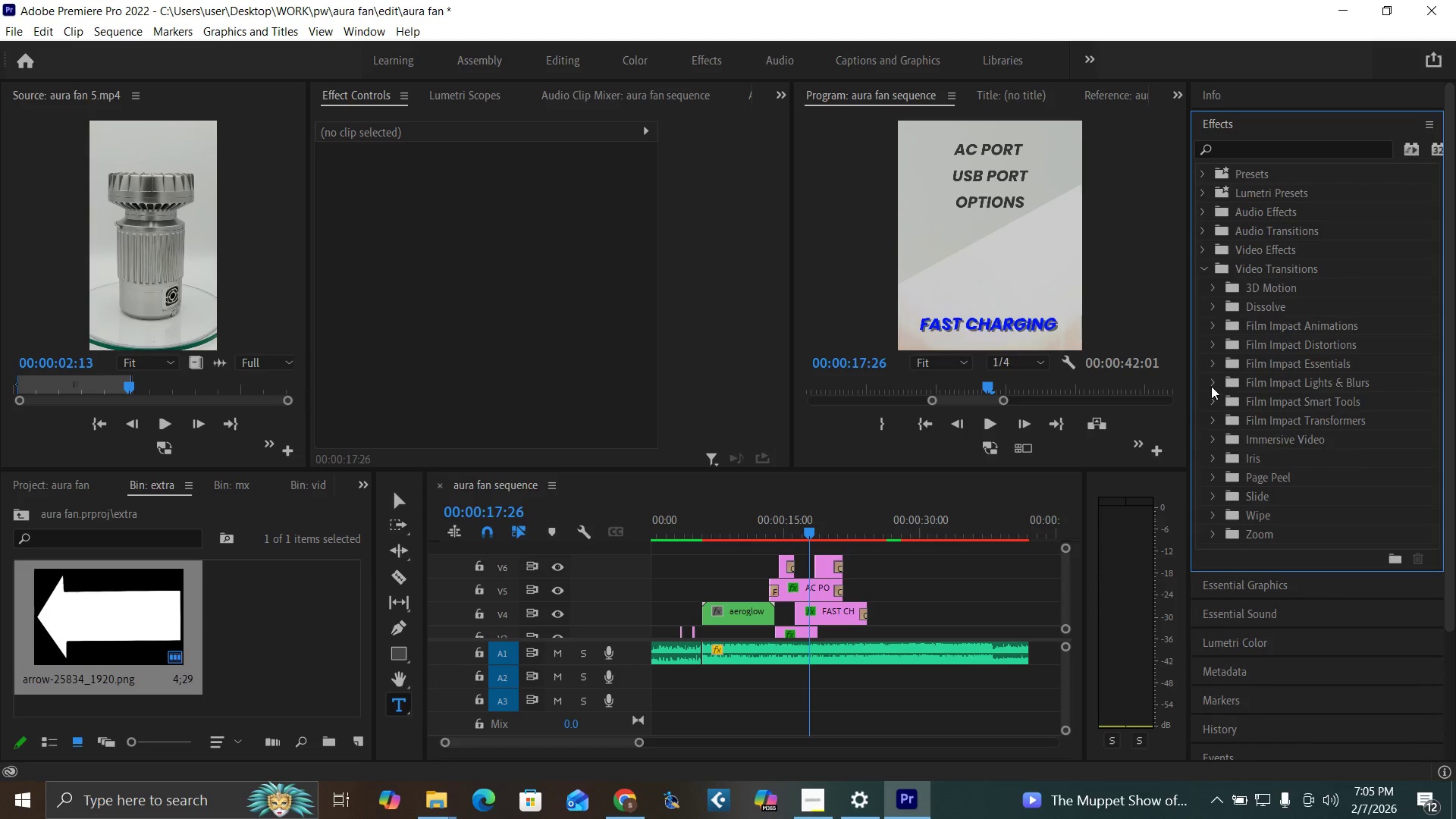 
left_click([1215, 379])
 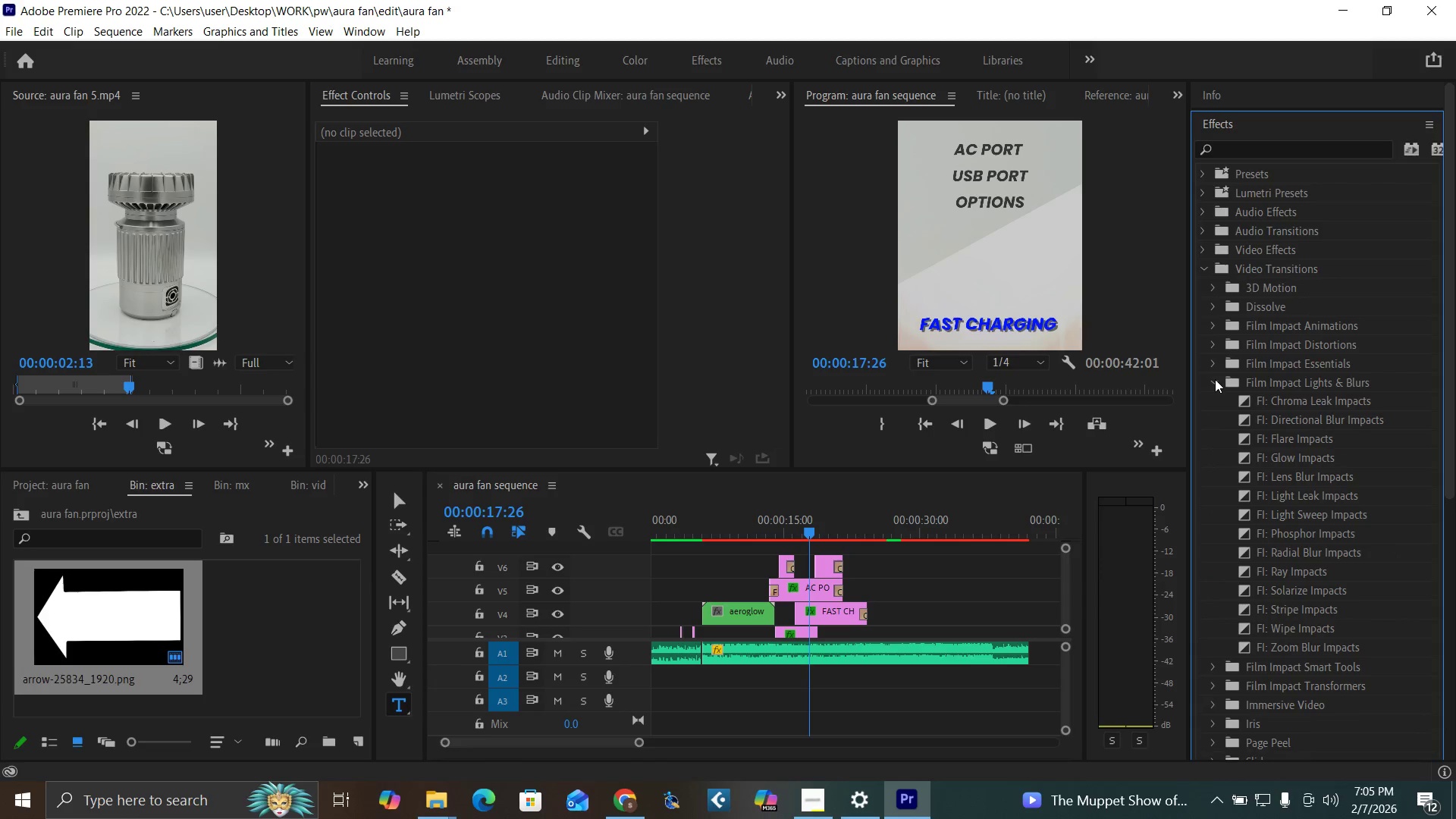 
left_click([1215, 379])
 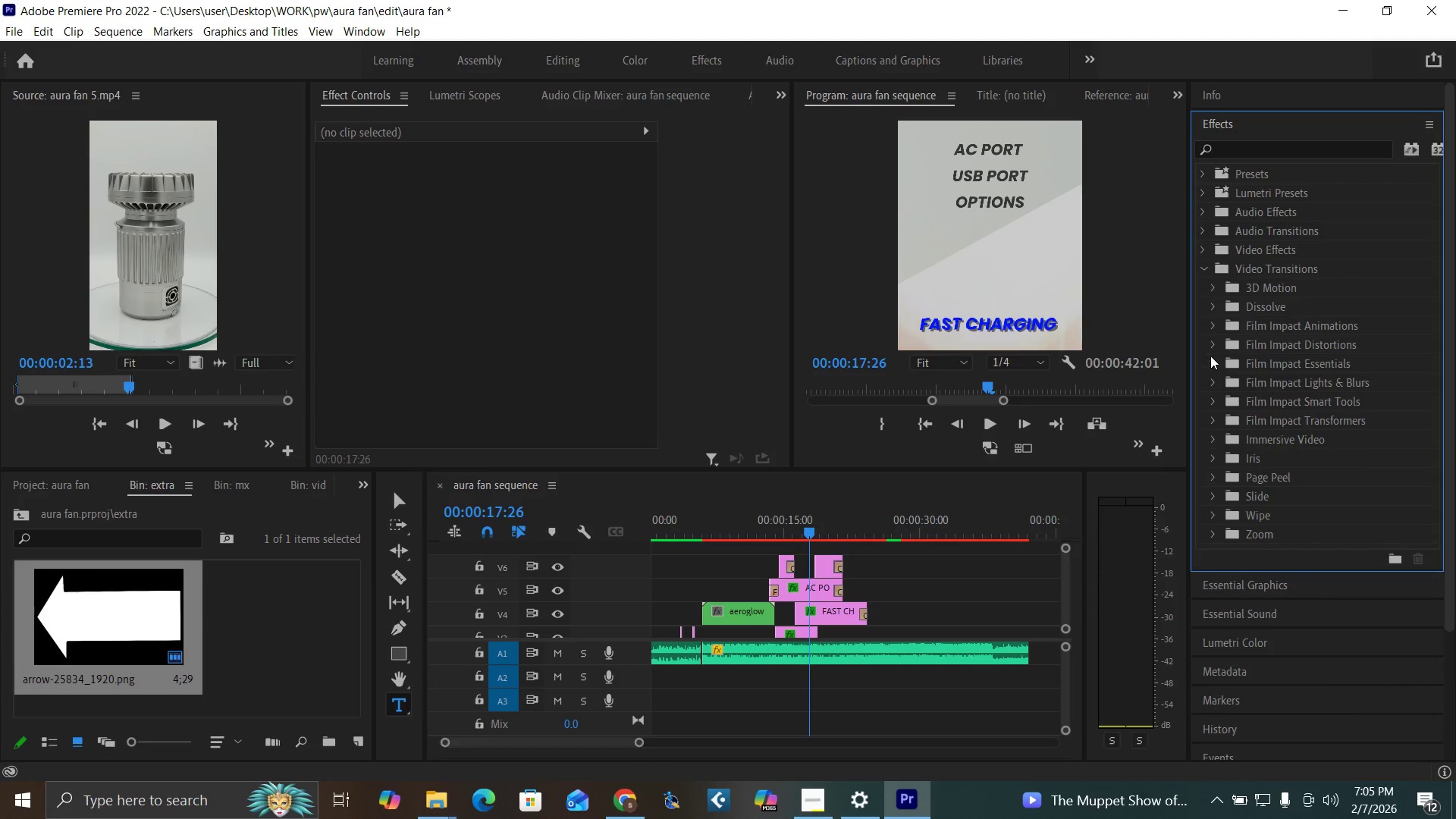 
left_click([1210, 356])
 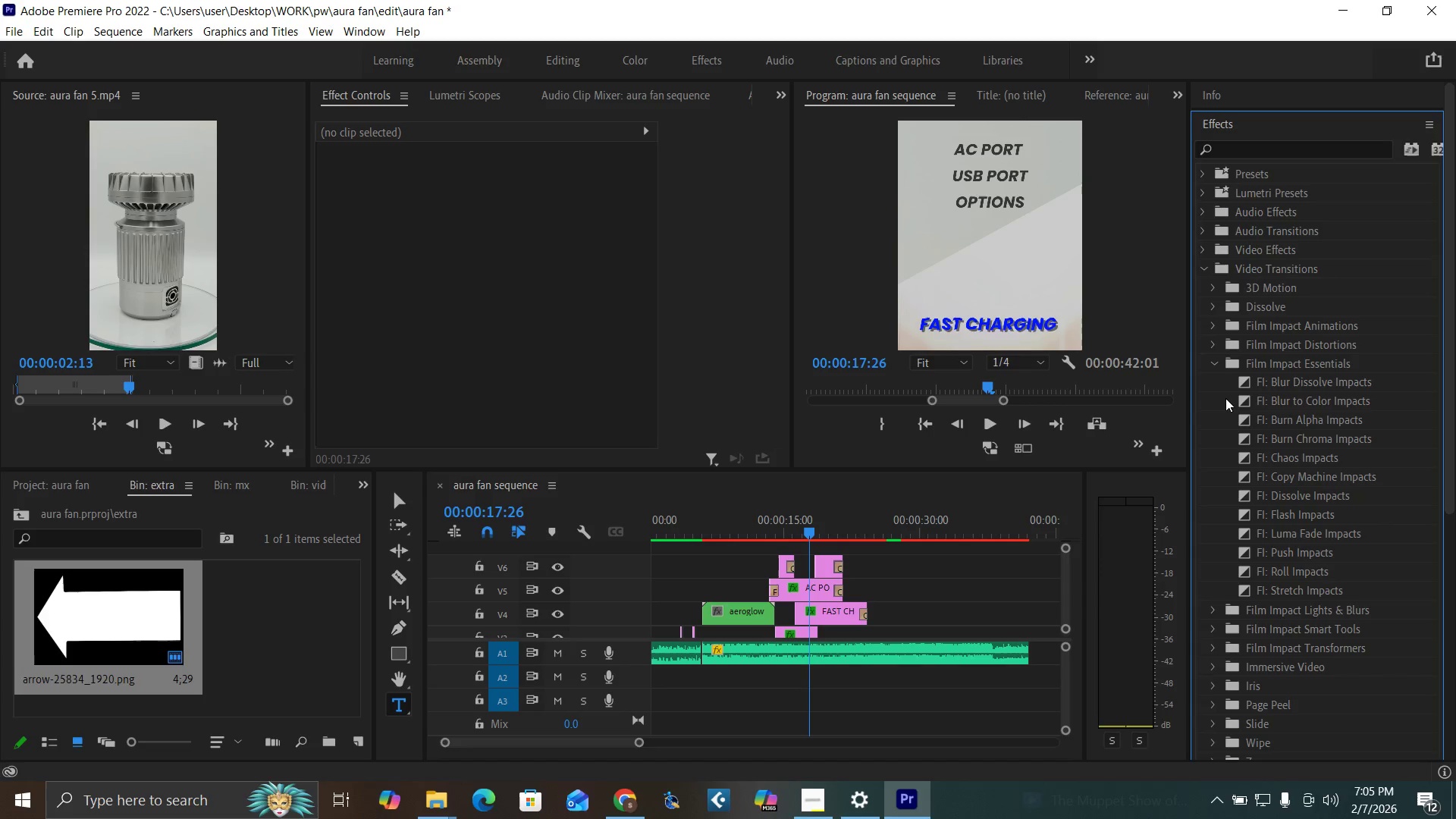 
left_click([1217, 350])
 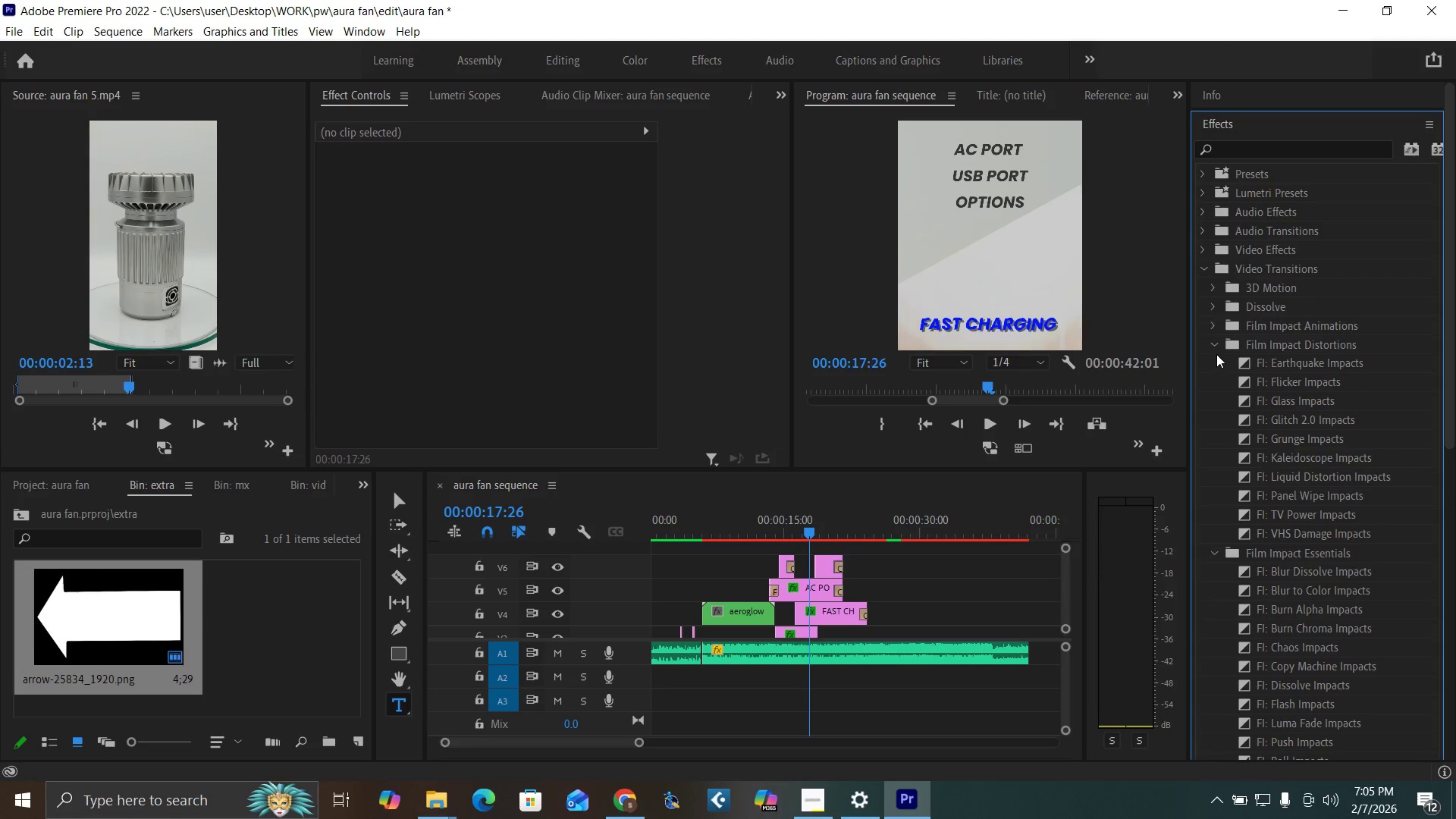 
left_click([1216, 353])
 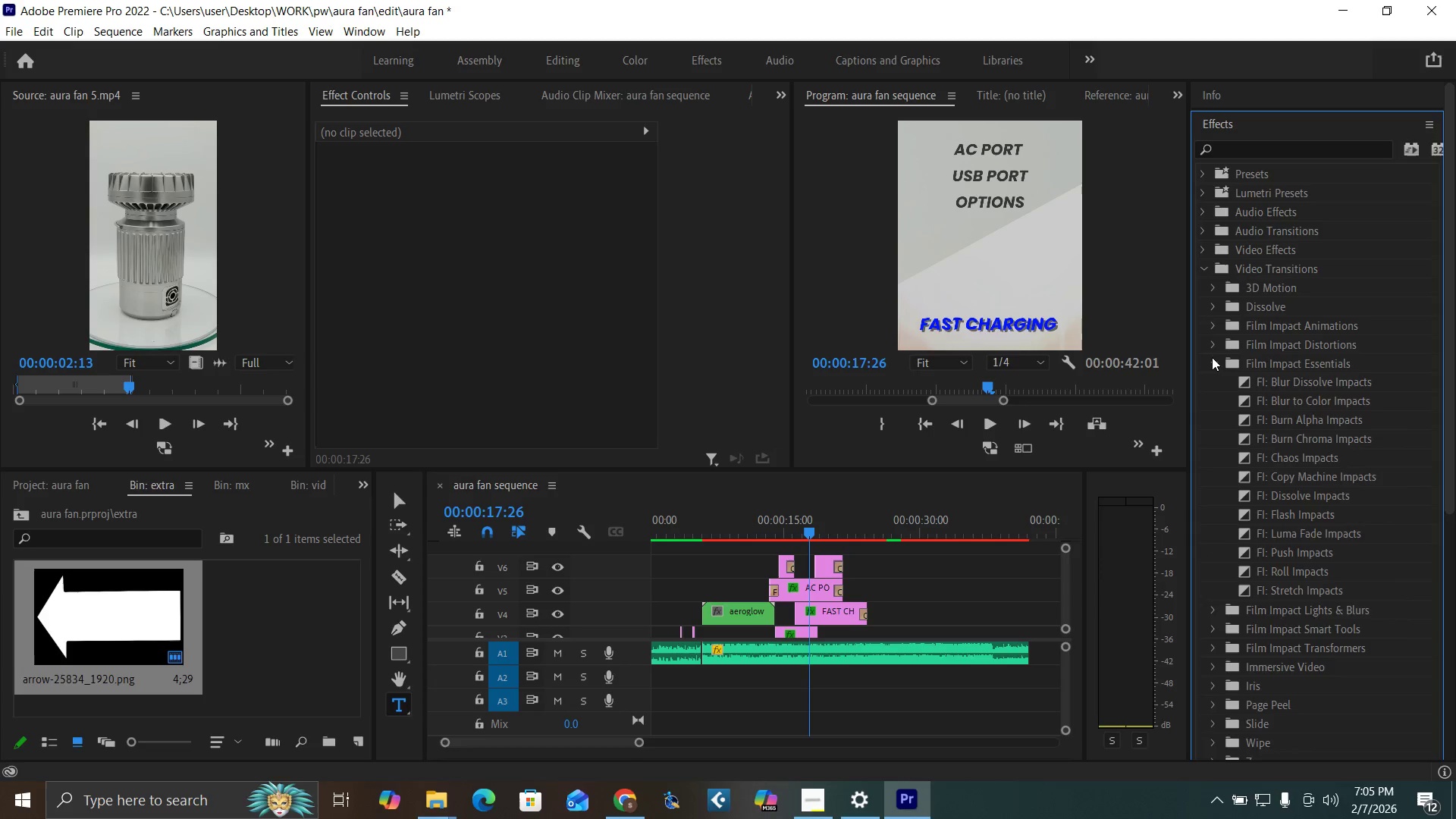 
left_click([1212, 357])
 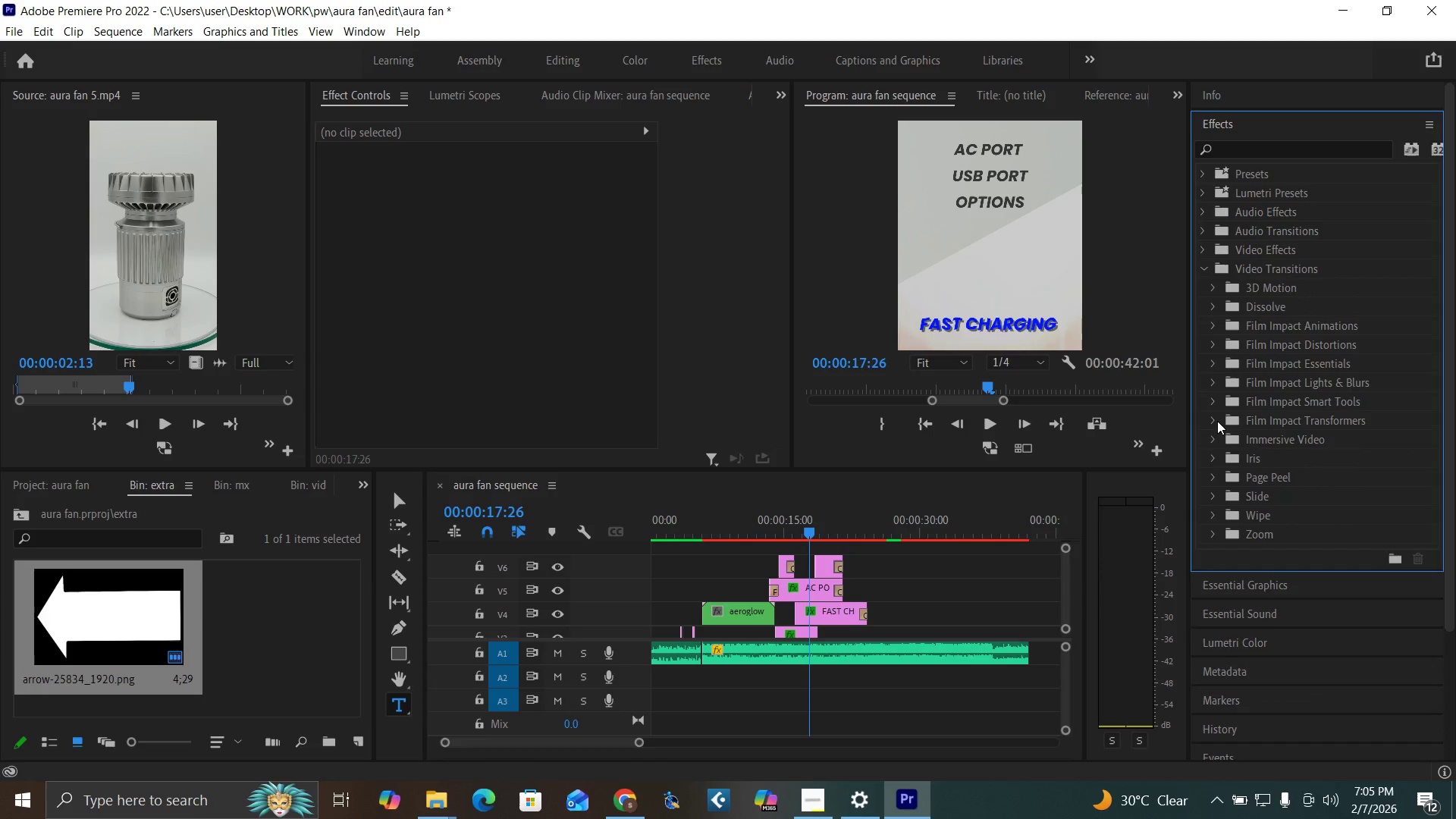 
left_click([1214, 414])
 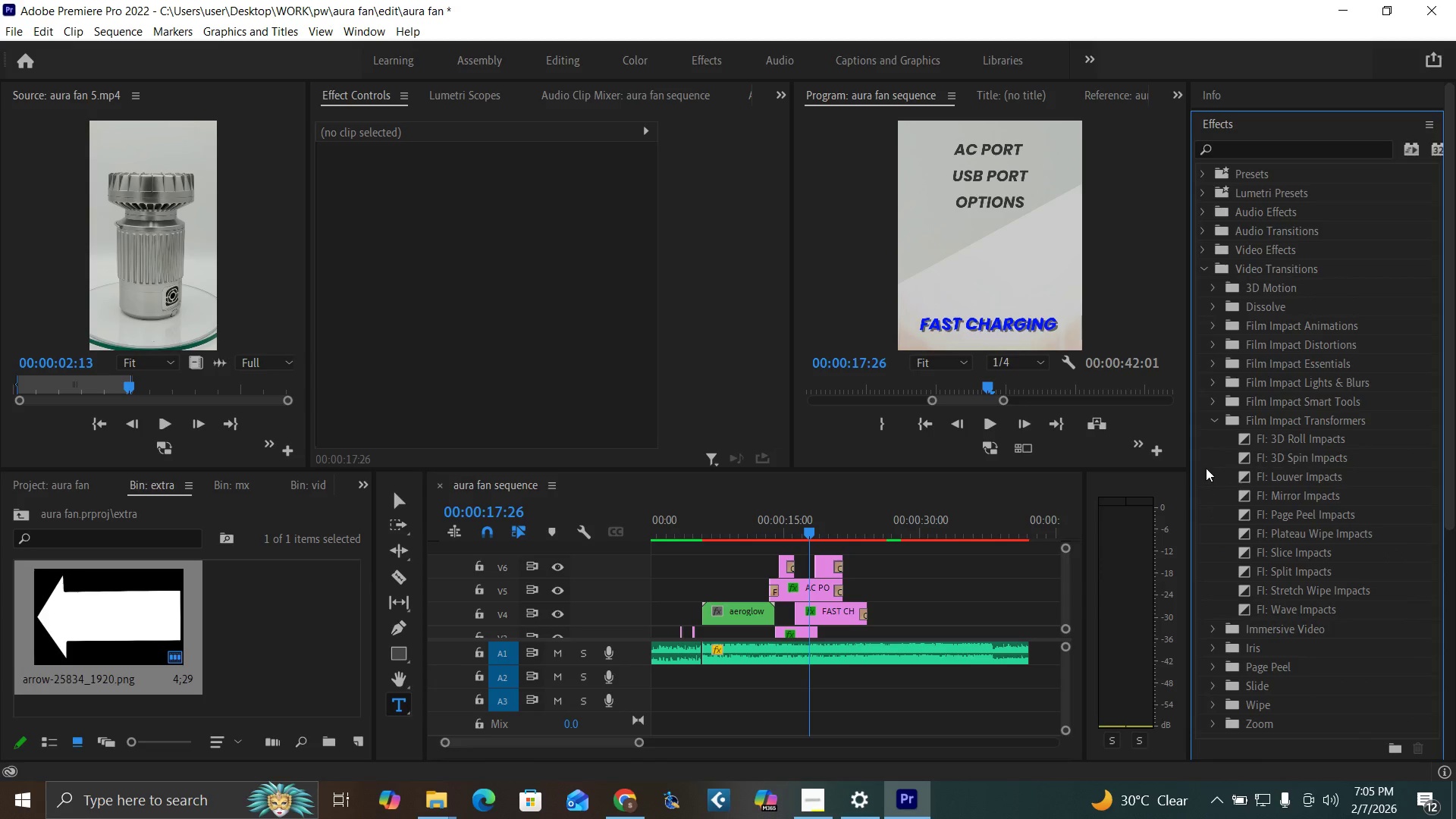 
left_click([1213, 425])
 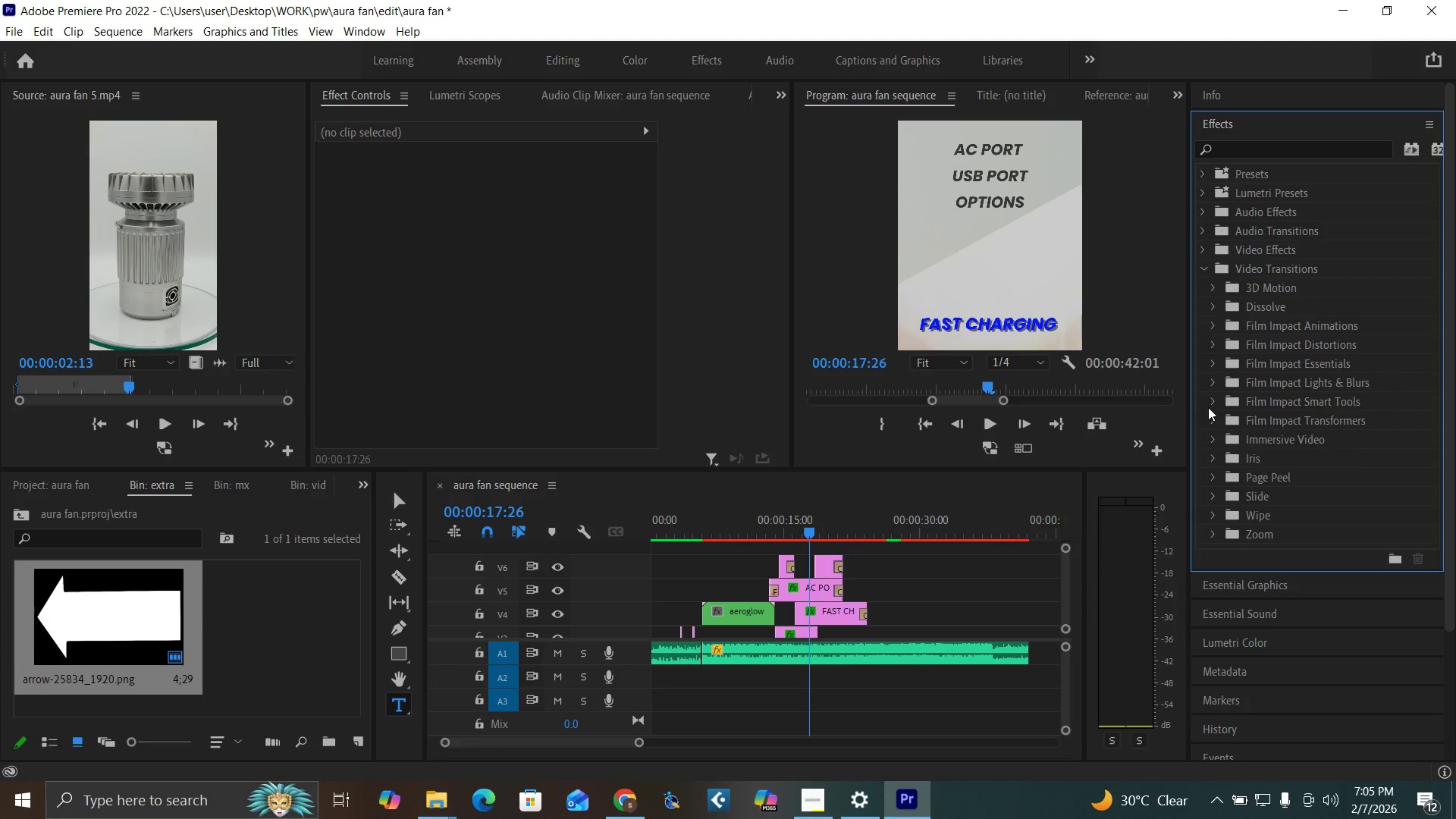 
left_click([1214, 434])
 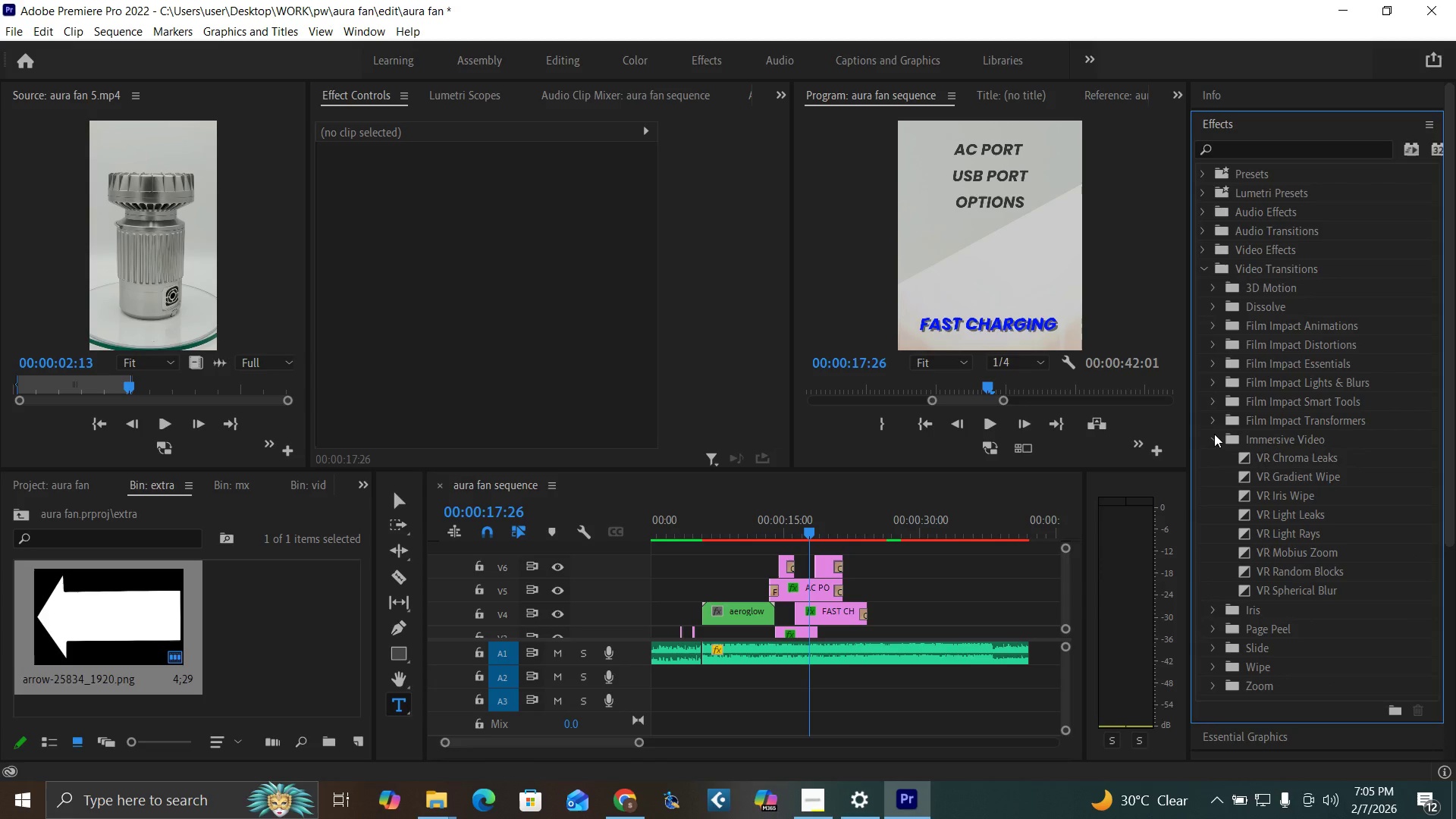 
left_click([1214, 434])
 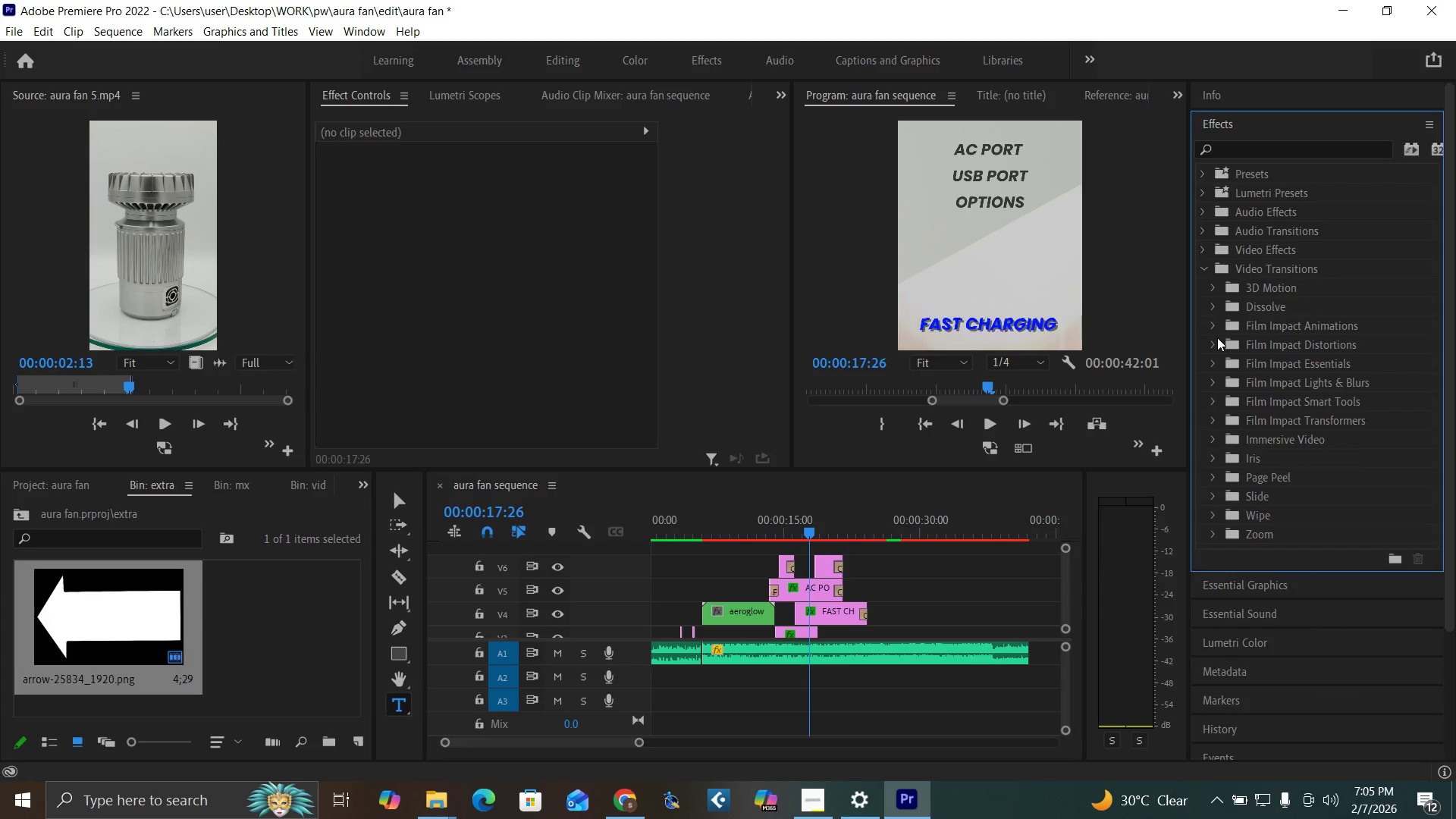 
left_click([1216, 338])
 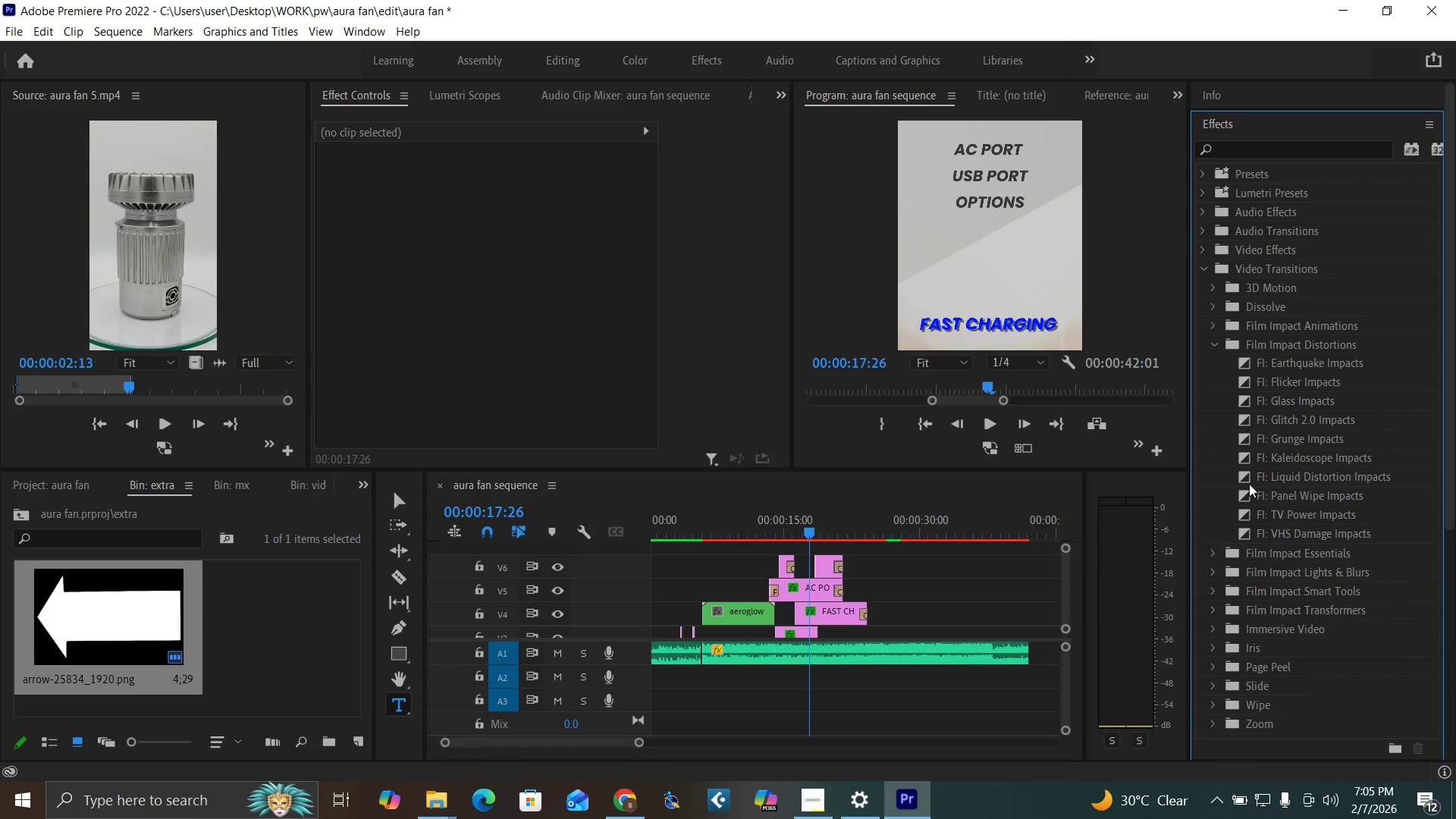 
left_click_drag(start_coordinate=[1243, 474], to_coordinate=[800, 615])
 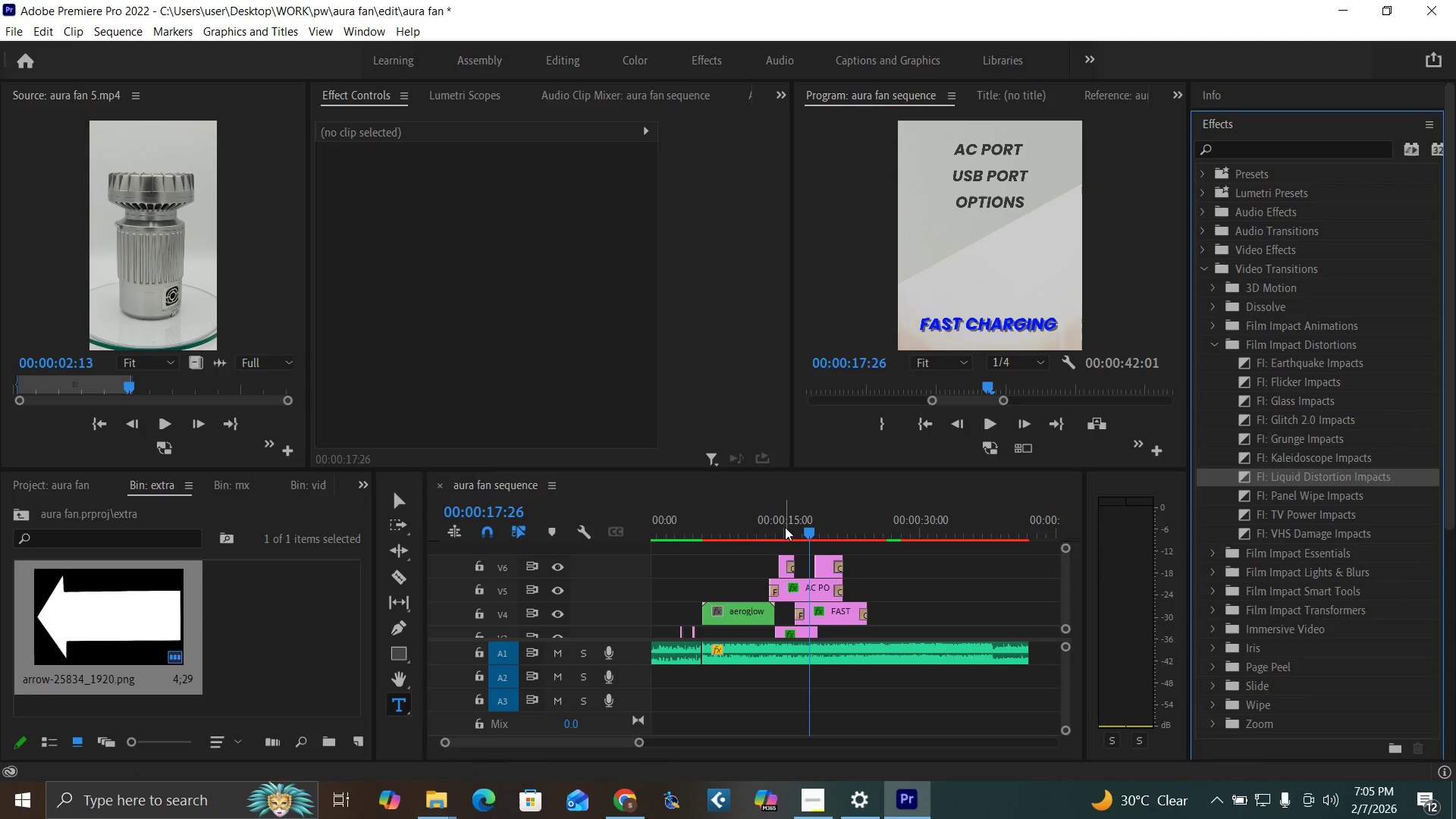 
left_click([783, 525])
 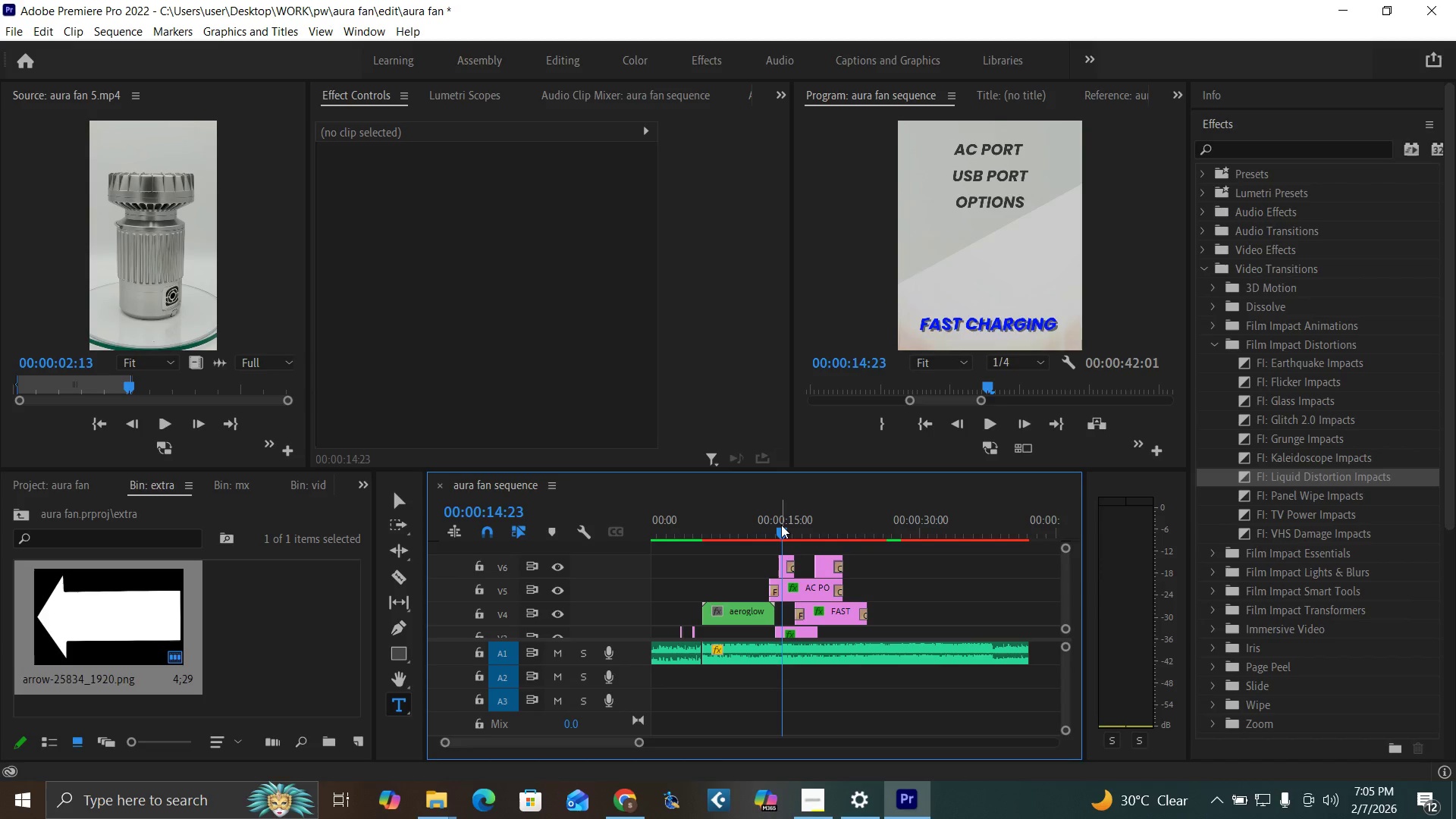 
key(Space)
 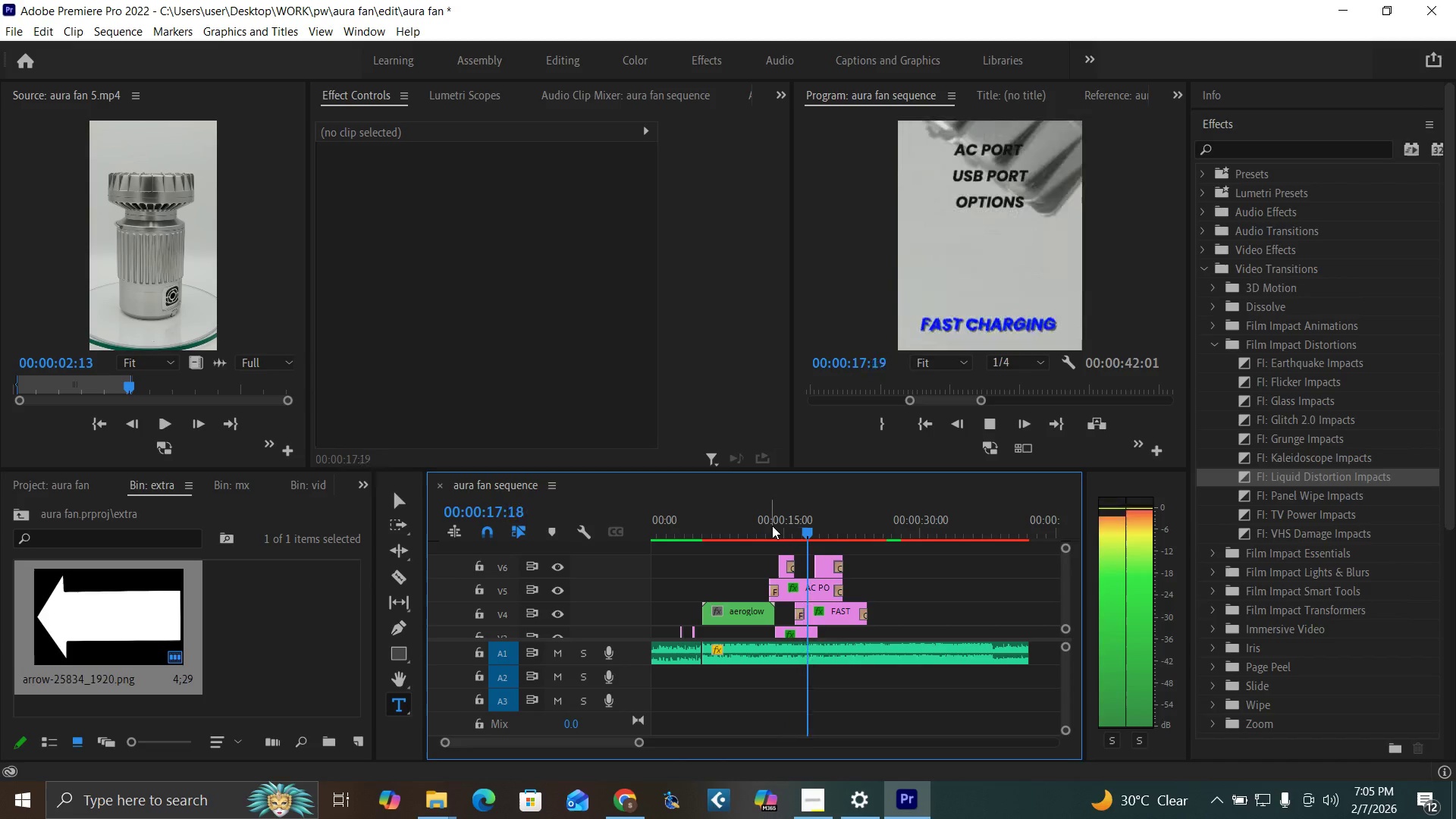 
key(Space)
 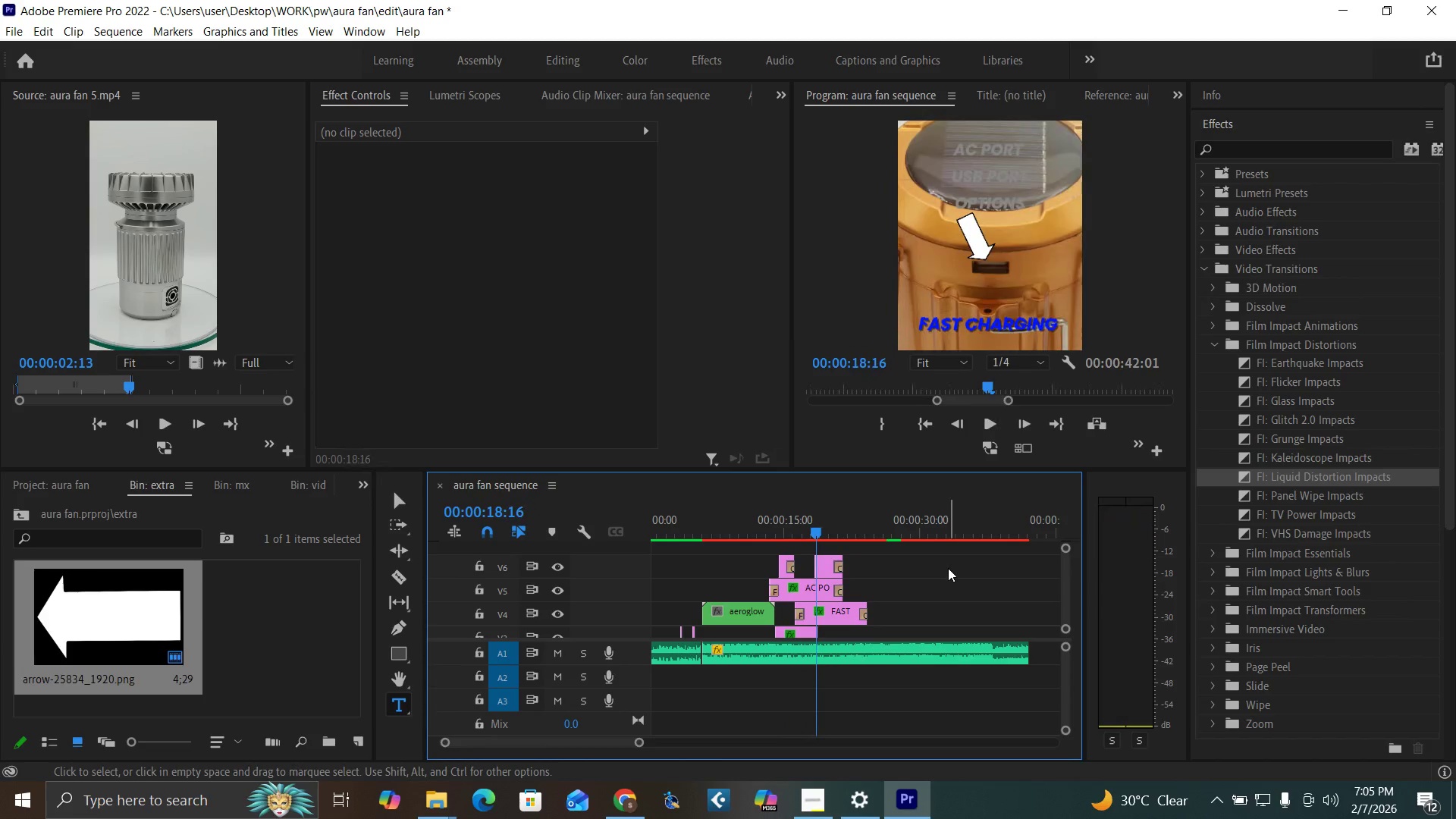 
key(Control+S)
 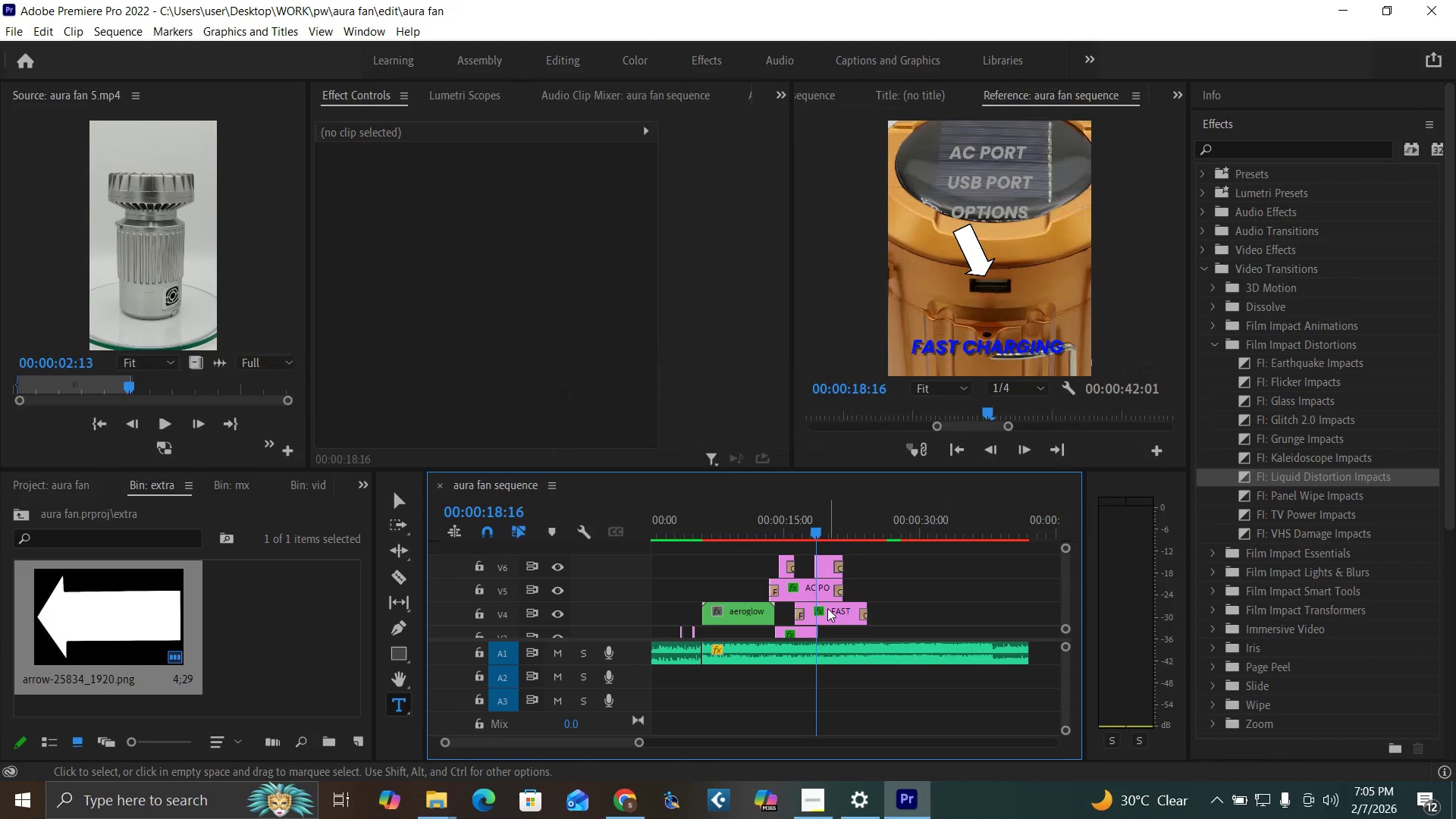 
left_click_drag(start_coordinate=[827, 608], to_coordinate=[817, 608])
 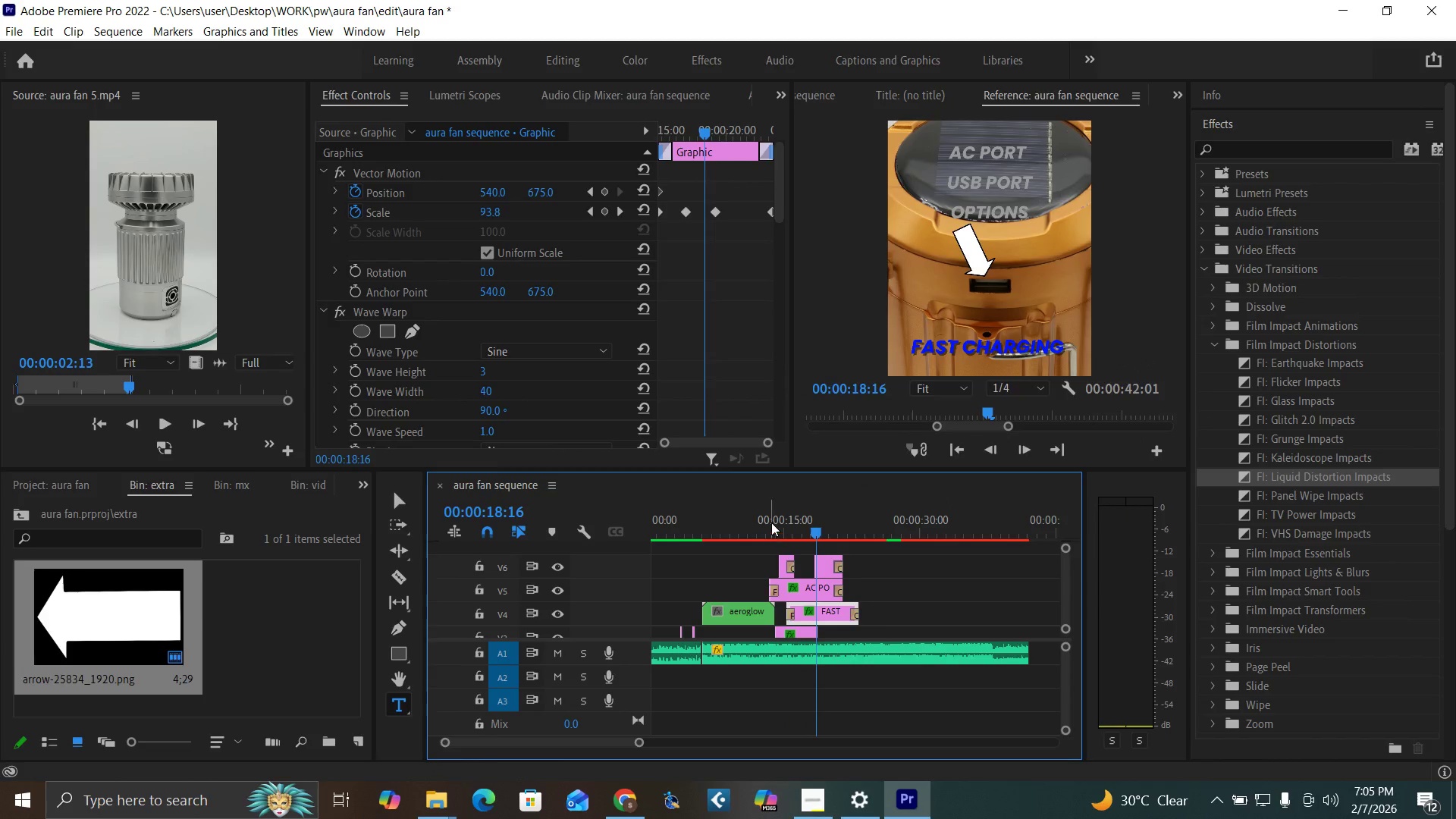 
left_click([771, 522])
 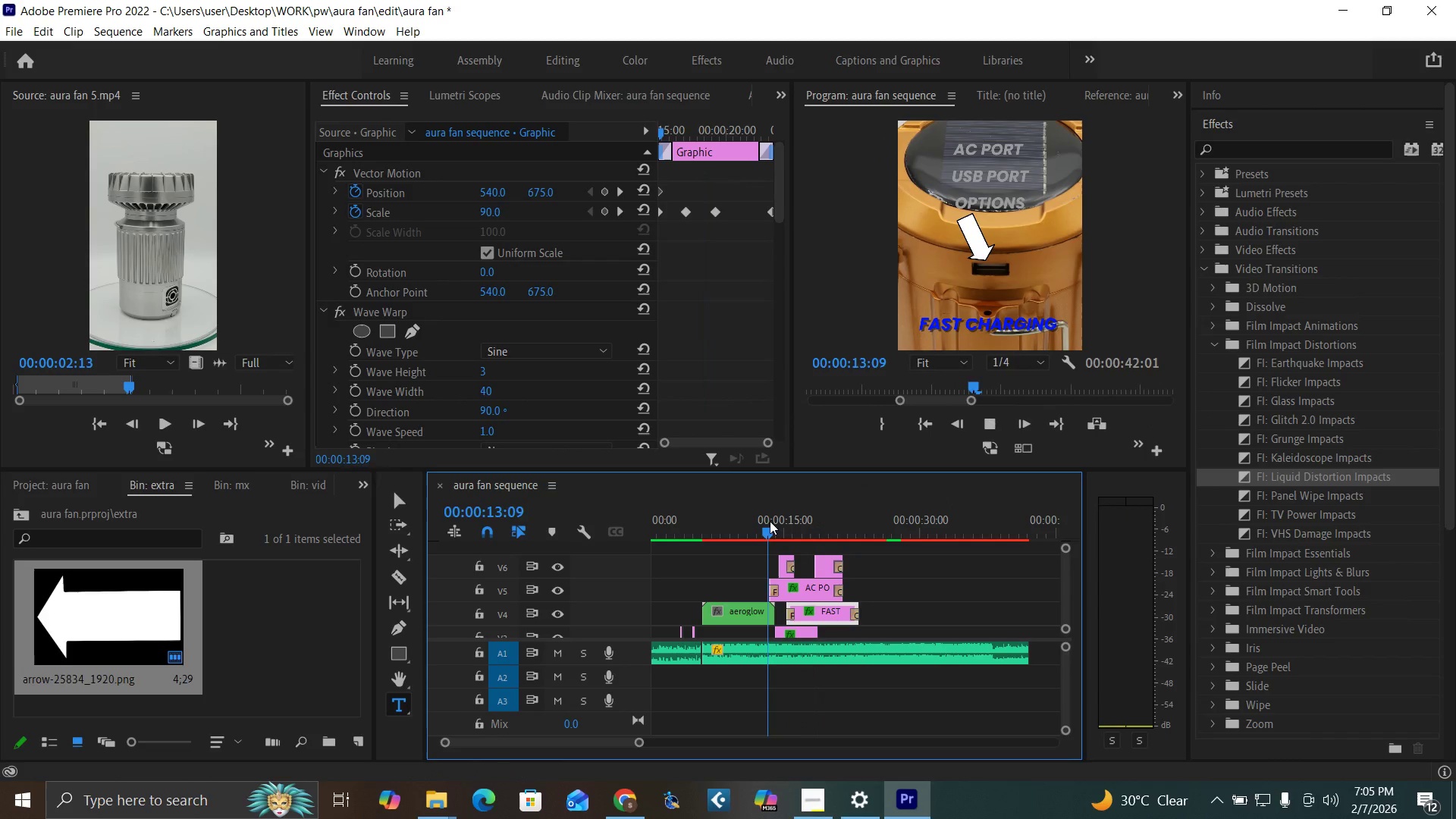 
key(Space)
 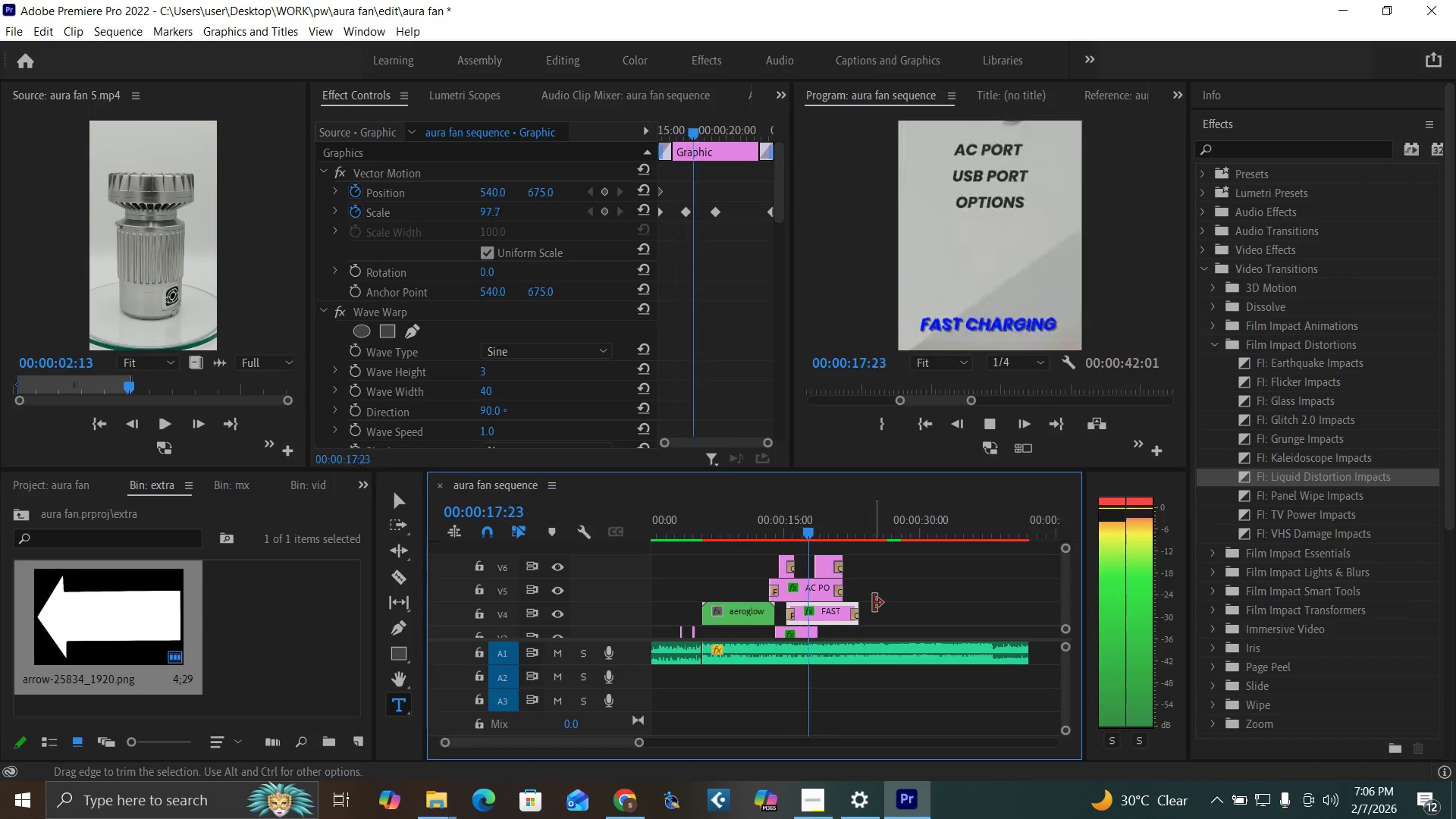 
wait(7.97)
 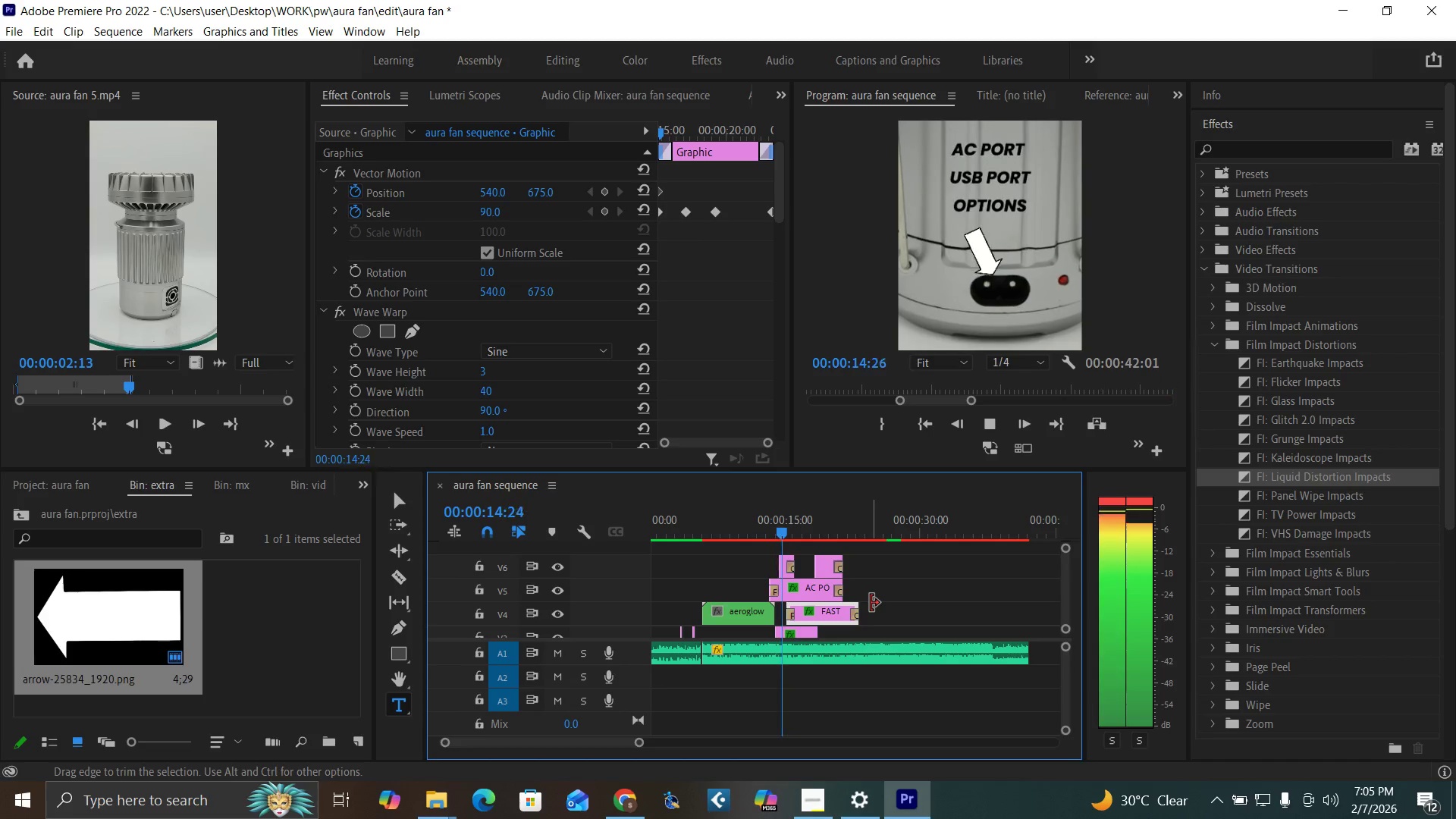 
key(Space)
 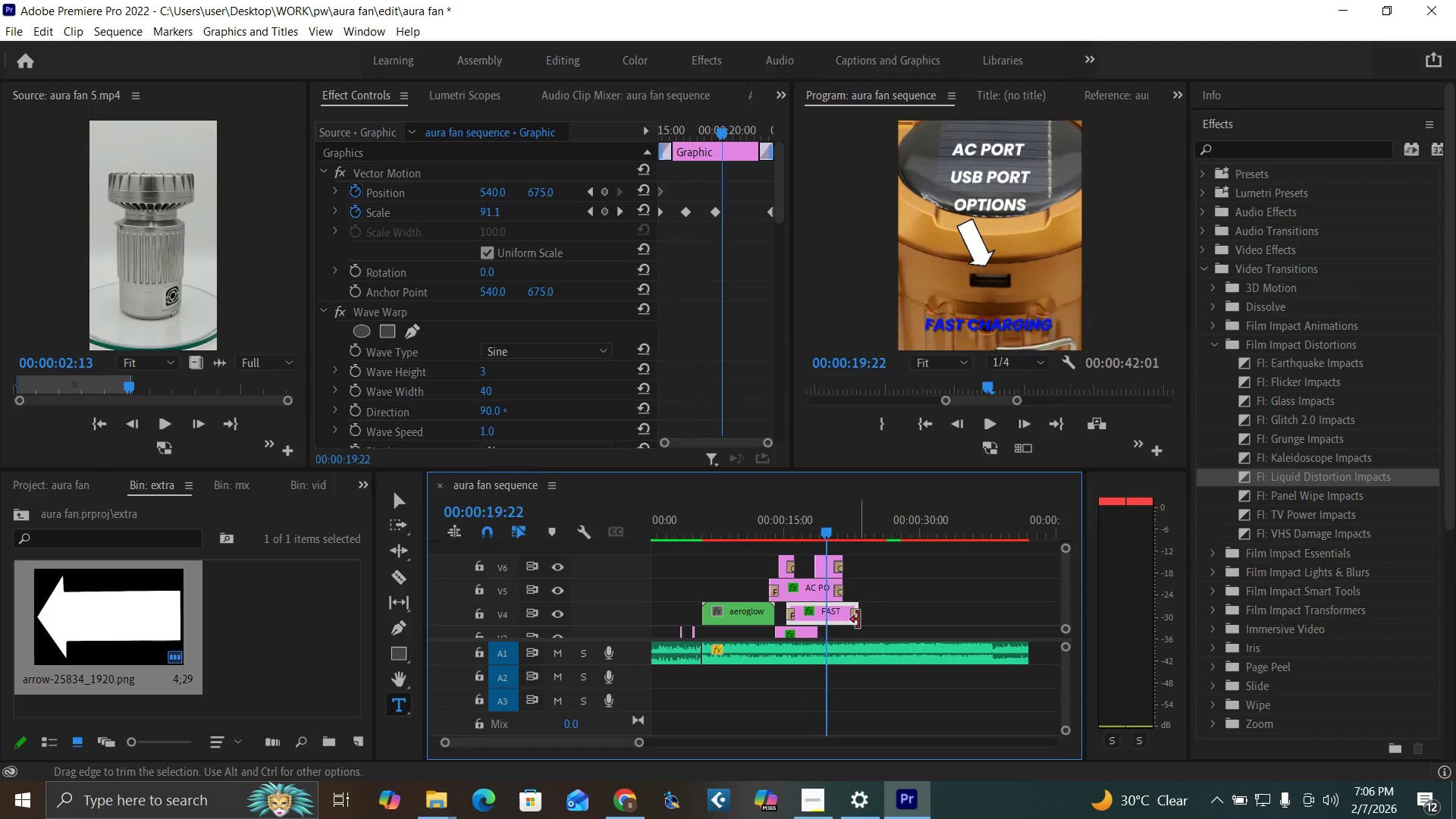 
left_click_drag(start_coordinate=[858, 620], to_coordinate=[839, 617])
 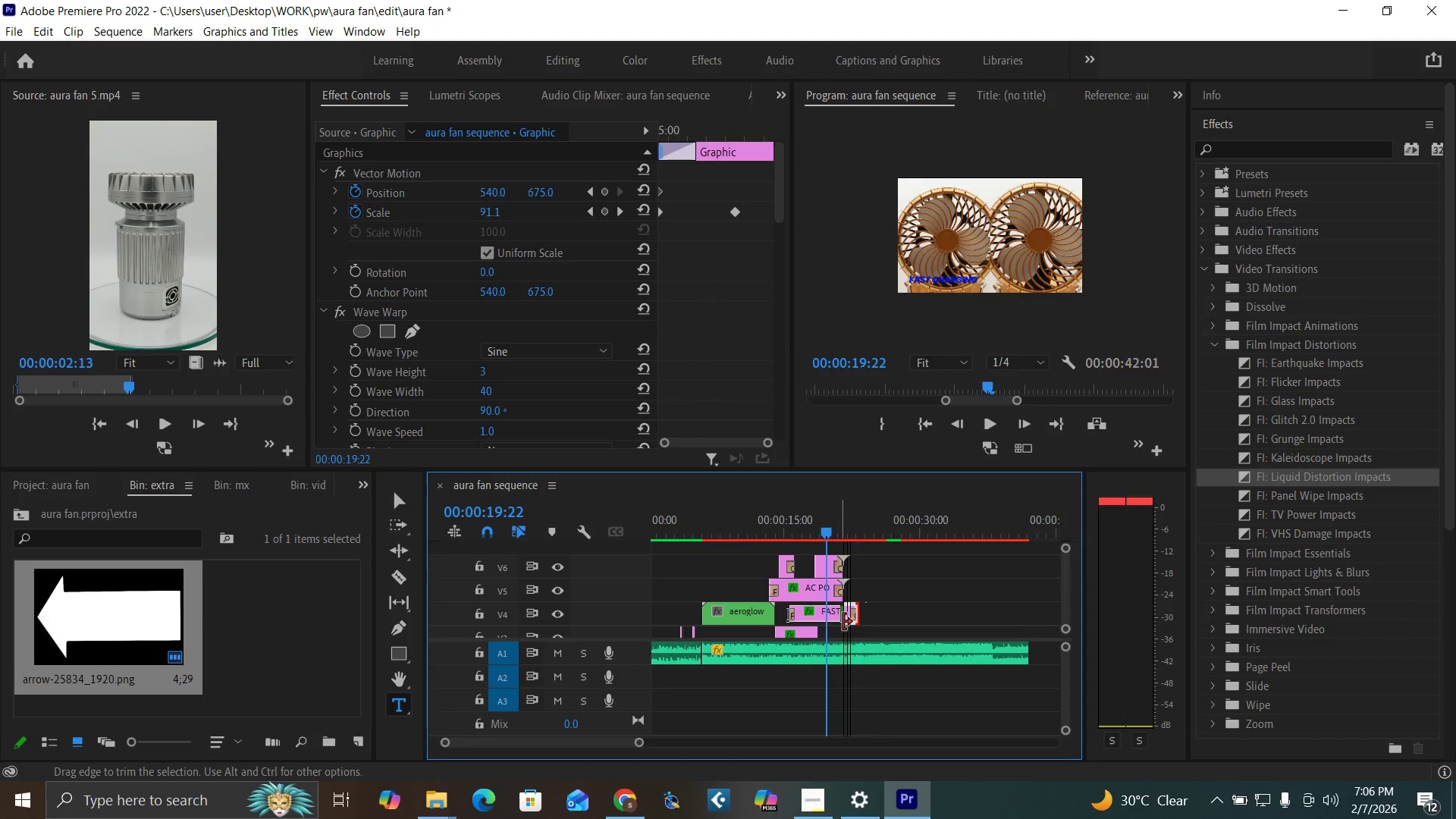 
key(Space)
 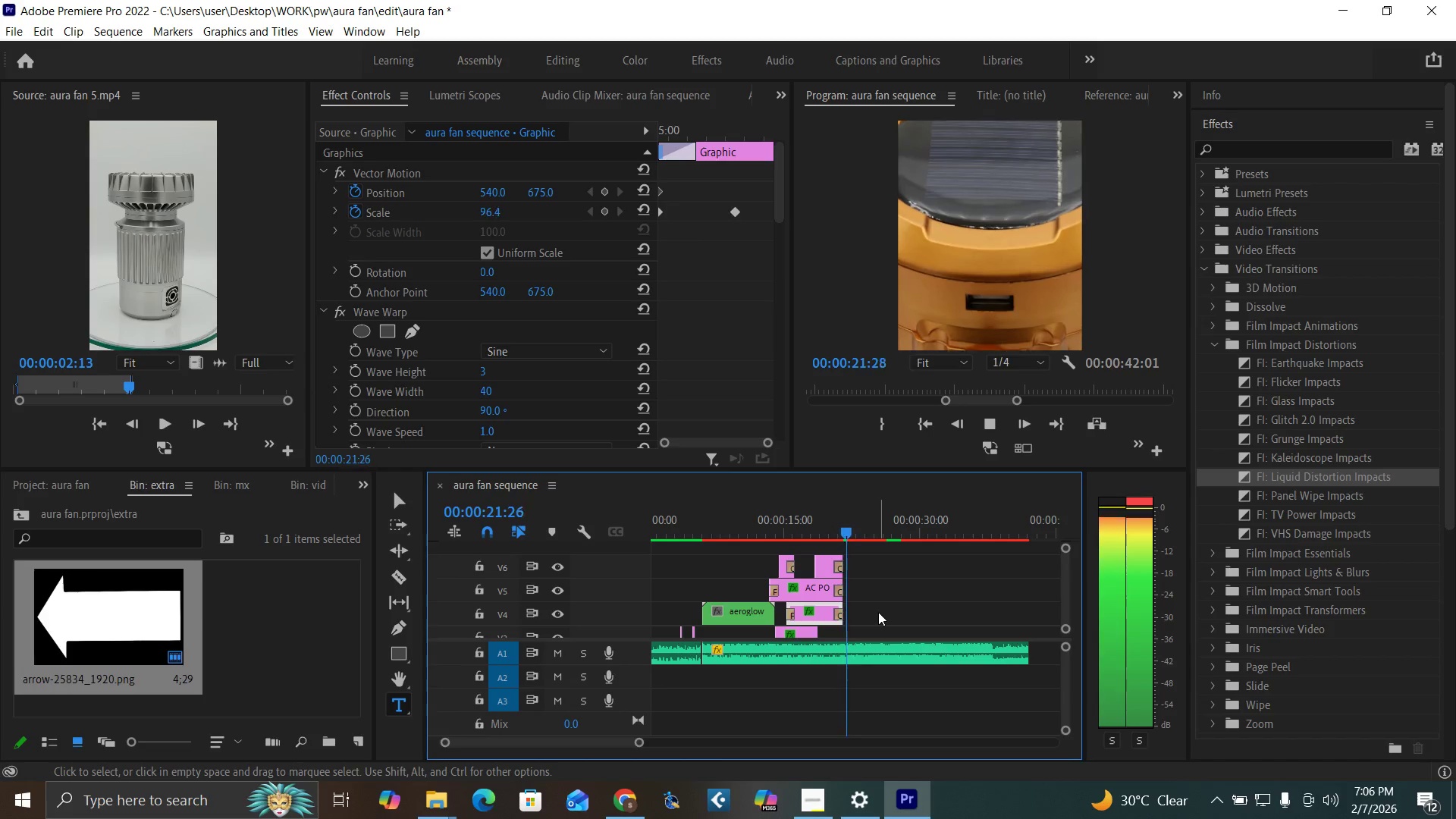 
key(Space)
 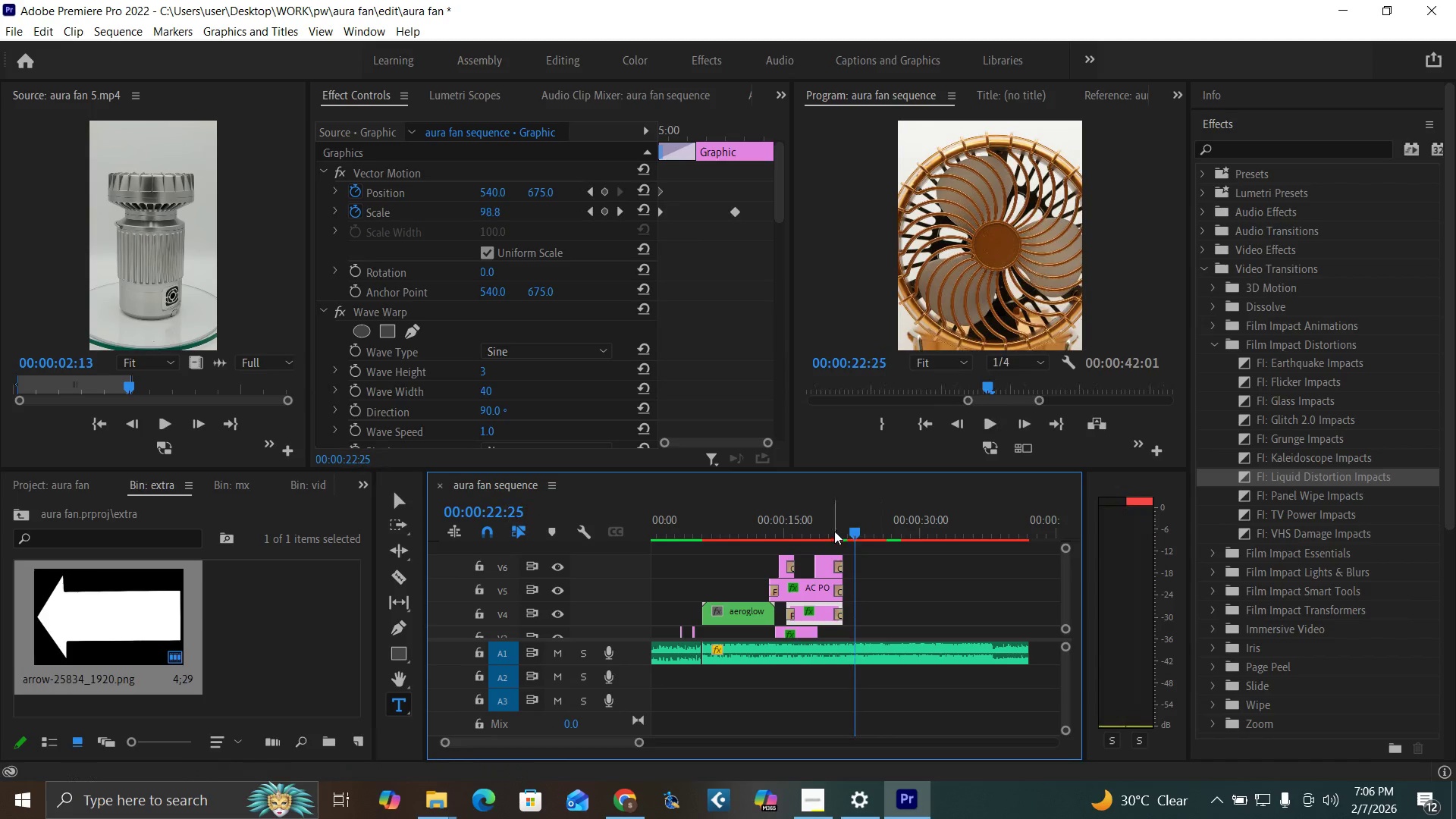 
left_click([834, 531])
 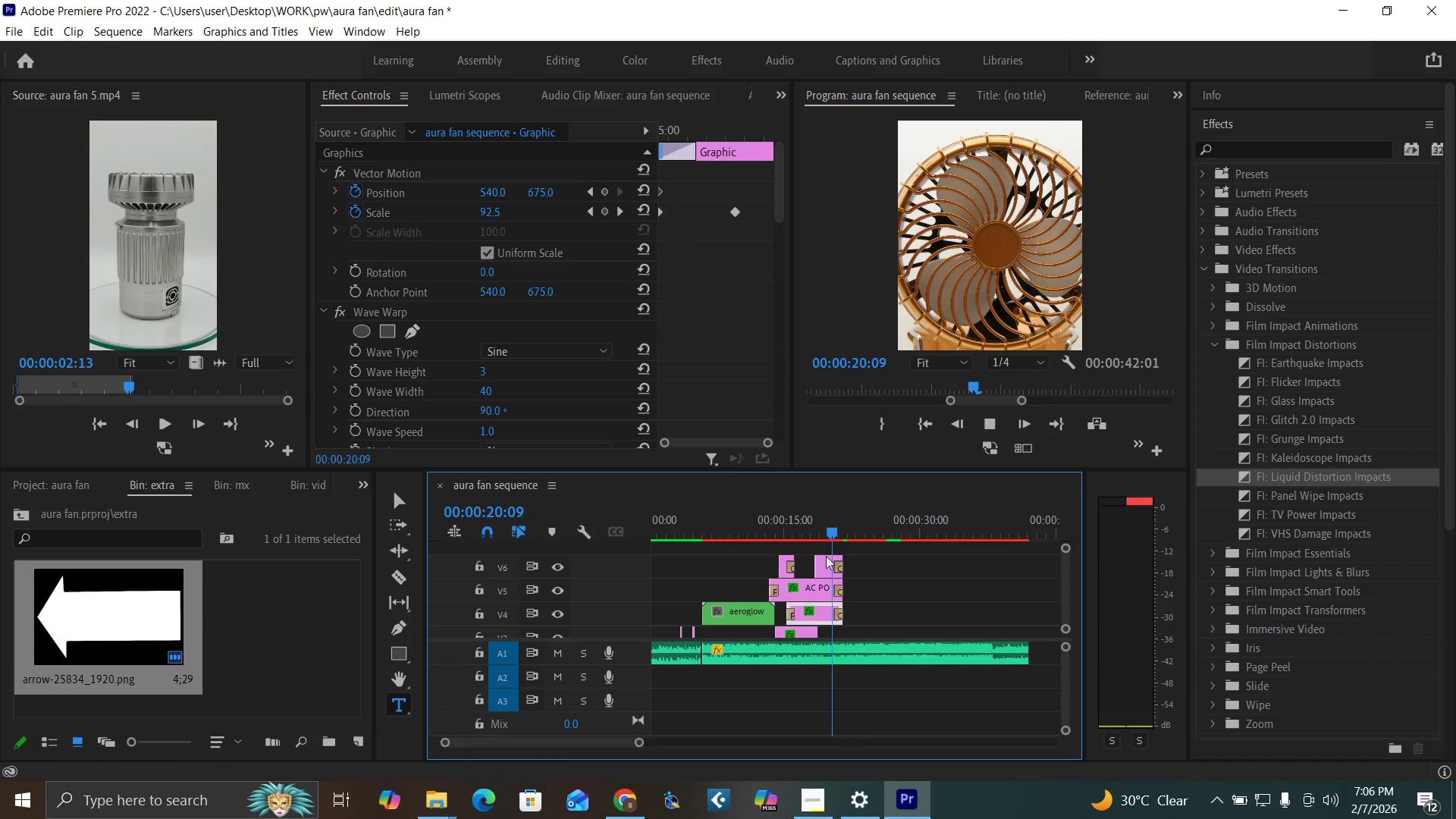 
key(Space)
 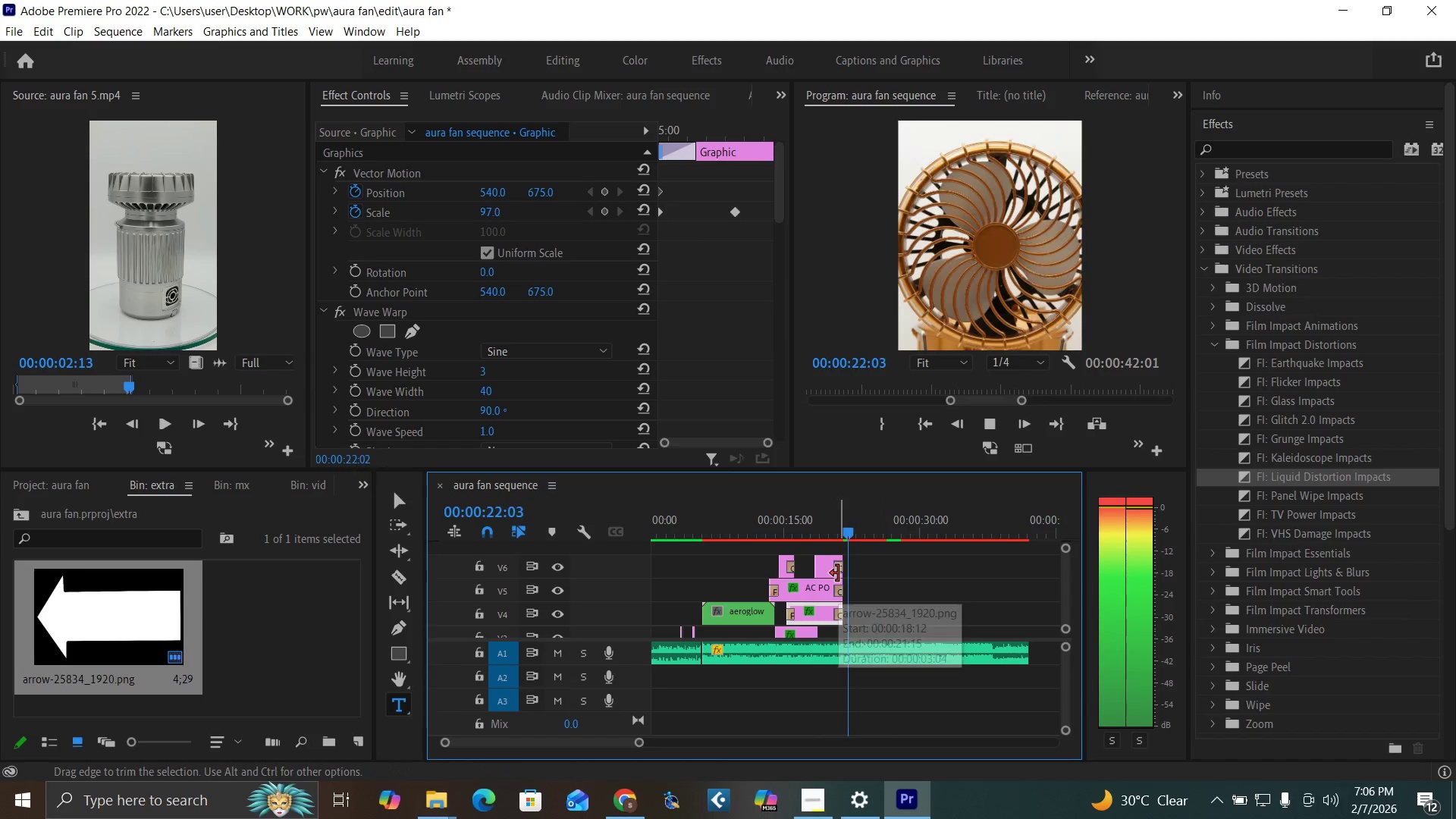 
key(Space)
 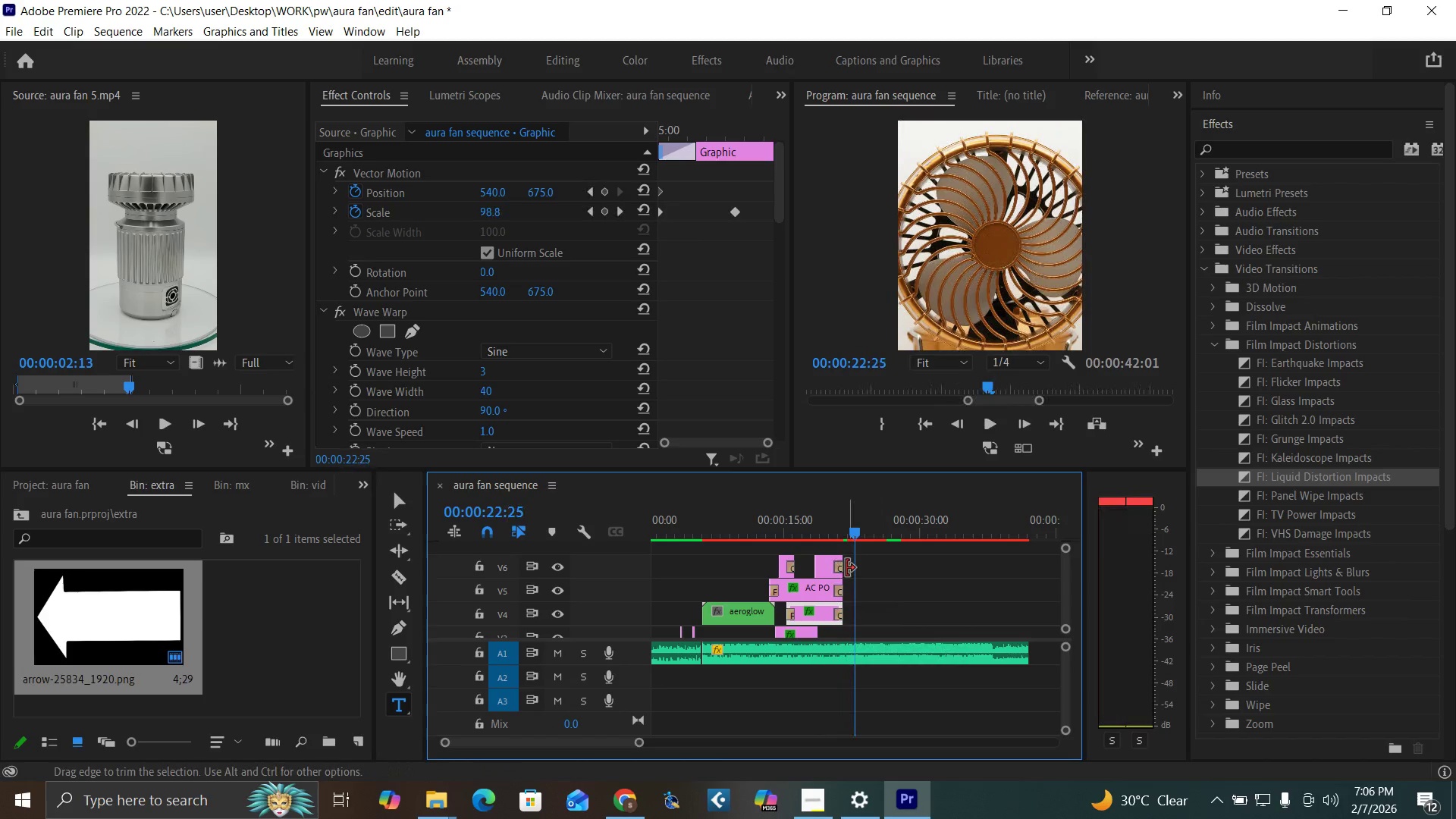 
key(Control+S)
 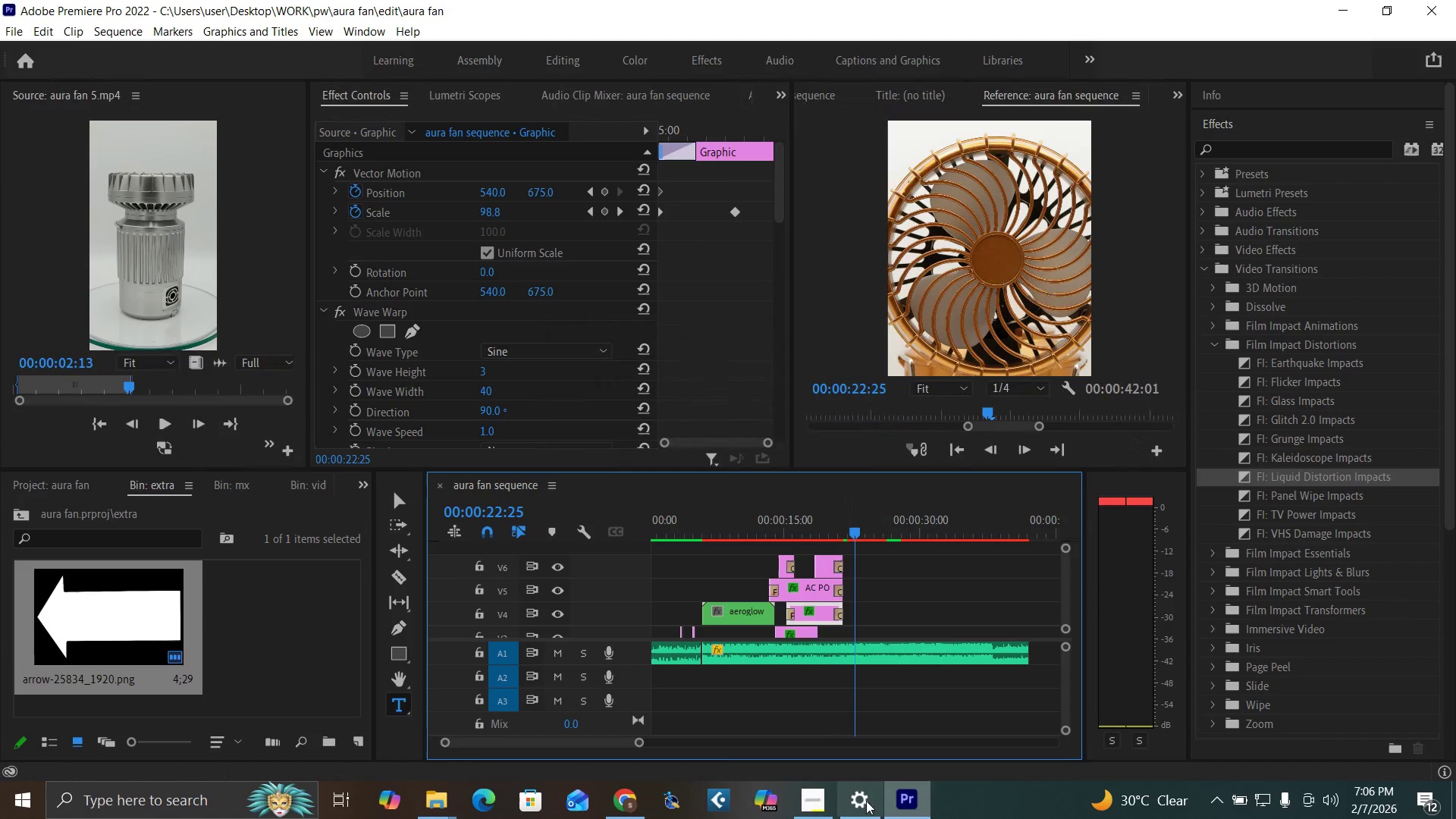 
left_click([819, 801])
 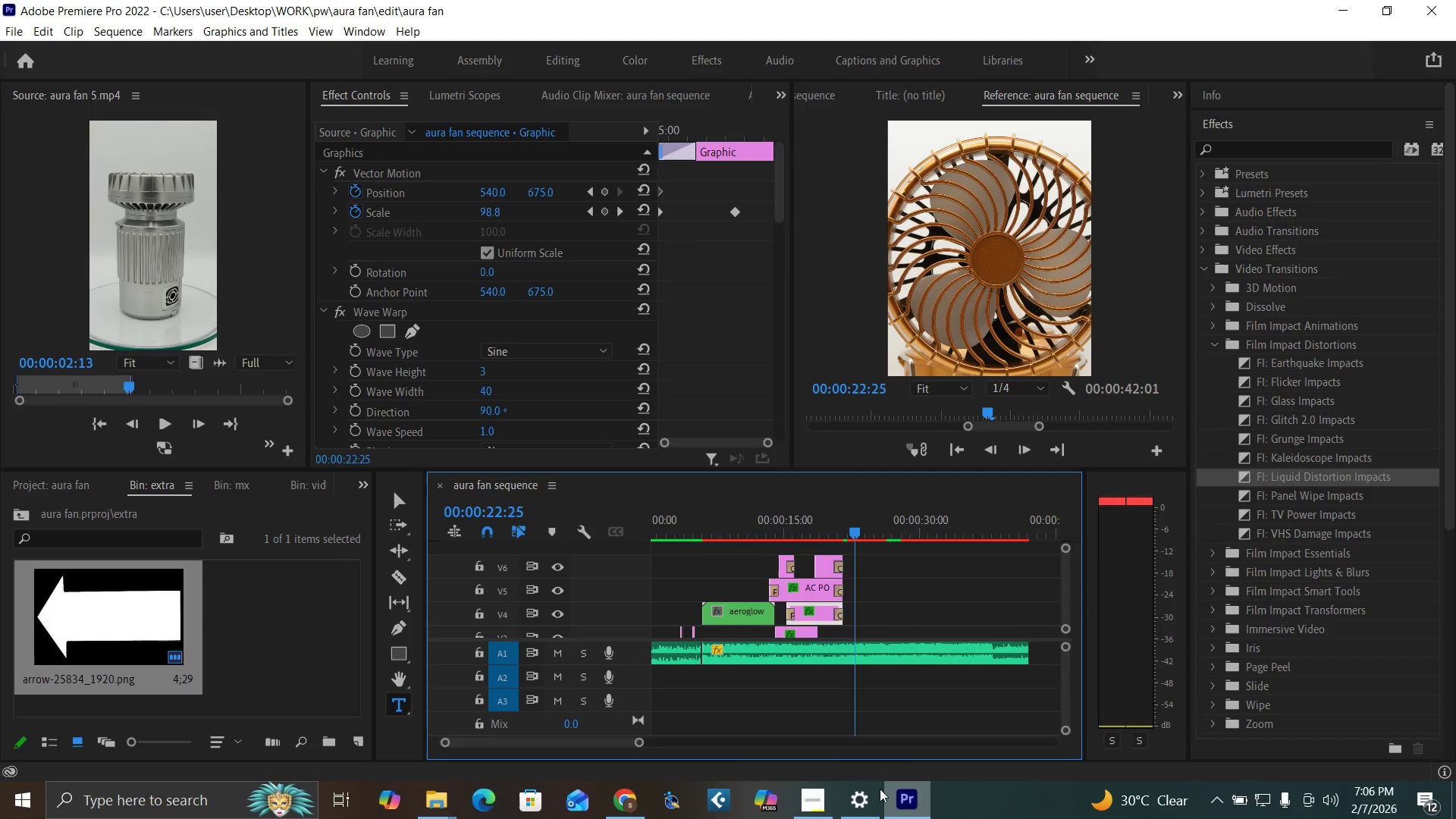 
wait(6.77)
 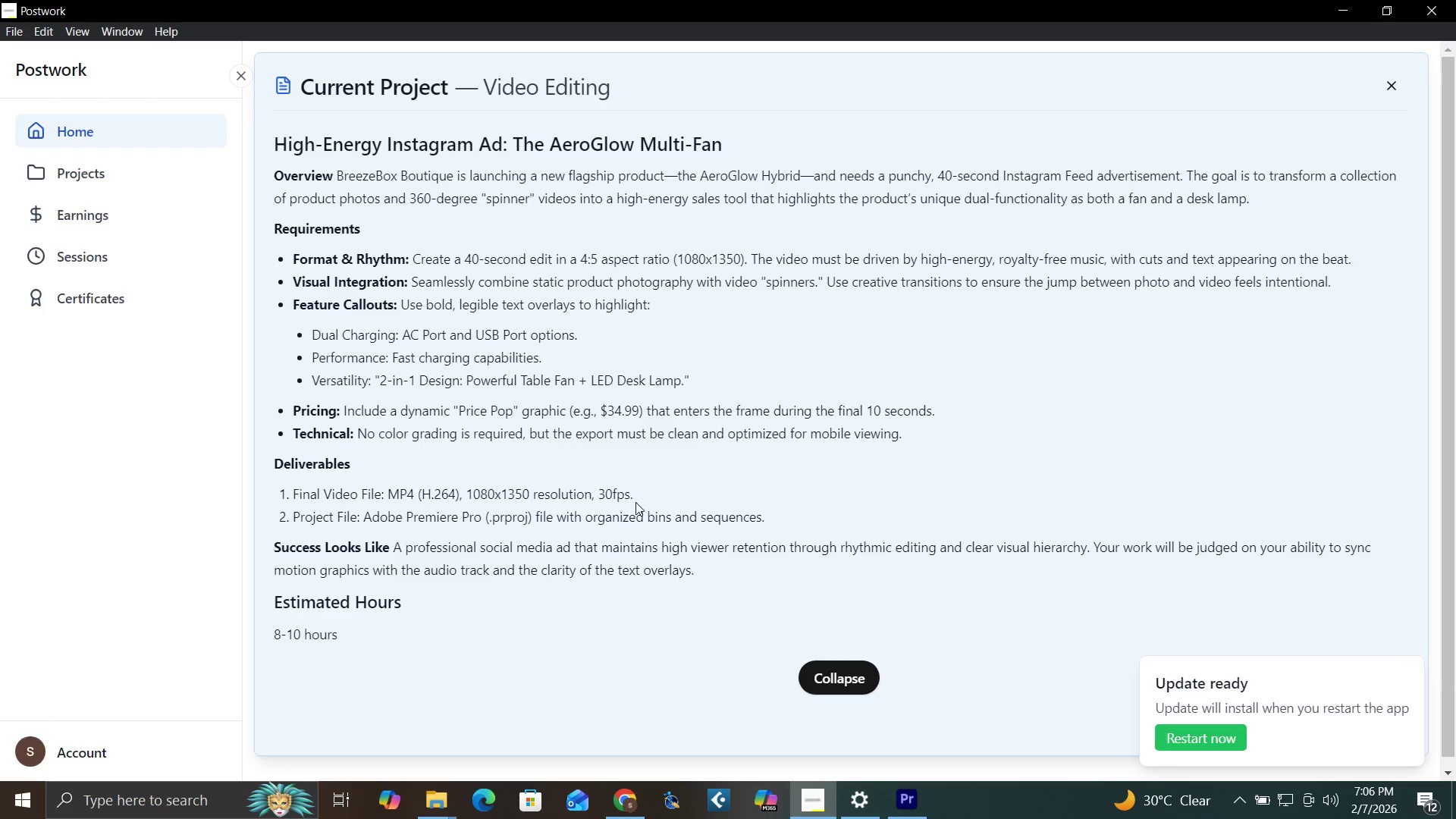 
left_click_drag(start_coordinate=[640, 739], to_coordinate=[607, 744])
 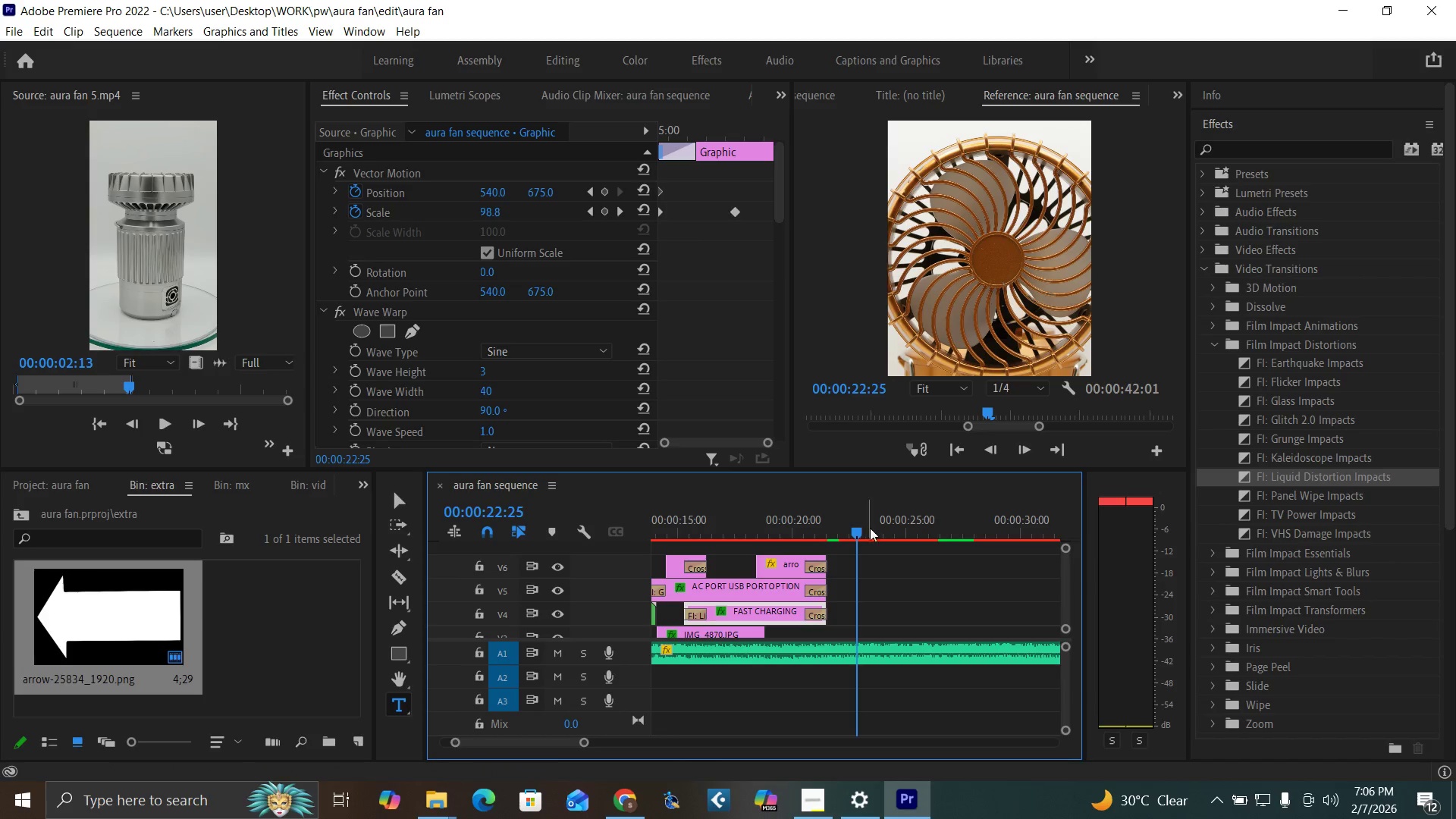 
wait(11.2)
 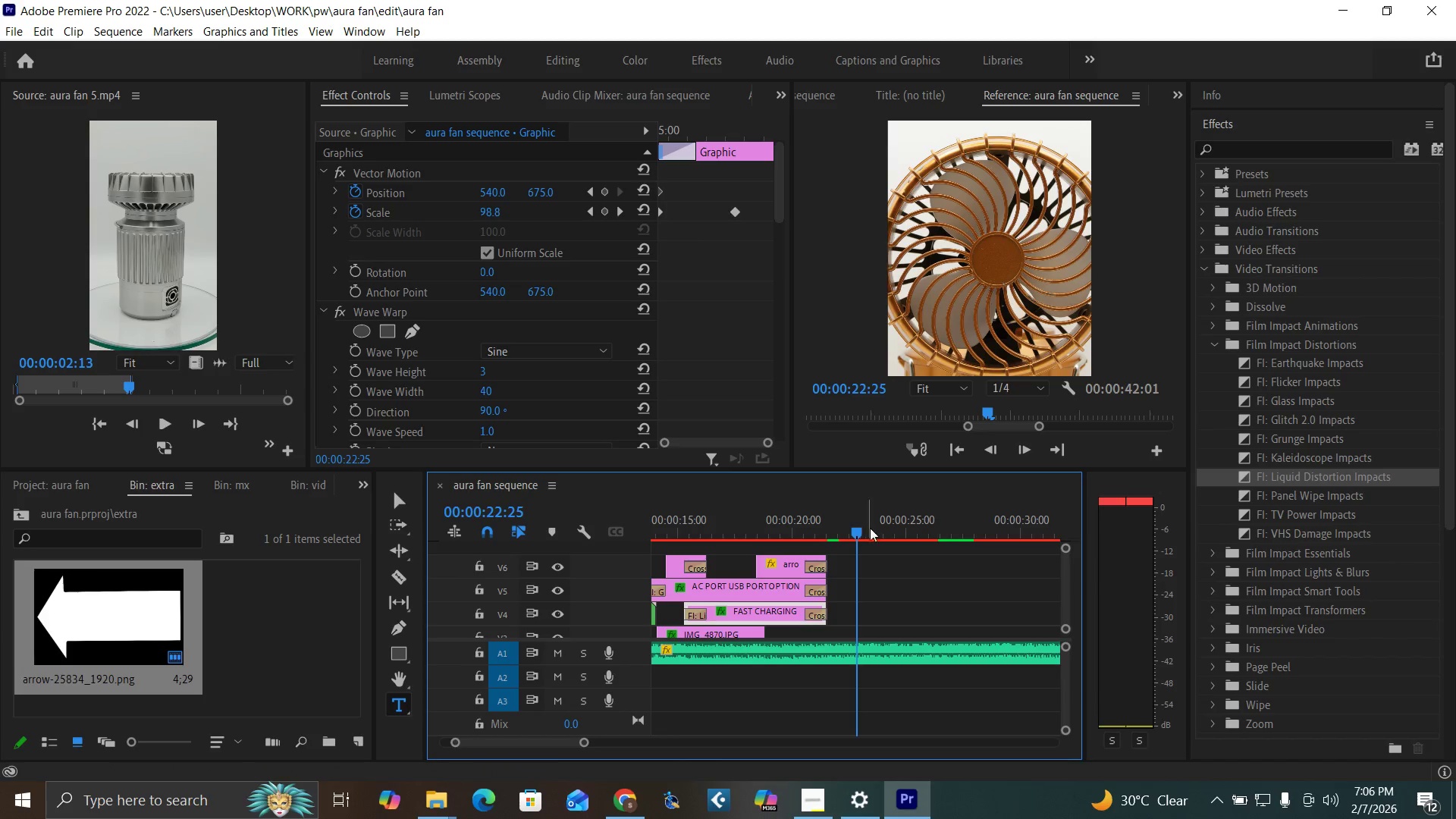 
left_click([410, 711])
 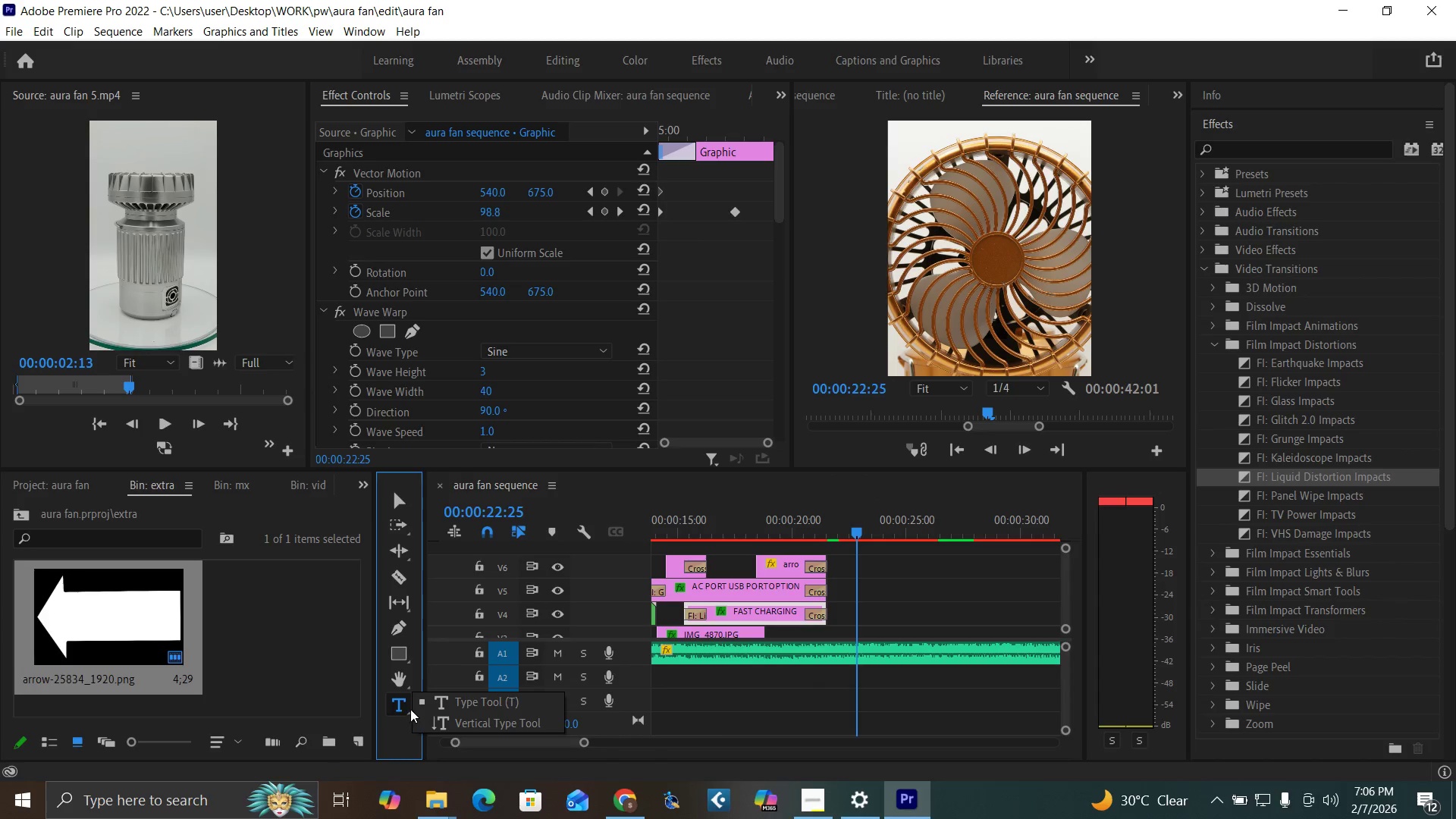 
left_click([467, 732])
 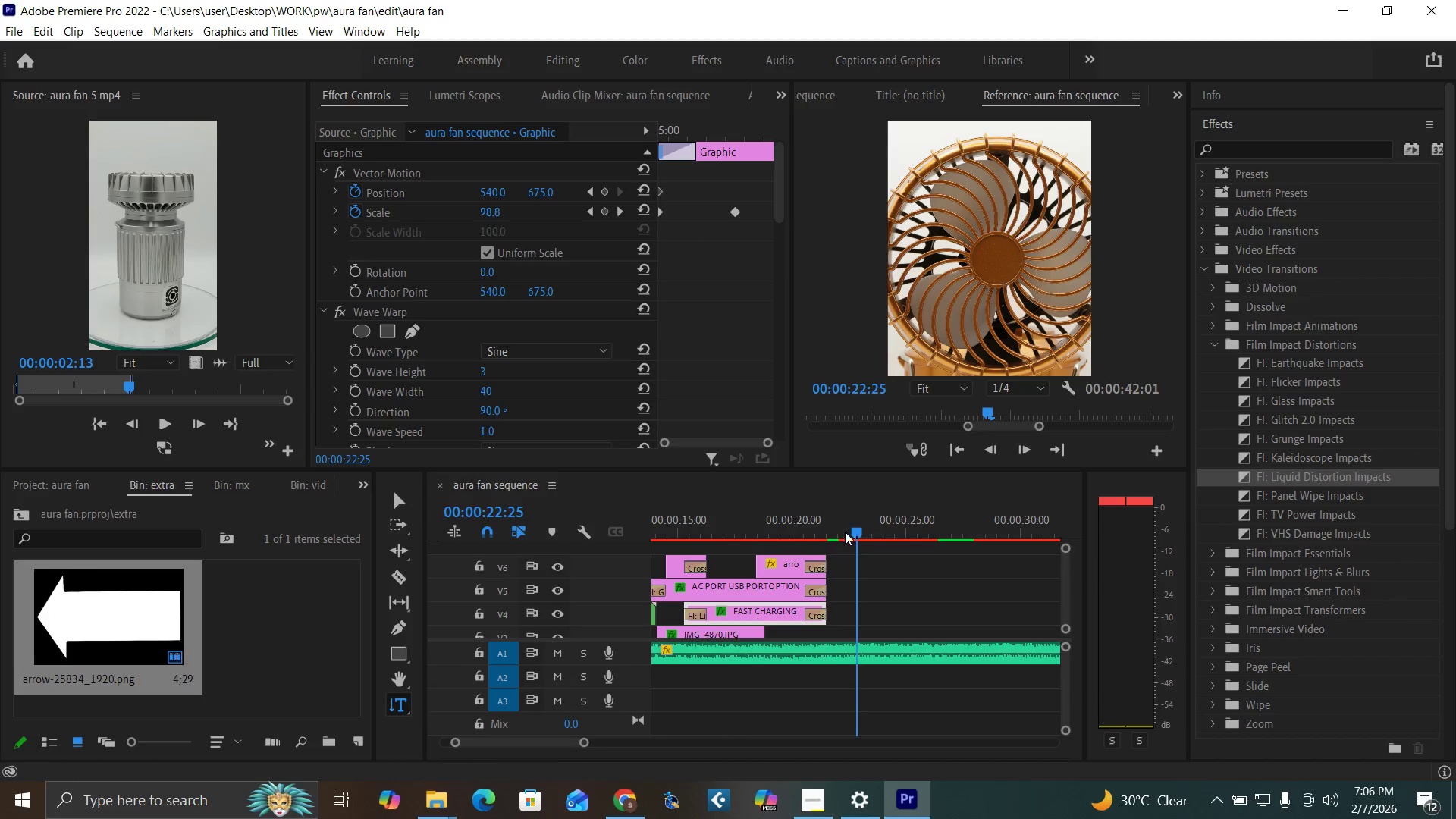 
left_click_drag(start_coordinate=[855, 532], to_coordinate=[867, 538])
 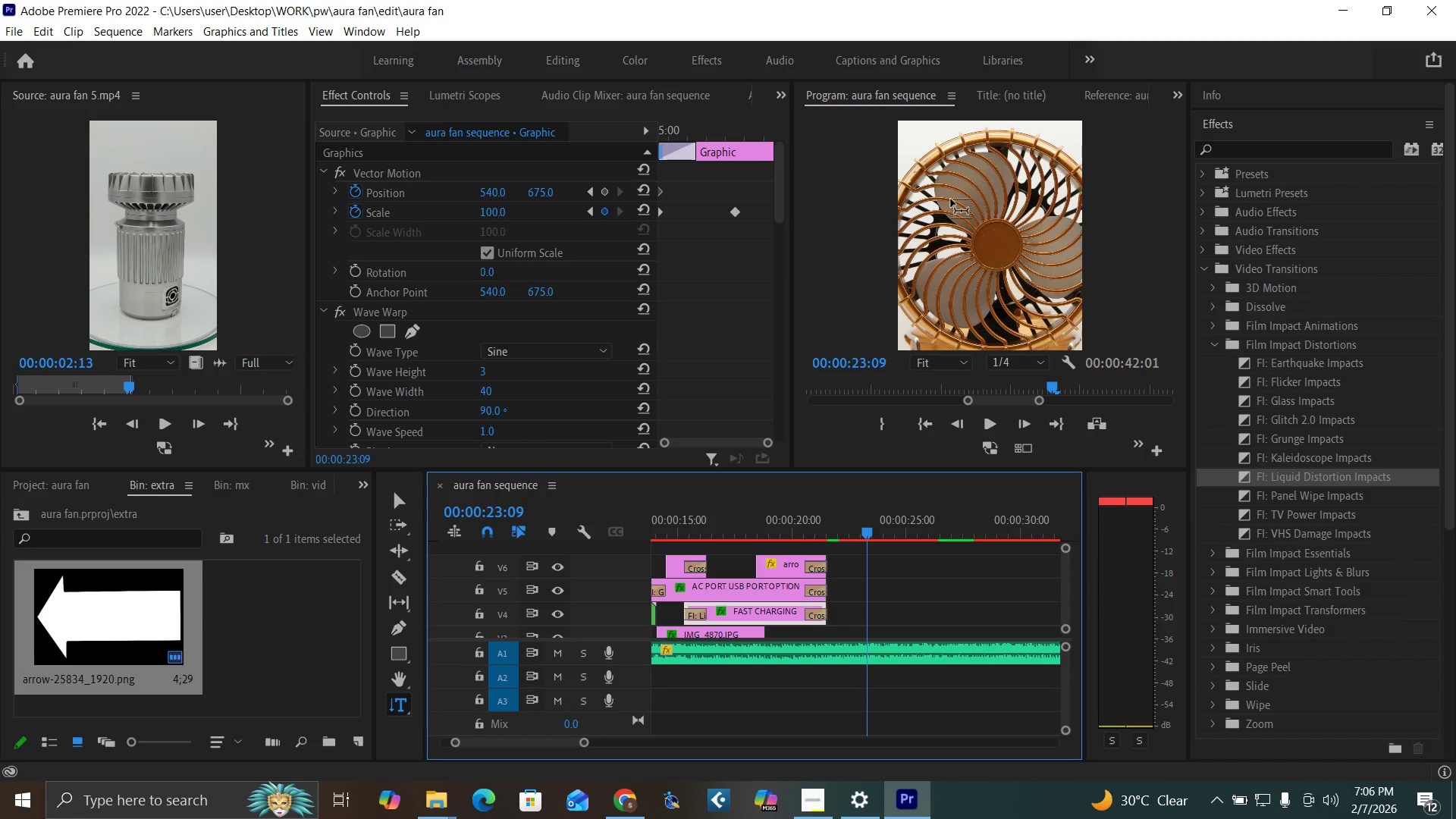 
left_click([951, 199])
 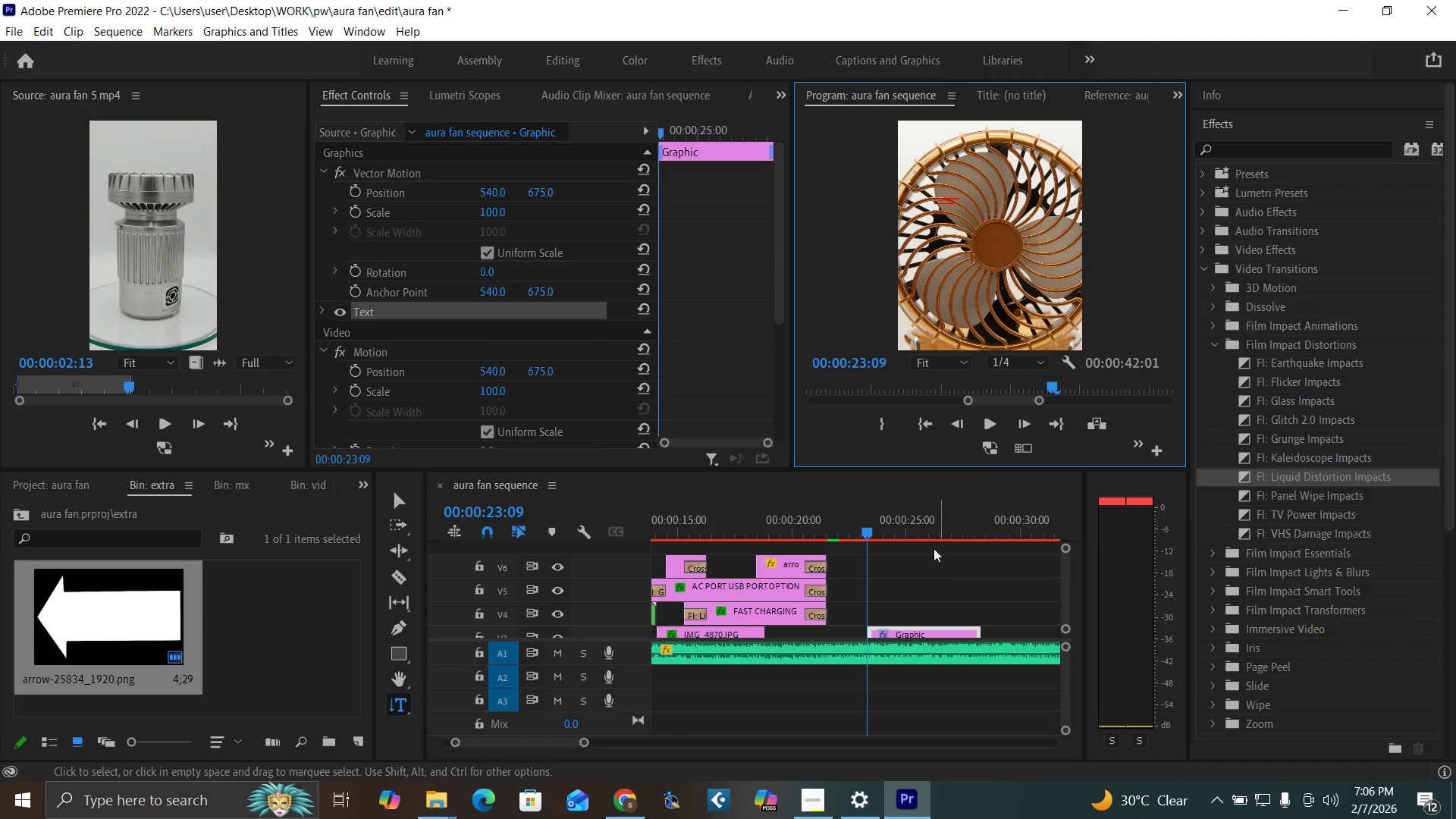 
left_click([902, 525])
 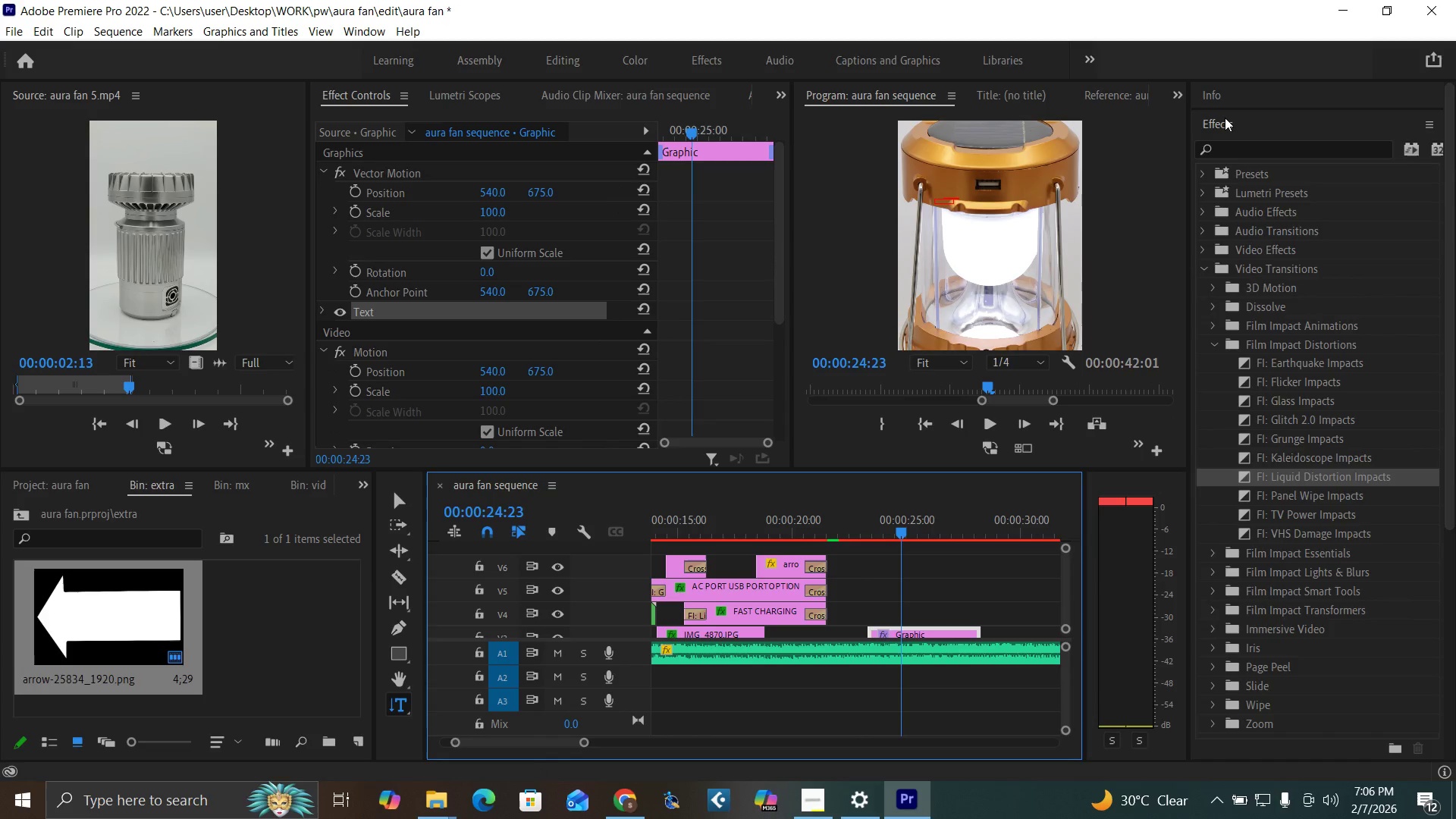 
left_click([1225, 118])
 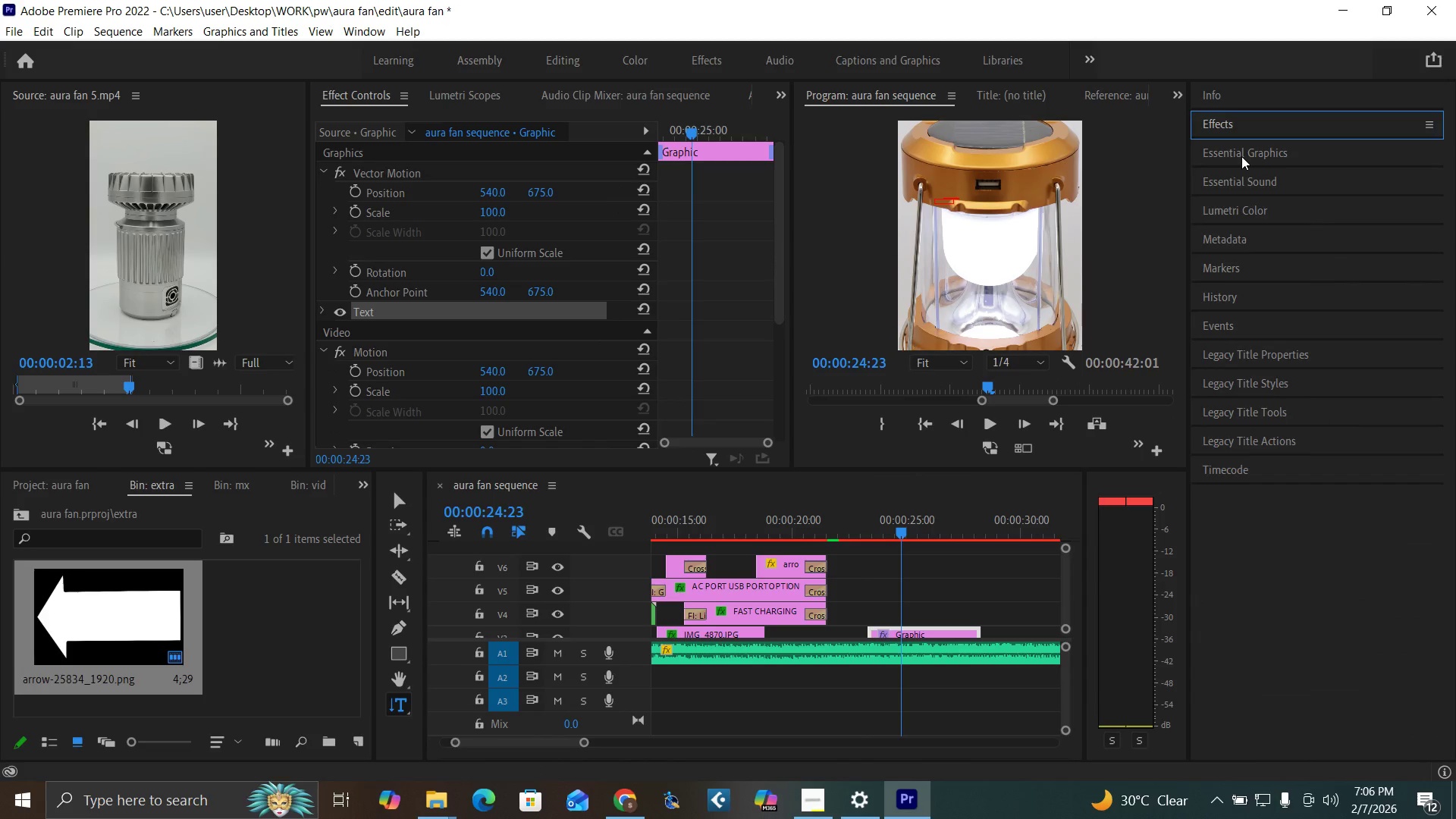 
double_click([1241, 156])
 